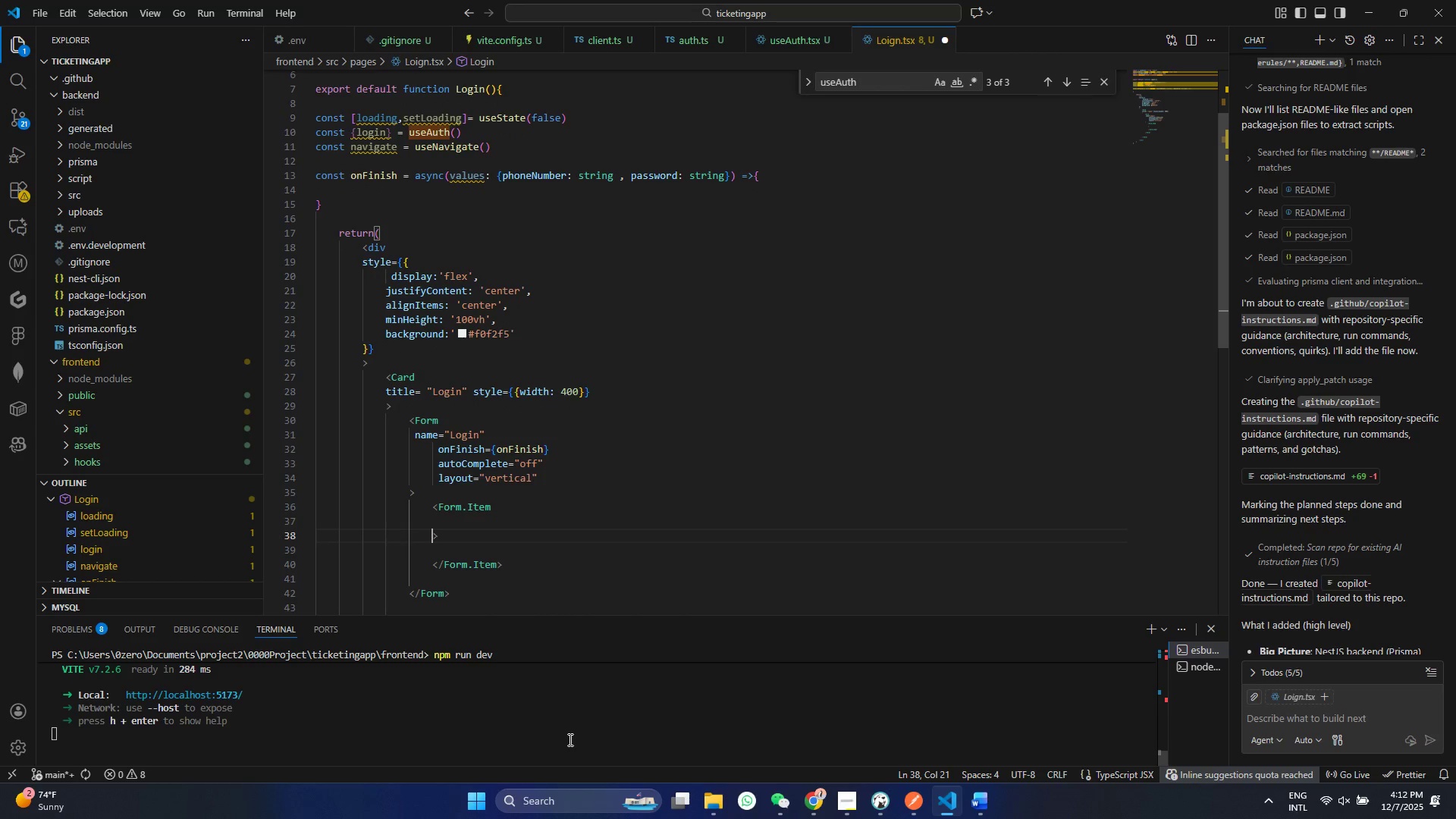 
key(ArrowUp)
 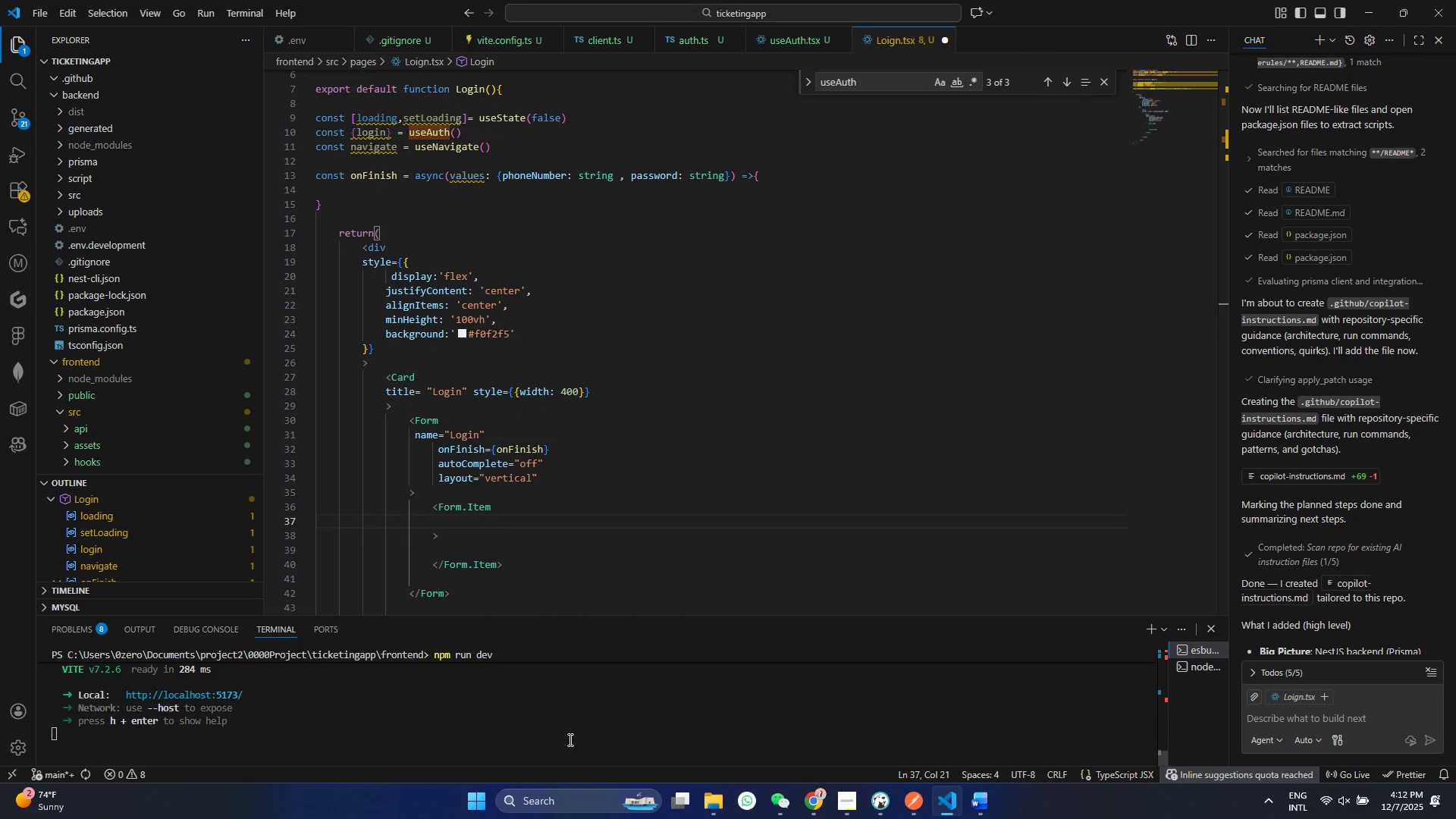 
hold_key(key=ShiftRight, duration=0.41)
 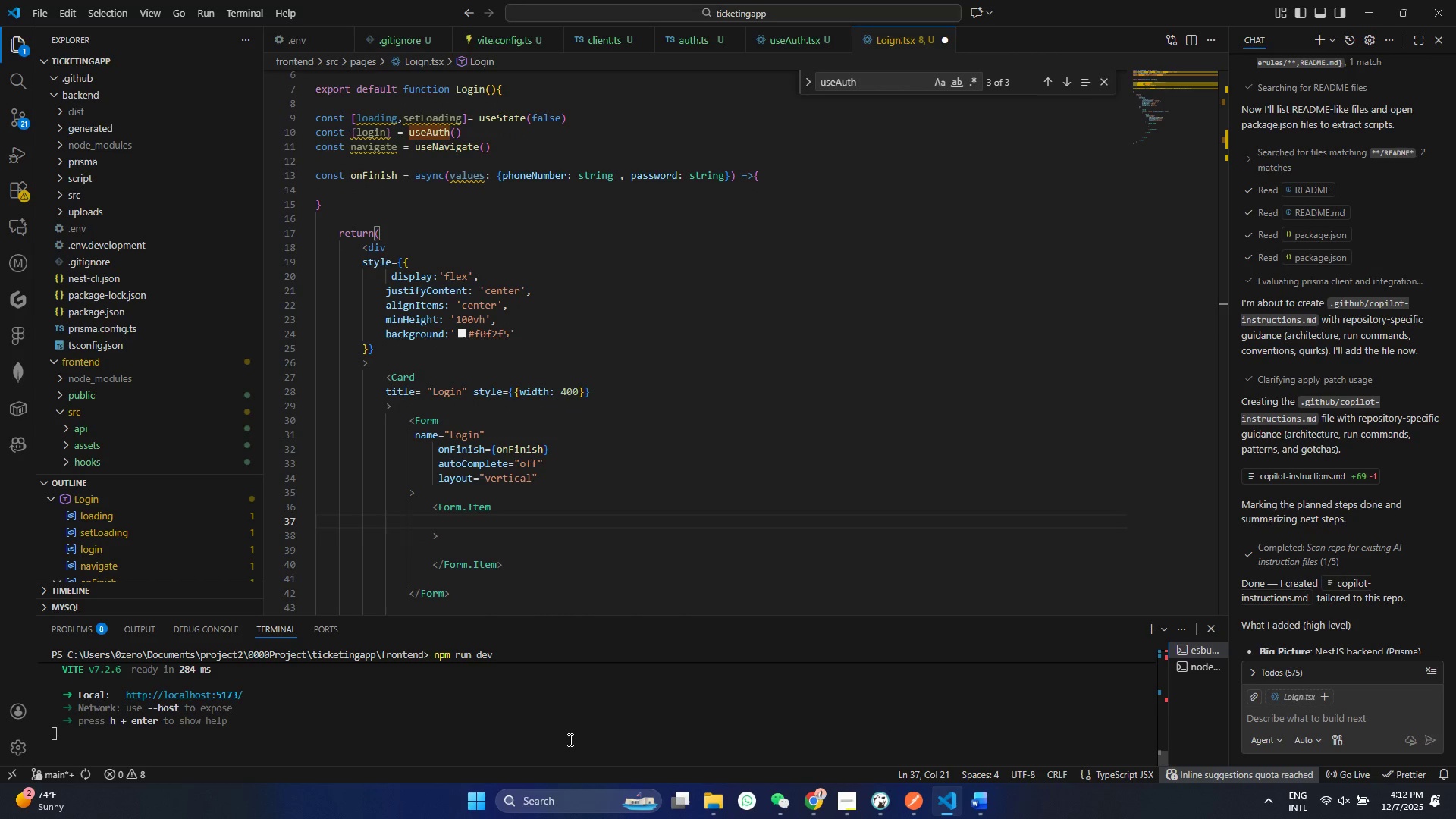 
hold_key(key=ShiftRight, duration=0.94)
 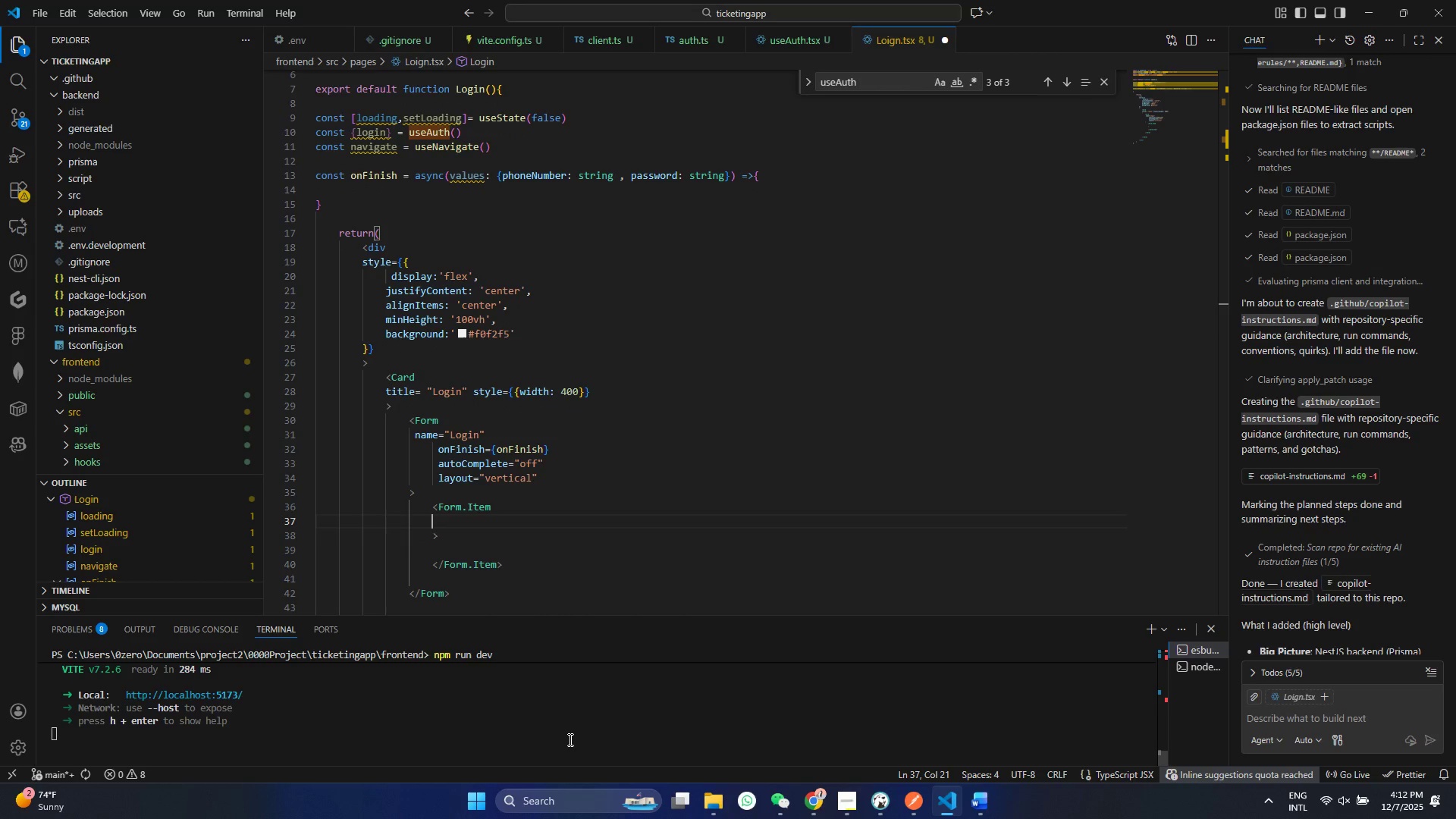 
hold_key(key=ShiftRight, duration=0.45)
 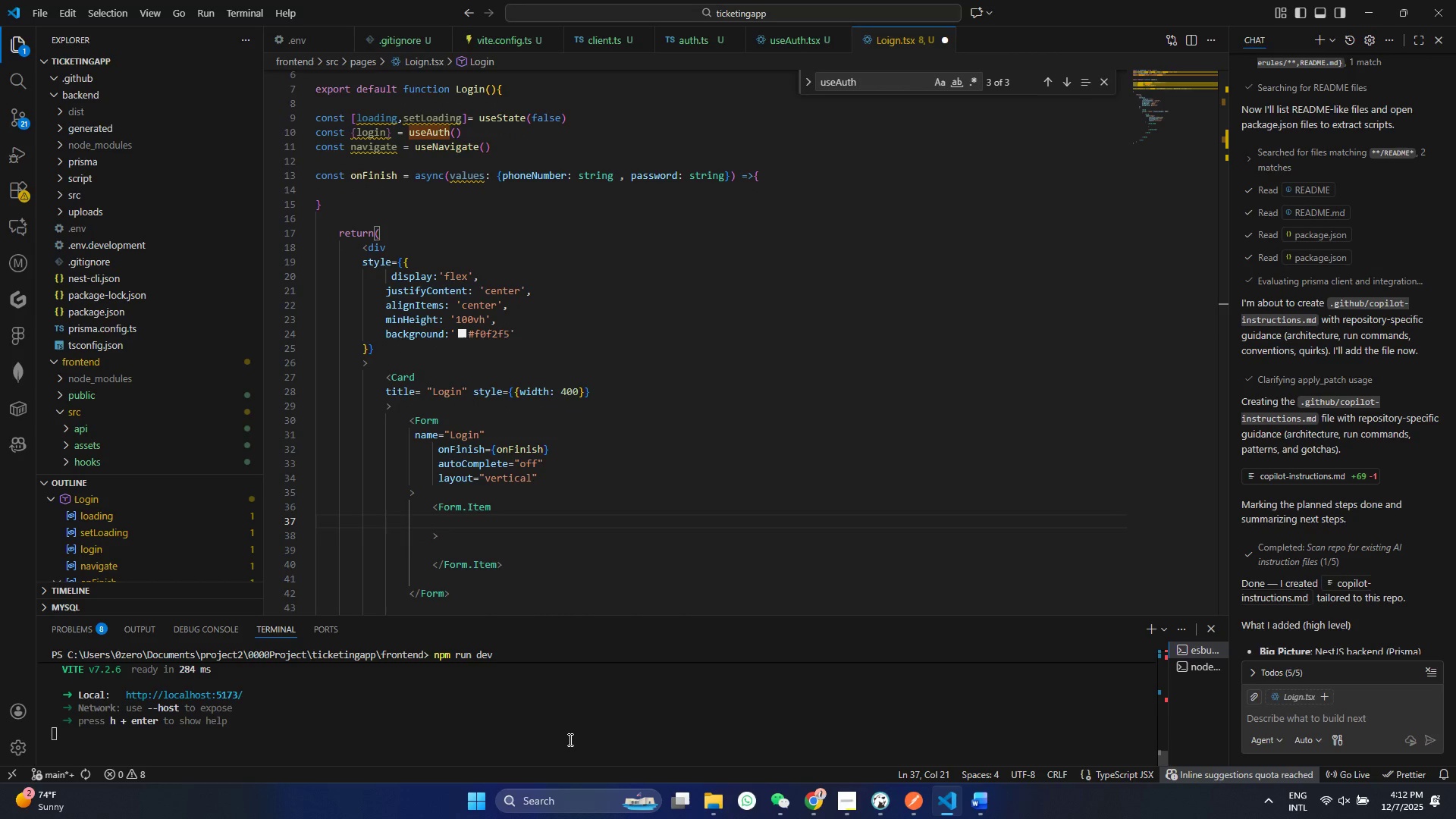 
key(Shift+ShiftRight)
 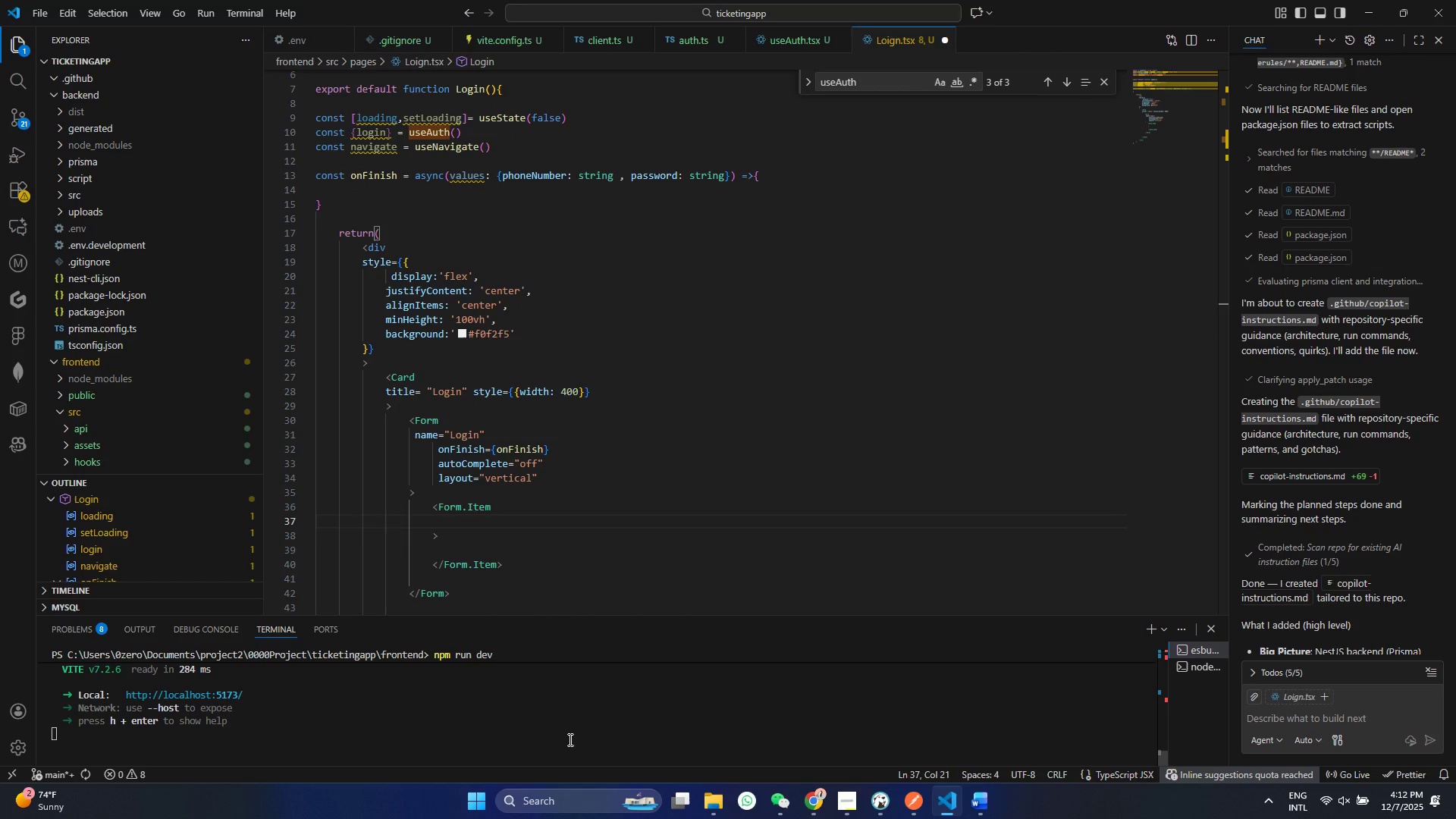 
key(Shift+ShiftRight)
 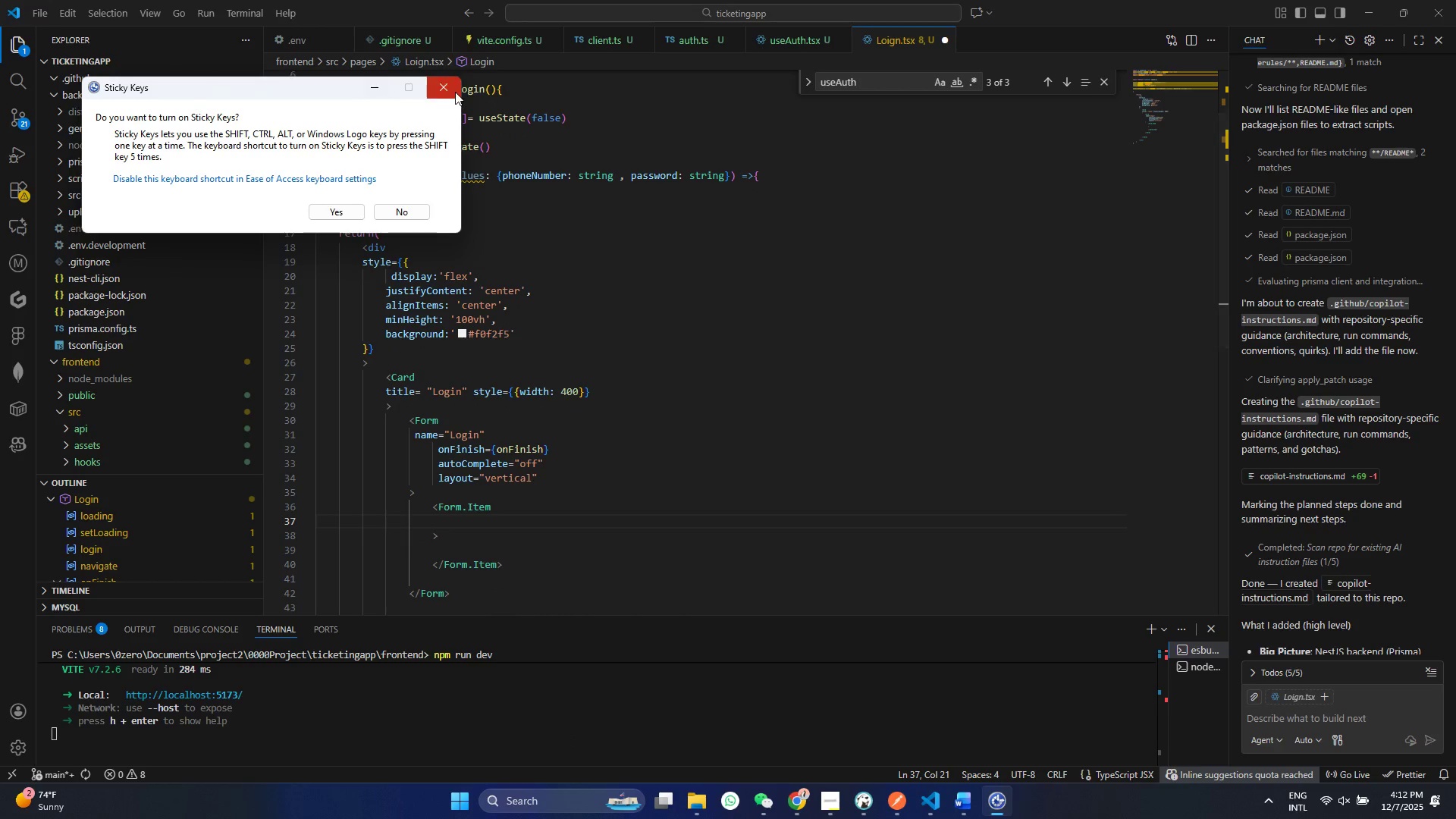 
wait(8.25)
 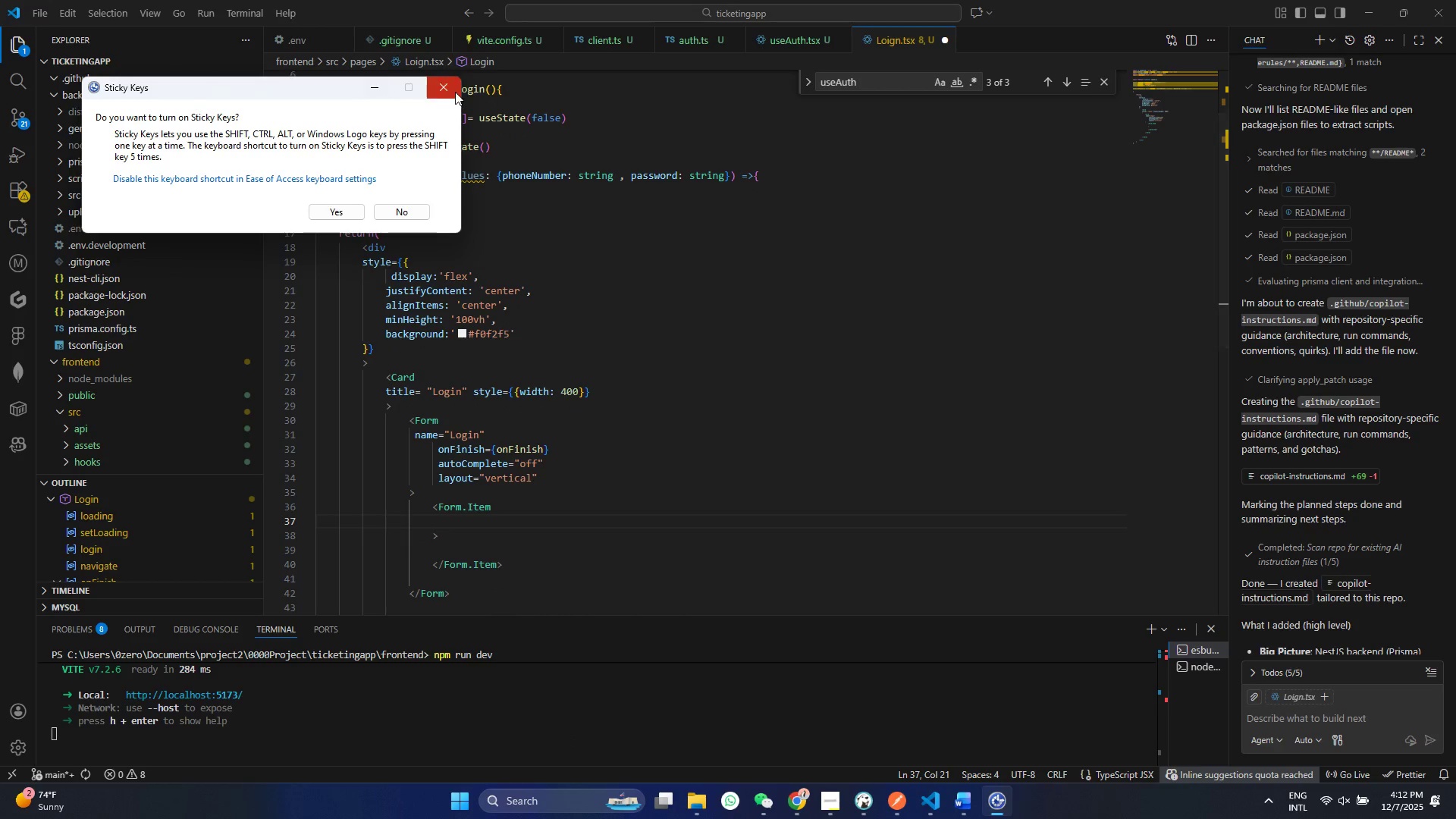 
type(label)
 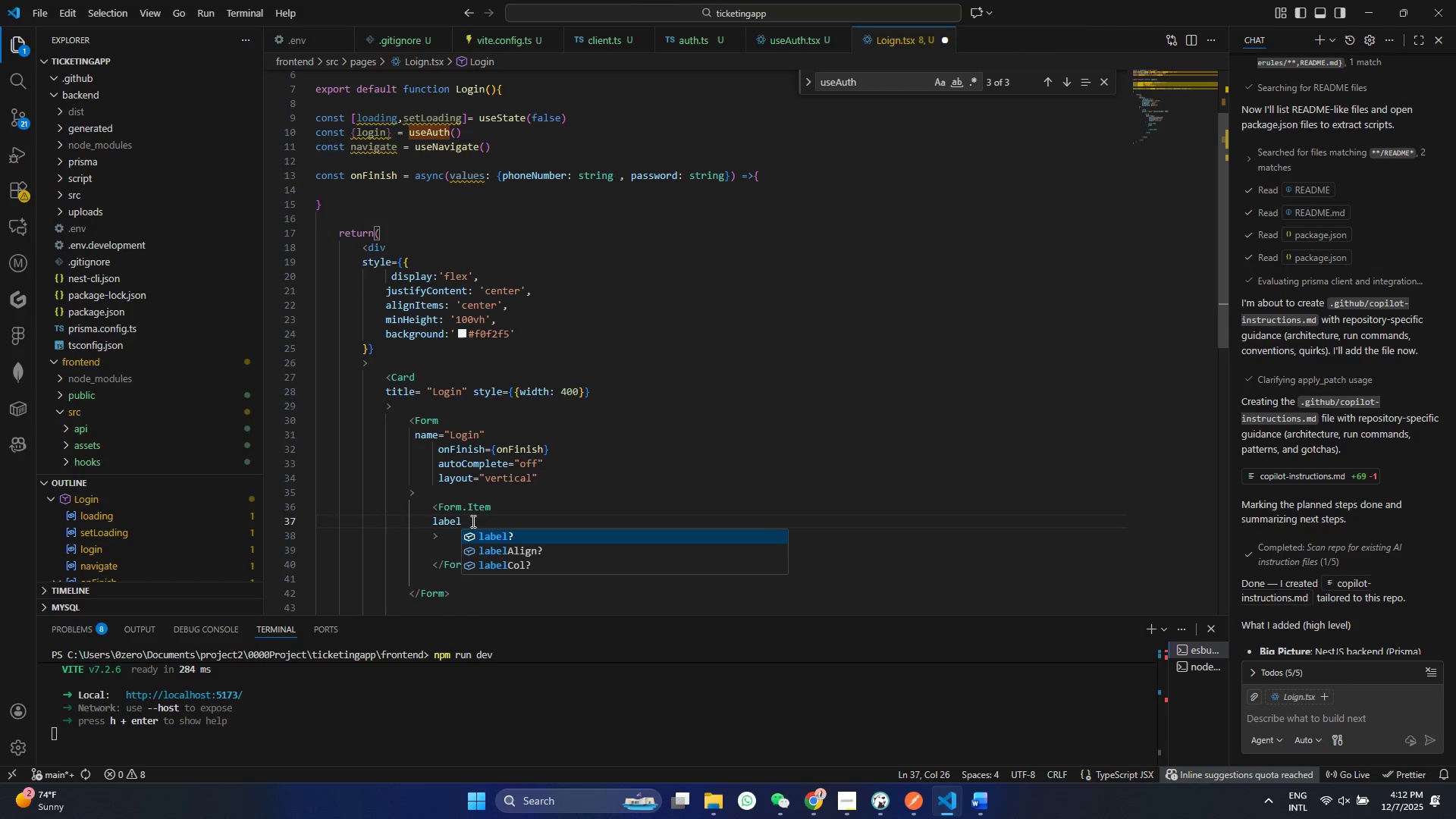 
key(Enter)
 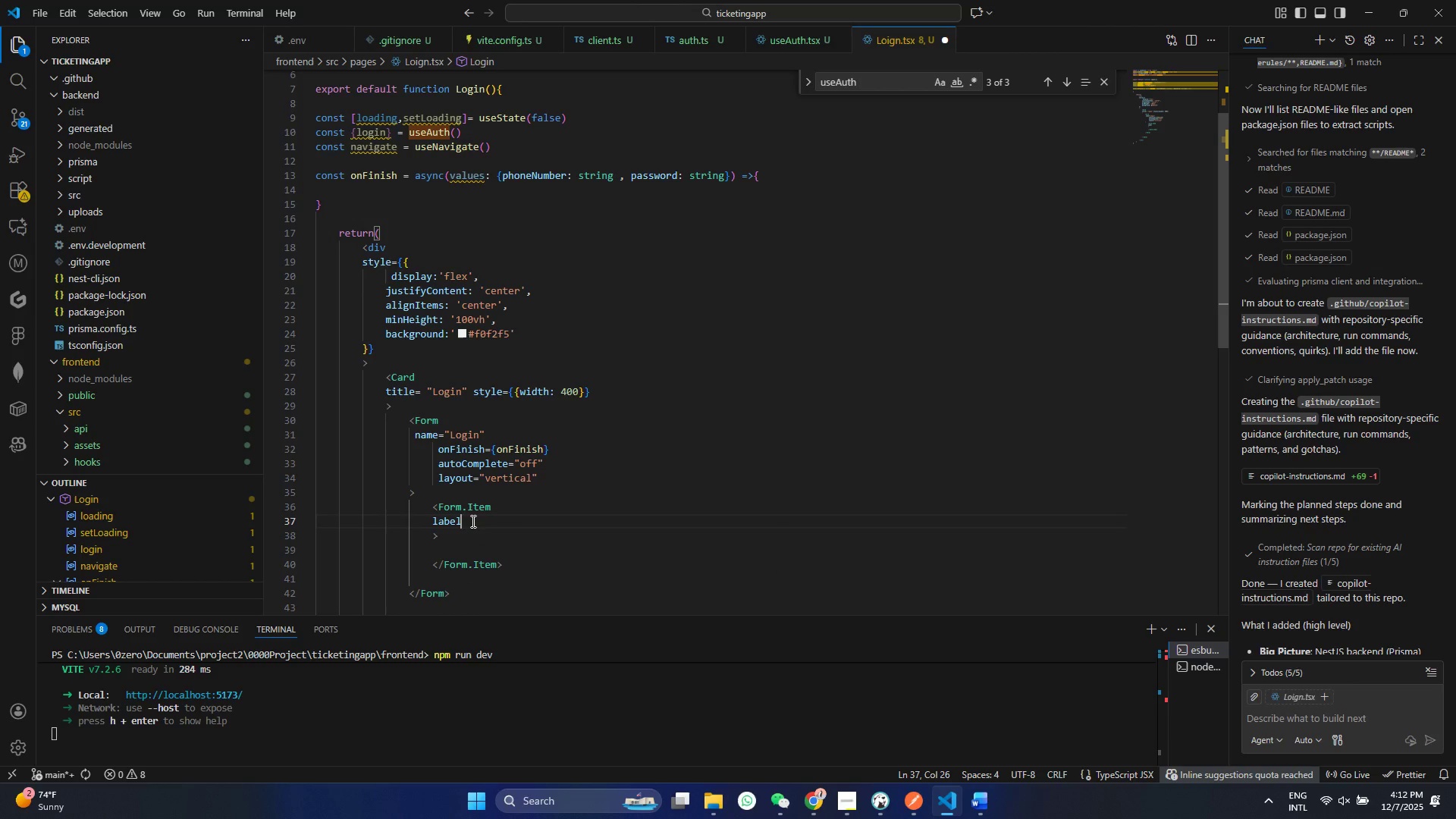 
key(Shift+Semicolon)
 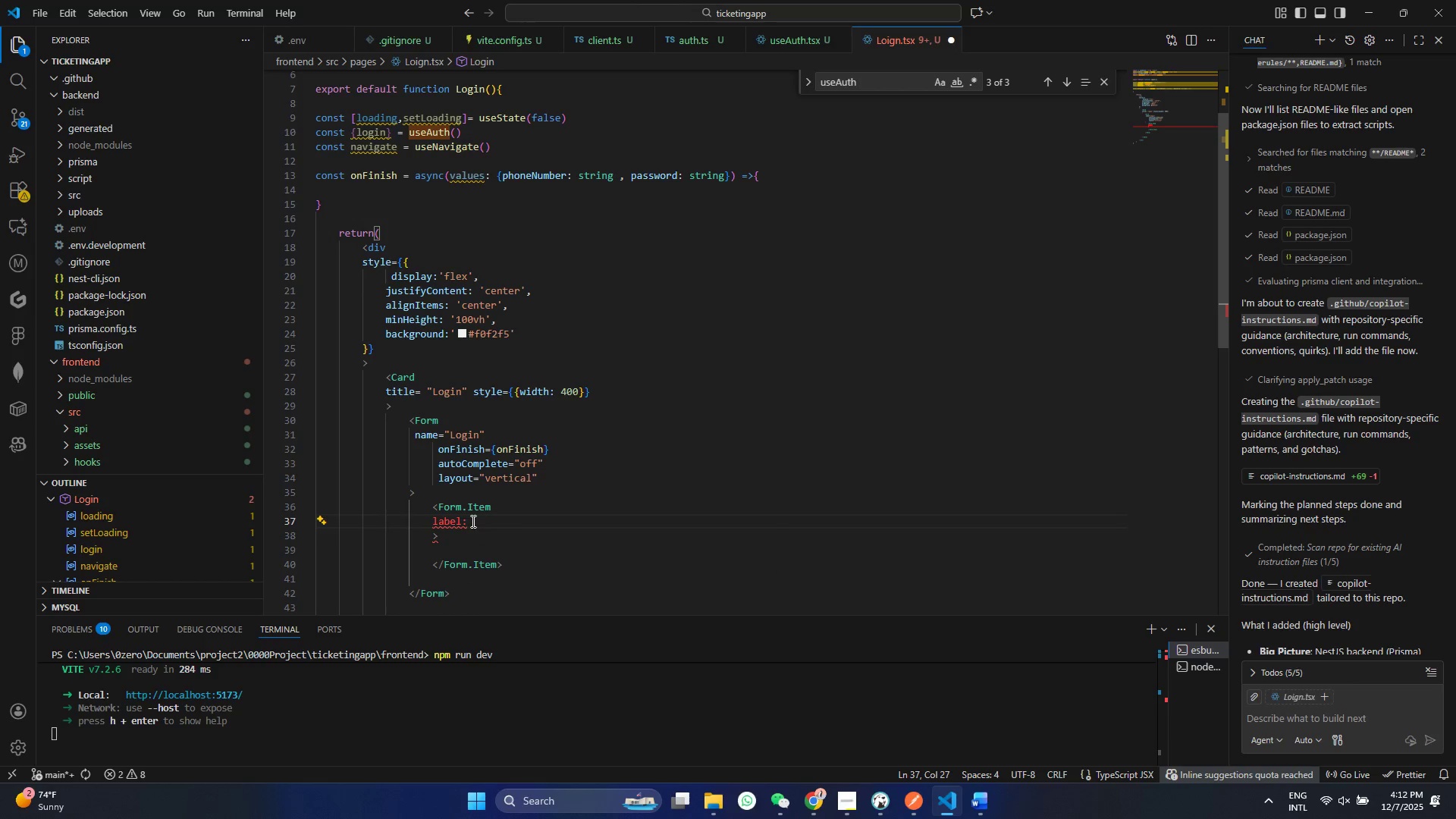 
key(Backspace)
 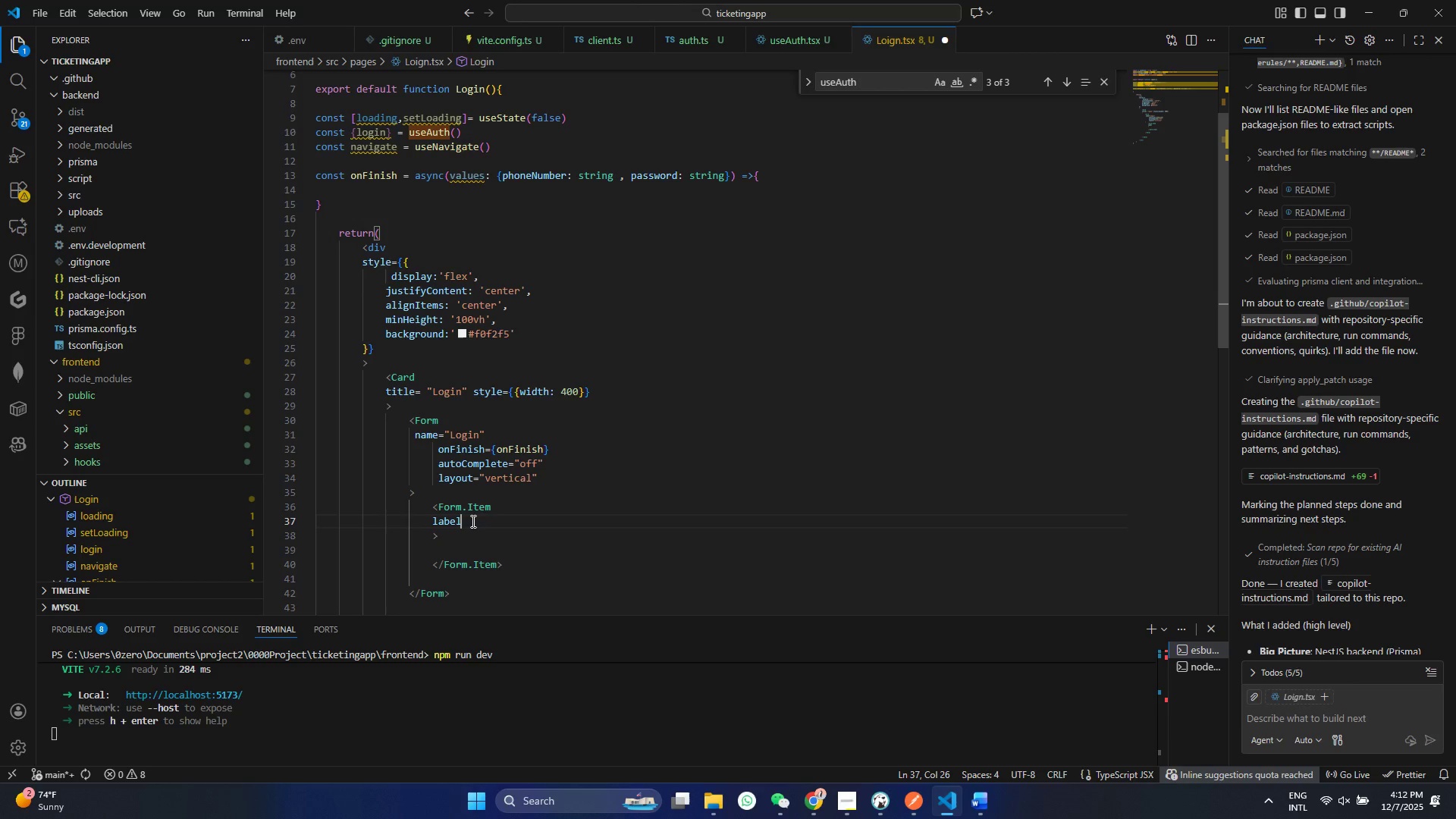 
key(Equal)
 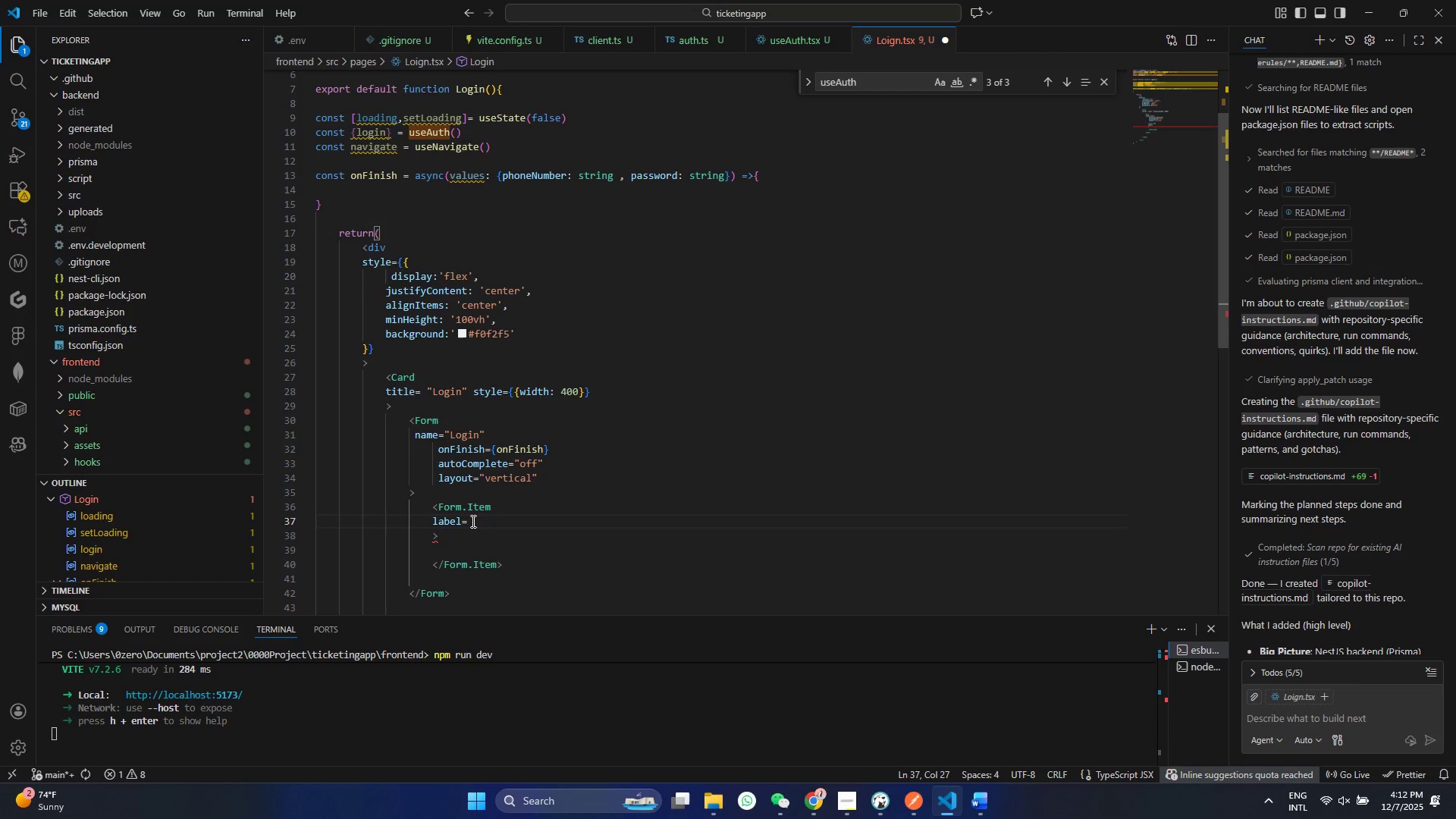 
key(Space)
 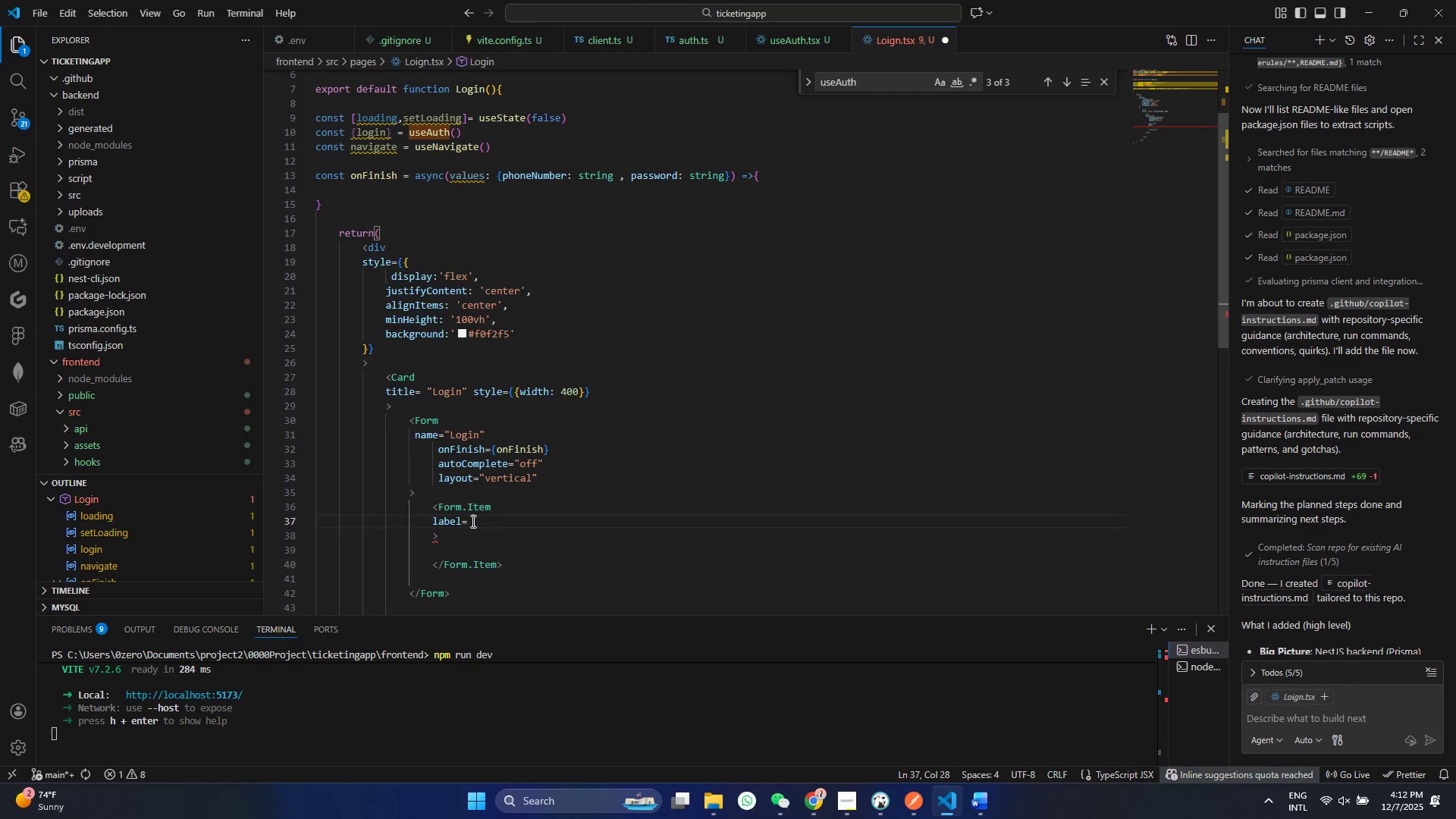 
key(Shift+Quote)
 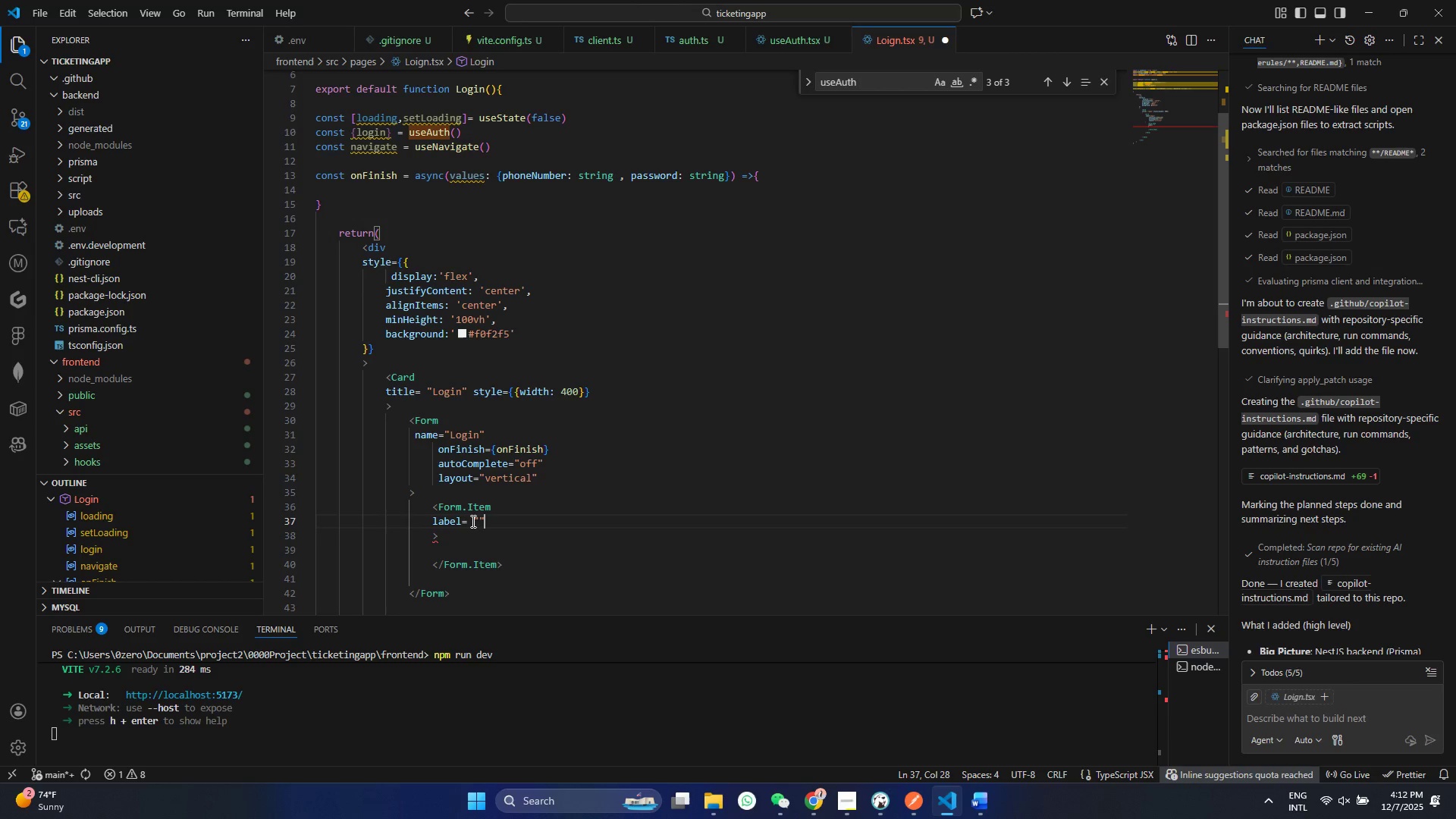 
key(Shift+Quote)
 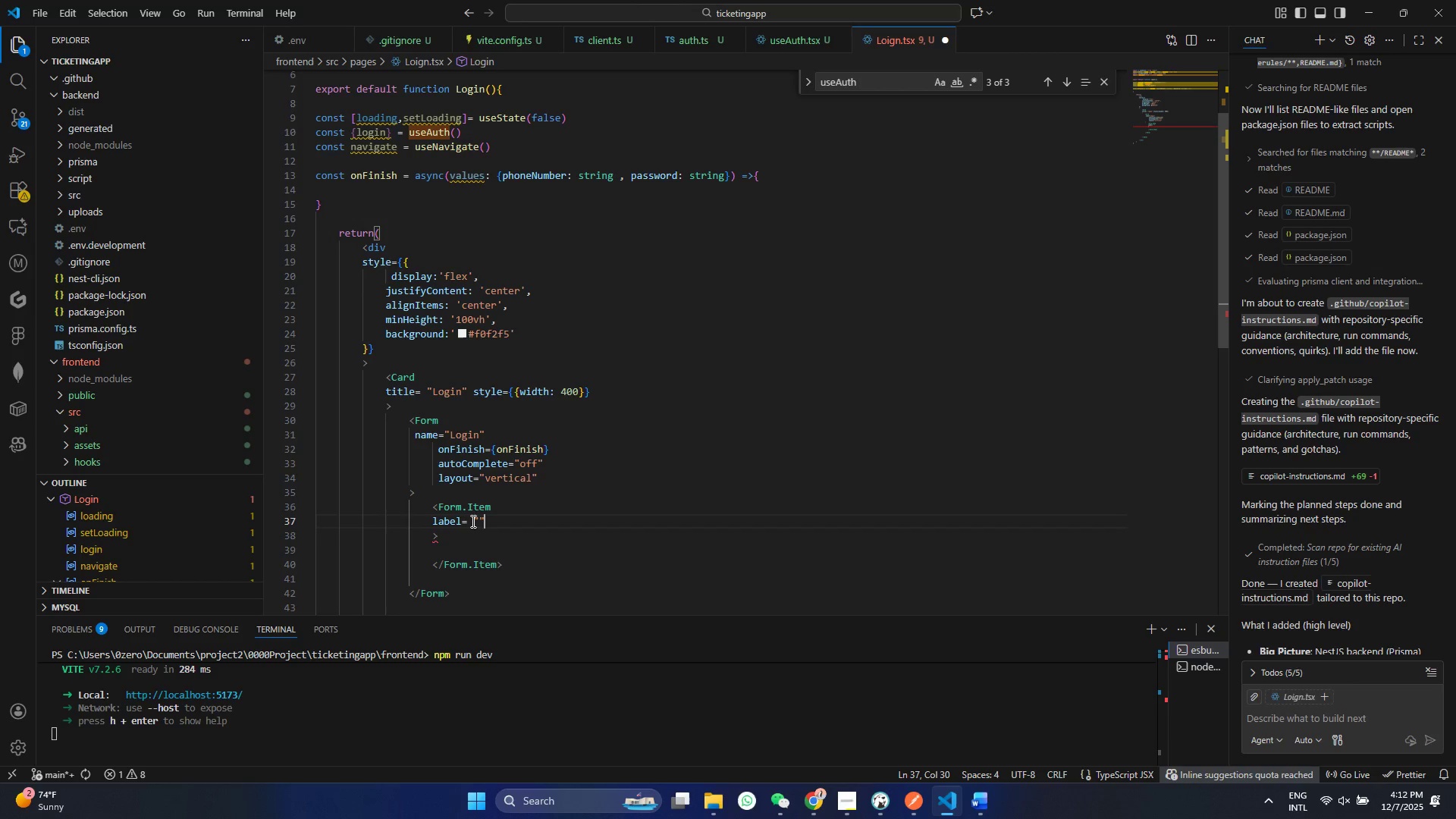 
key(Shift+ArrowLeft)
 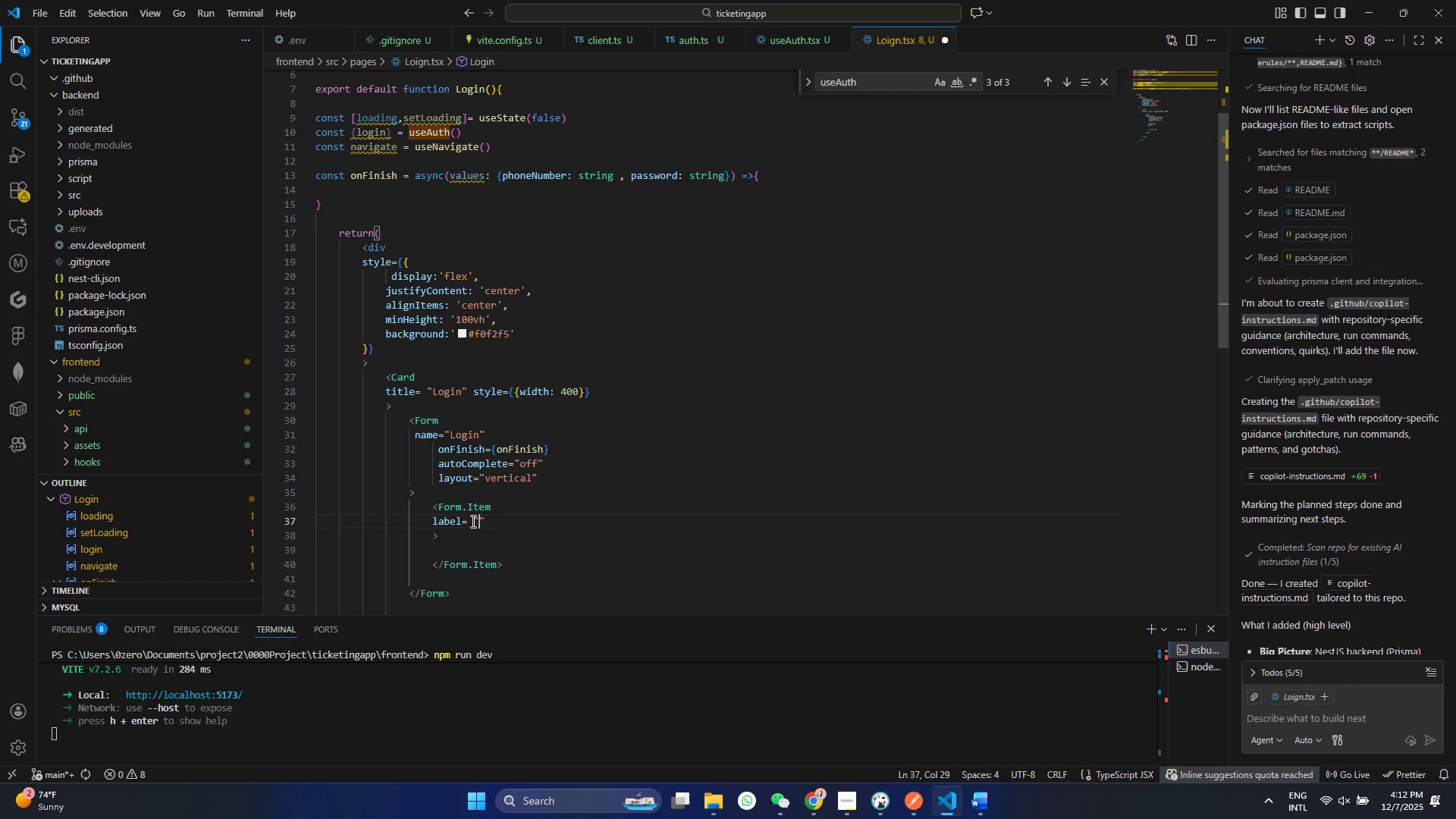 
type(PHoneN)
key(Backspace)
type( NUMber)
 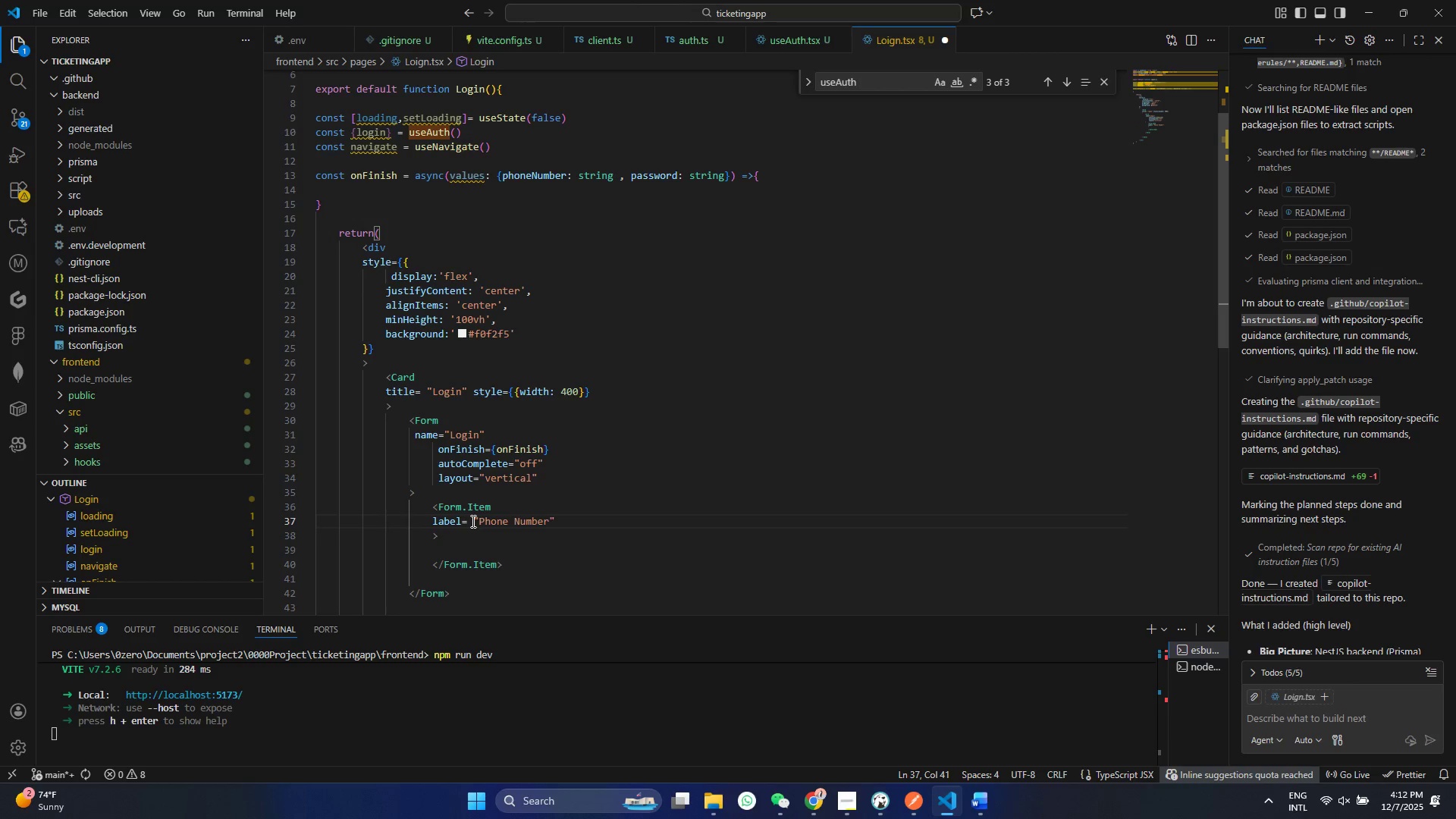 
key(ArrowRight)
 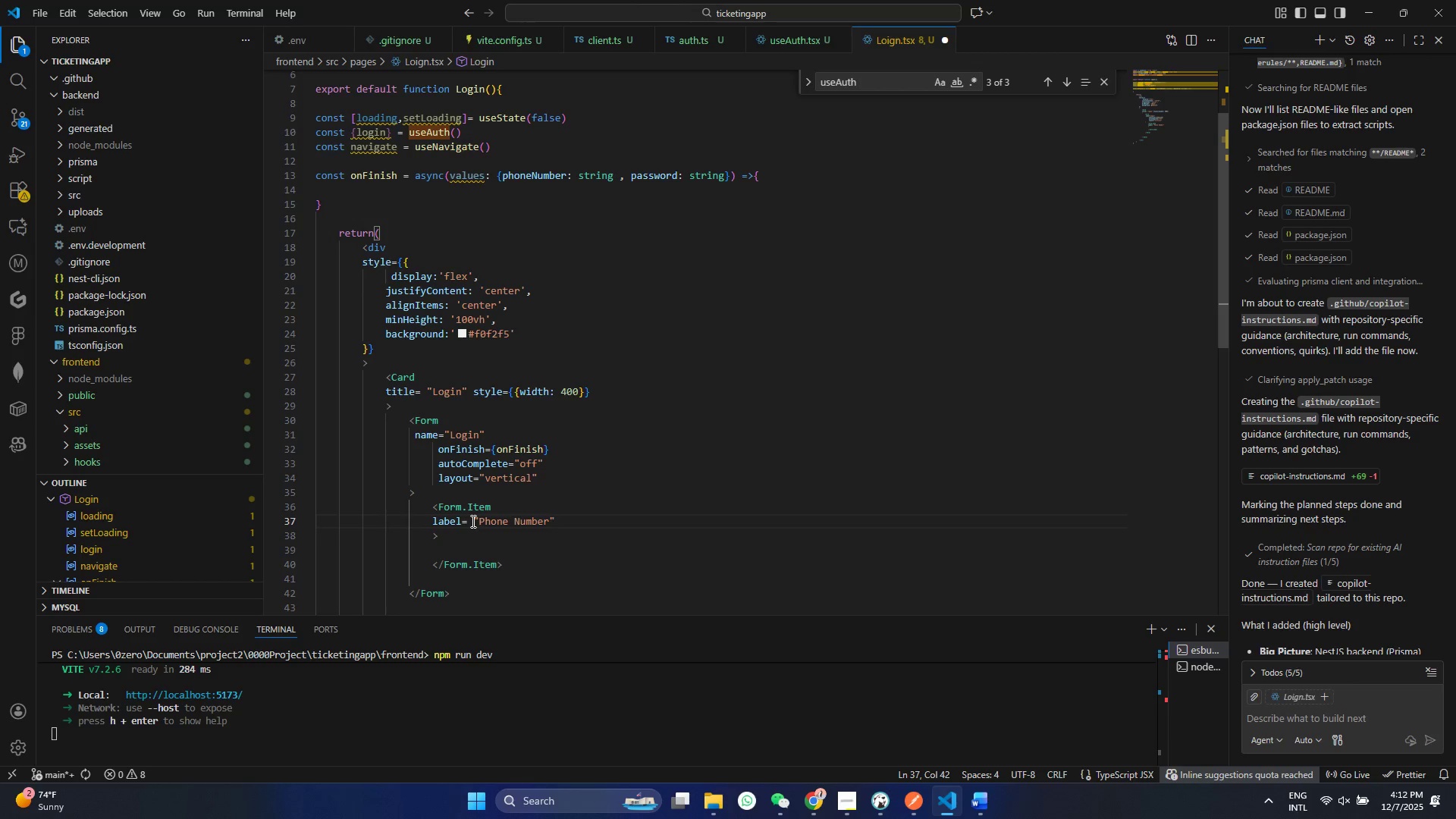 
key(Enter)
 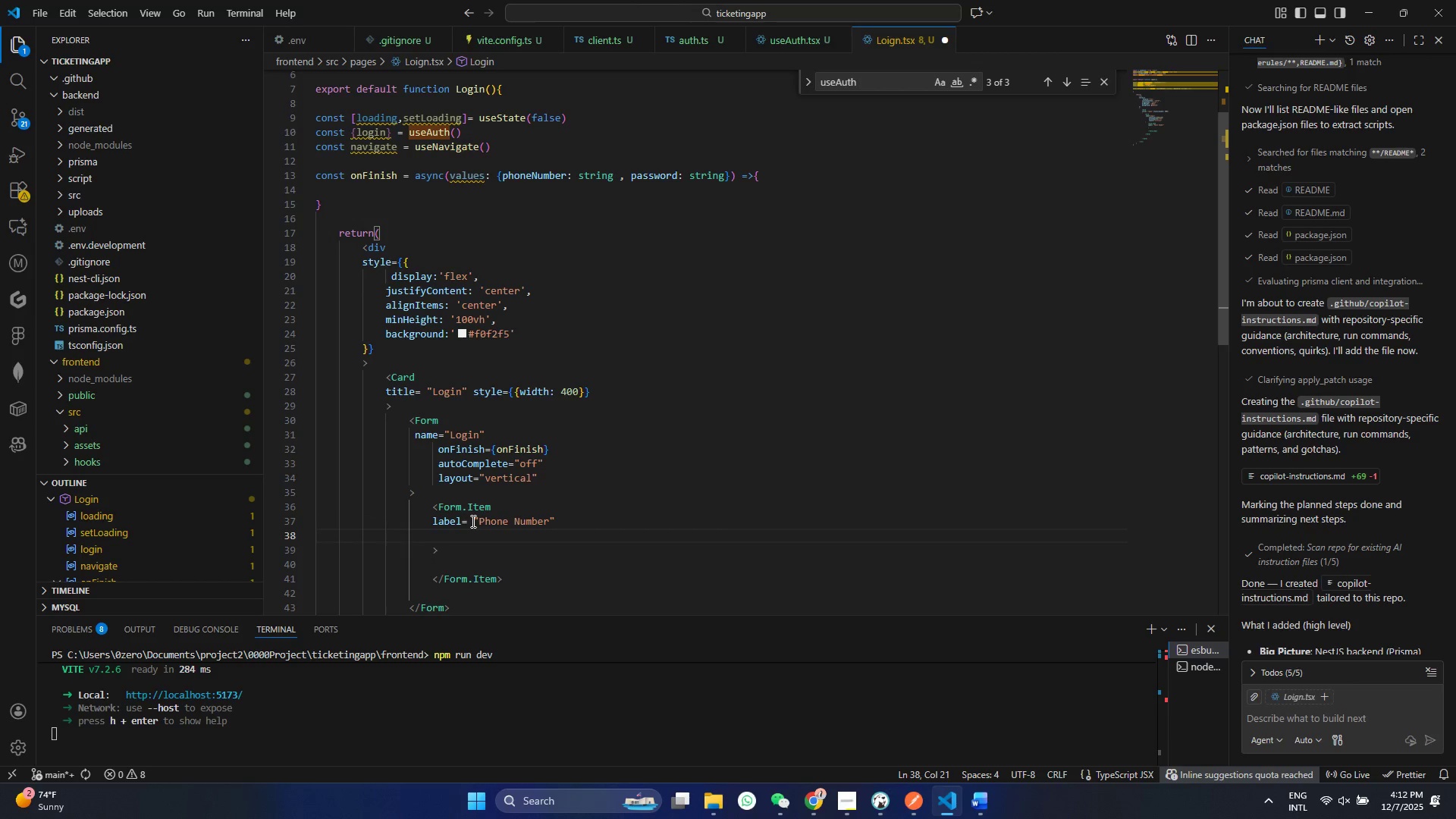 
type(name="")
 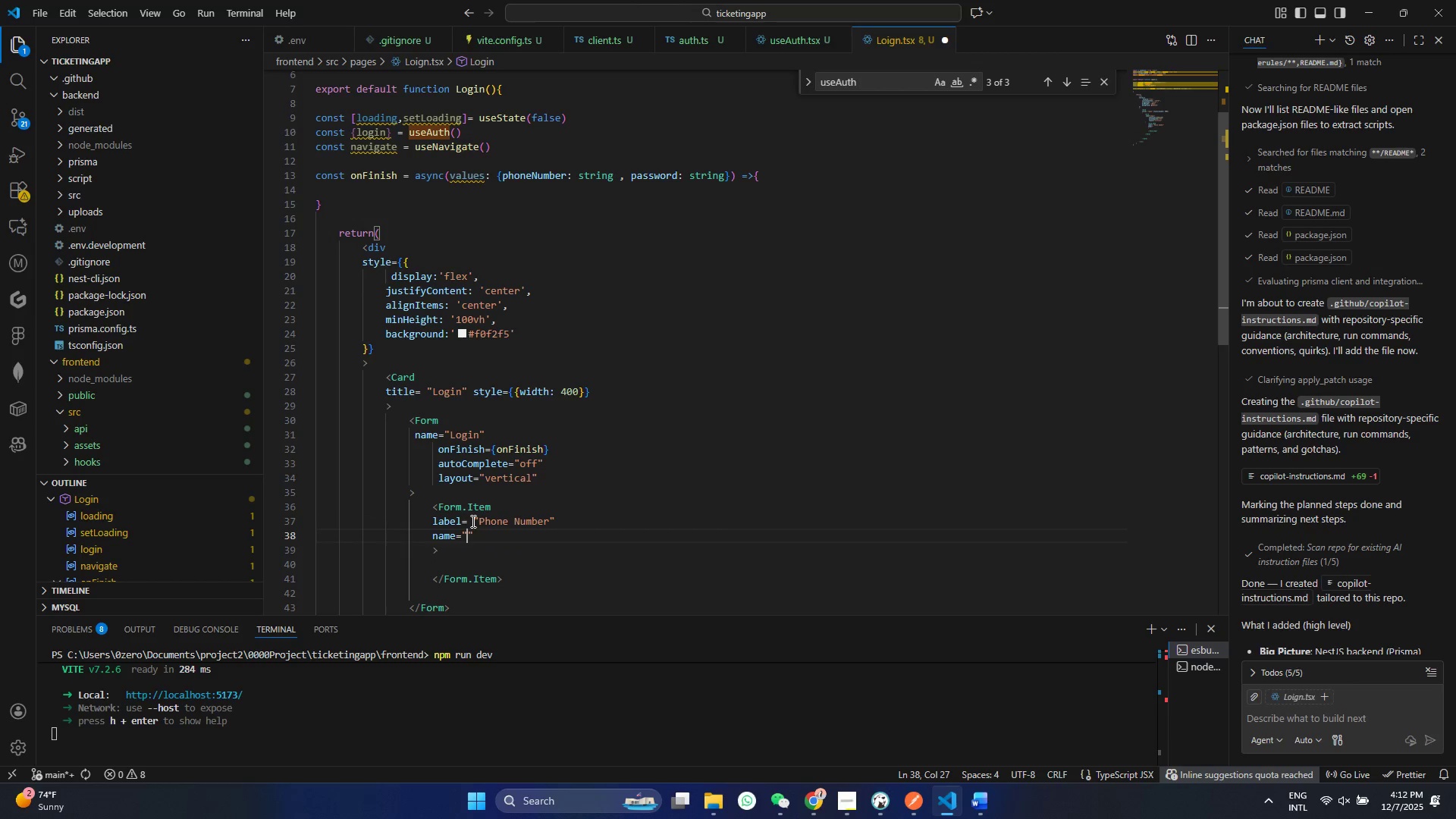 
 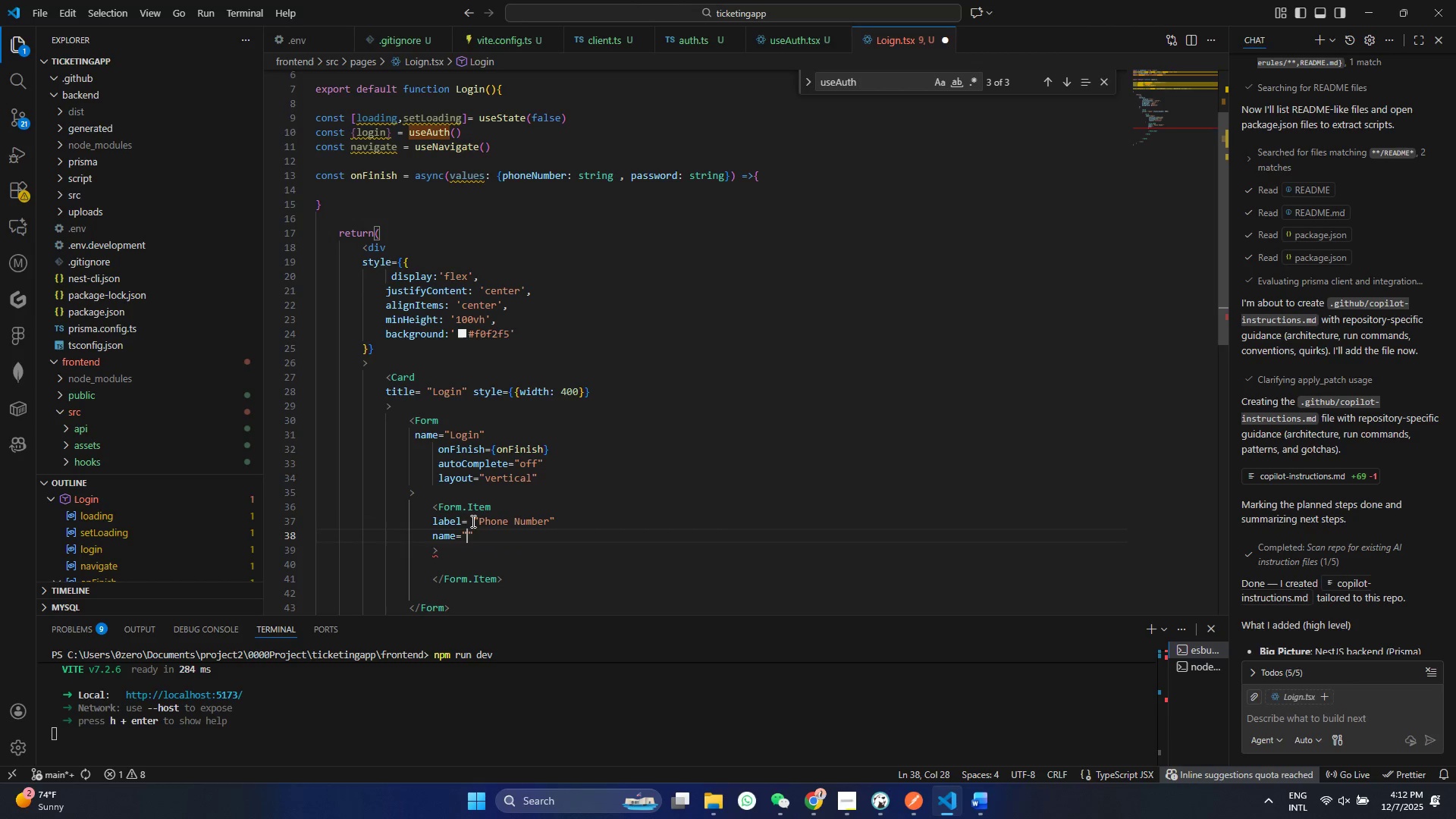 
key(Shift+ArrowLeft)
 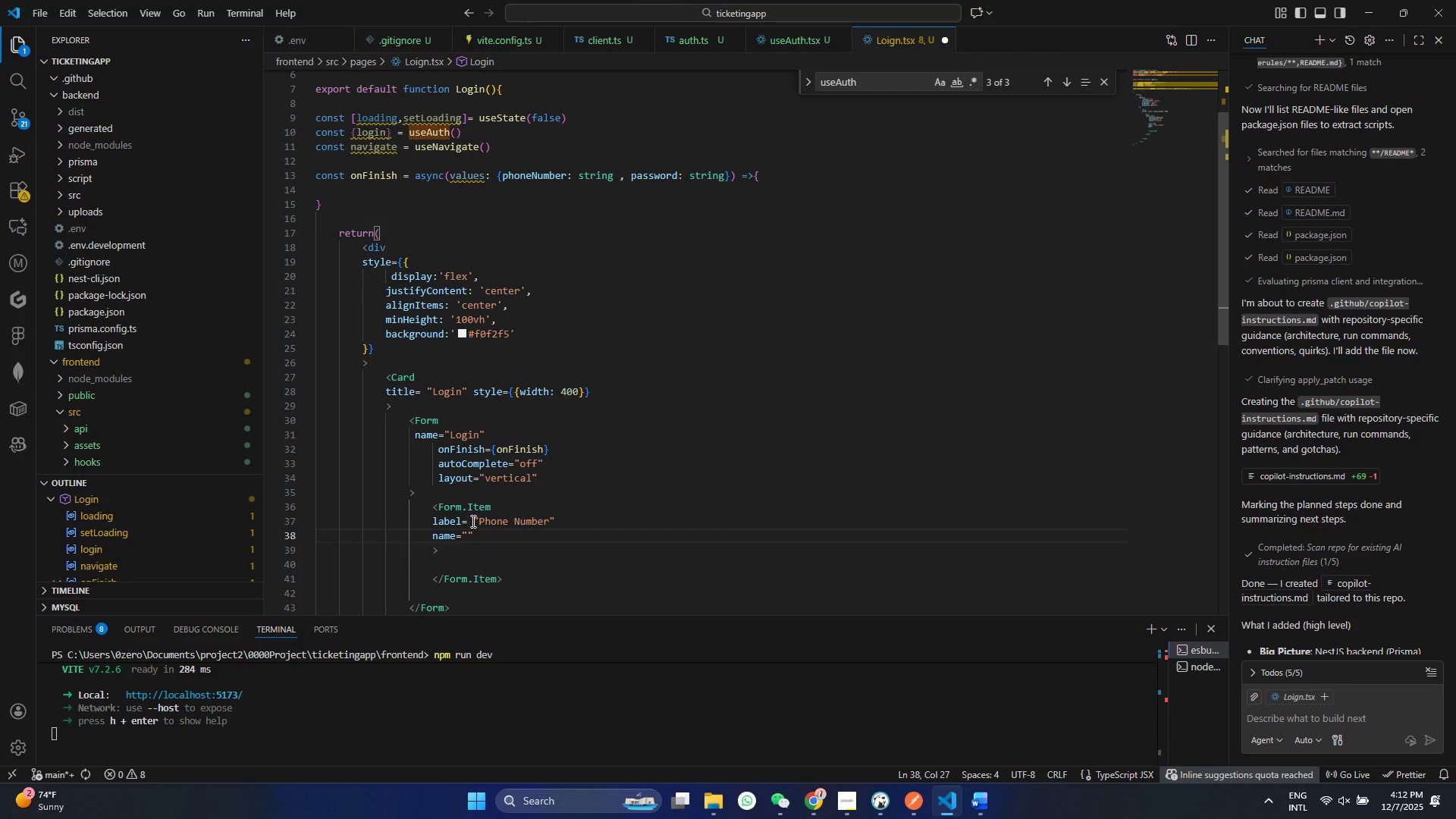 
type(phoneNUmber)
 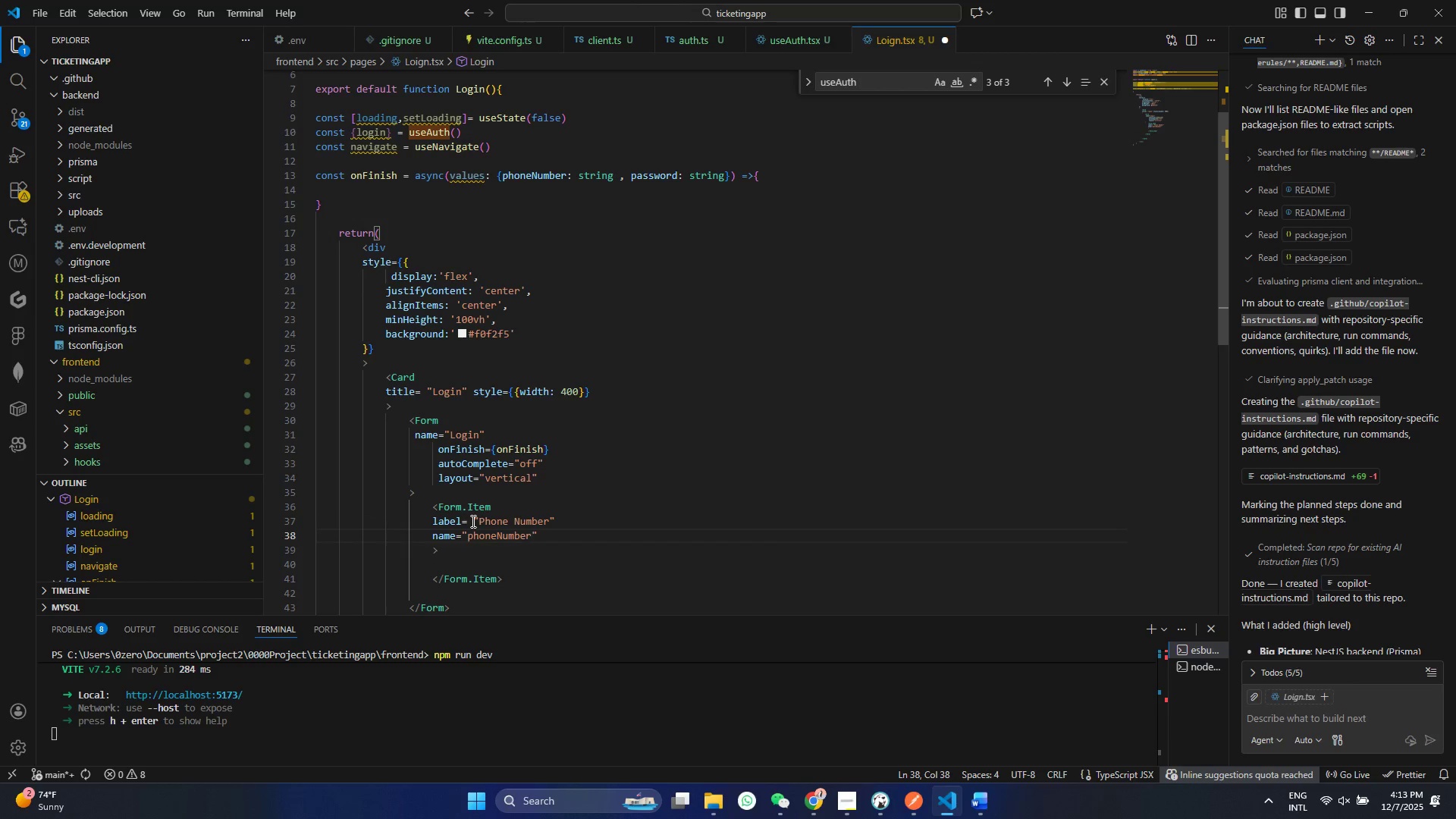 
key(ArrowRight)
 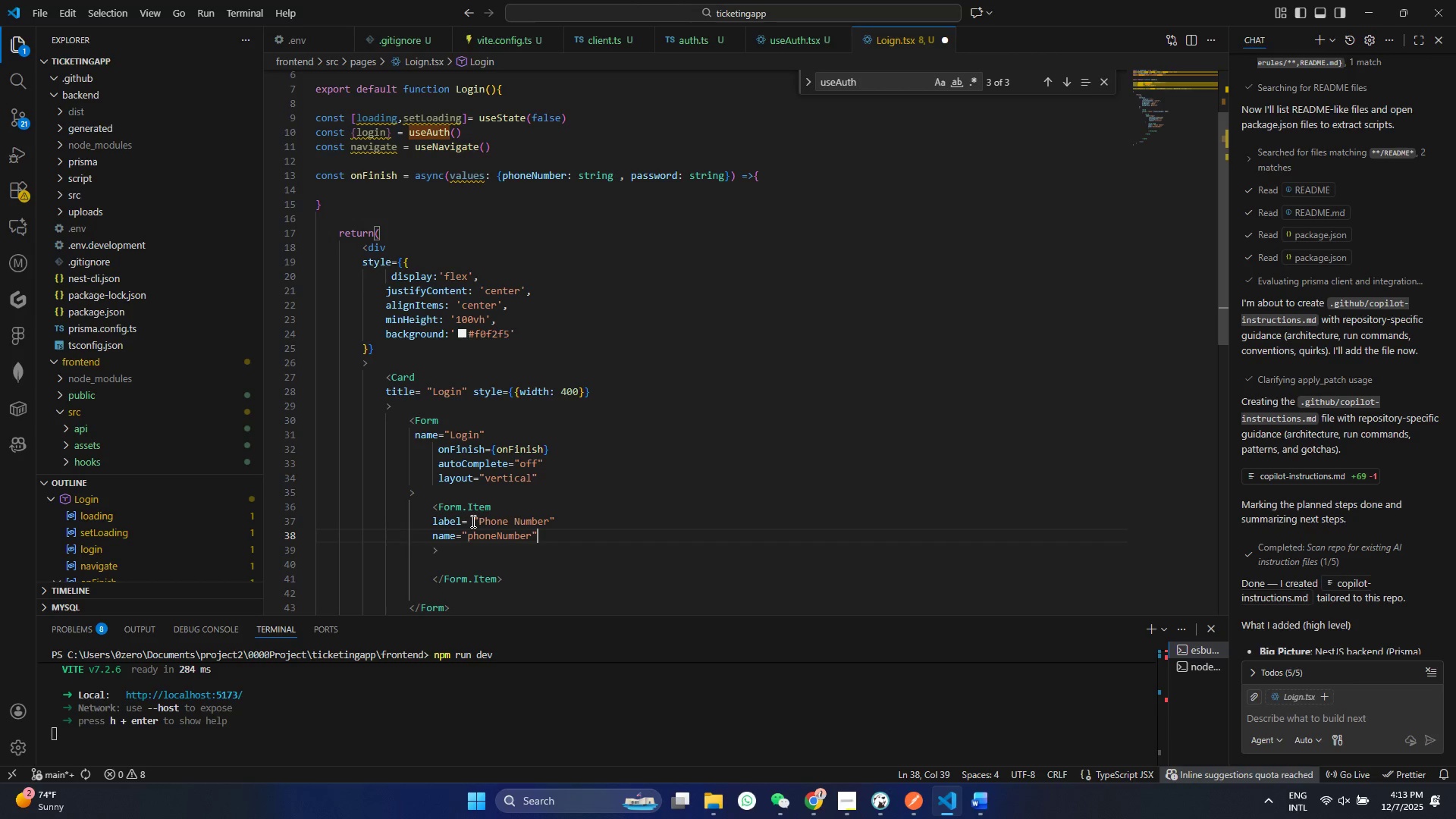 
key(Enter)
 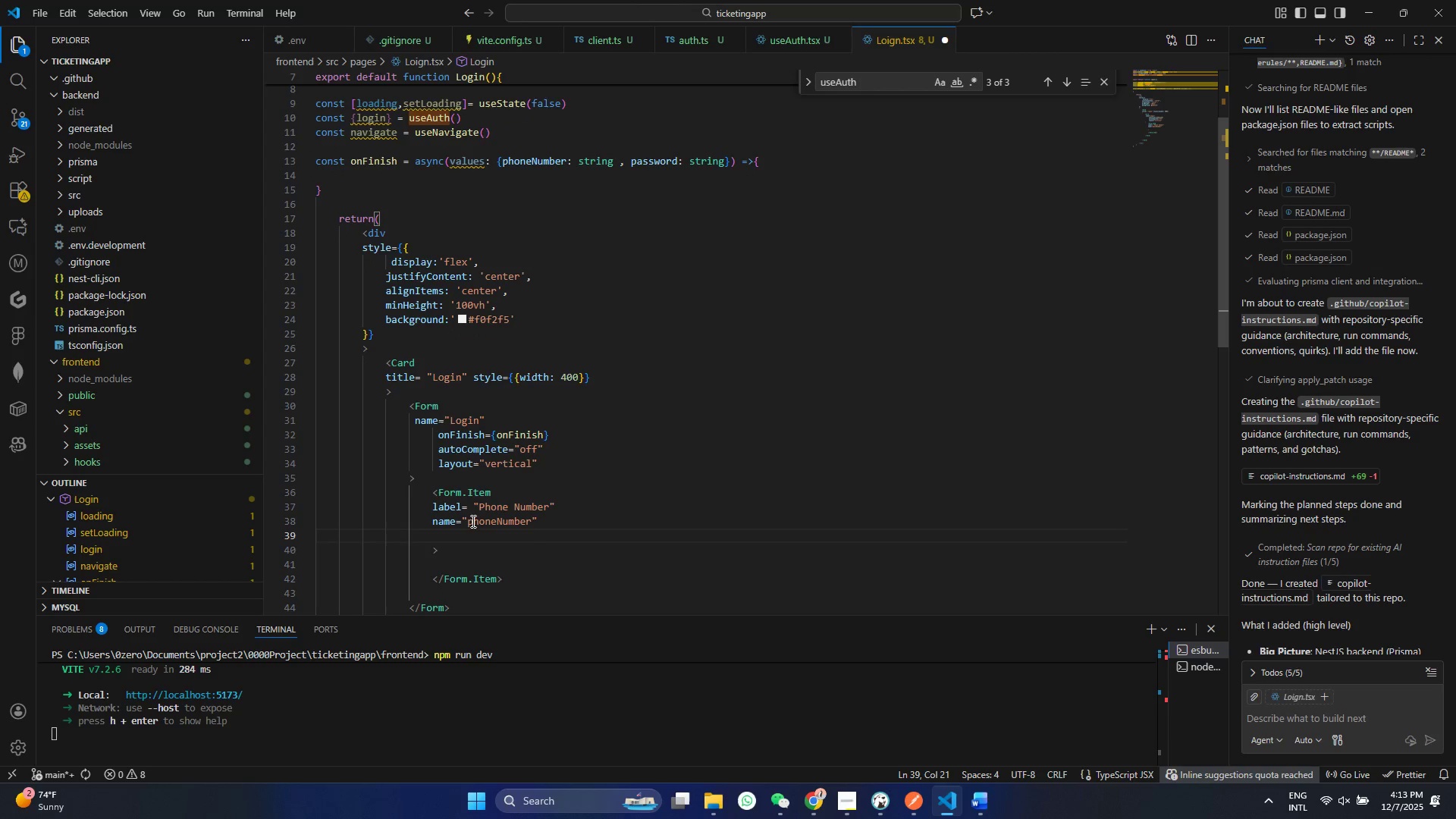 
type(rules={{)
 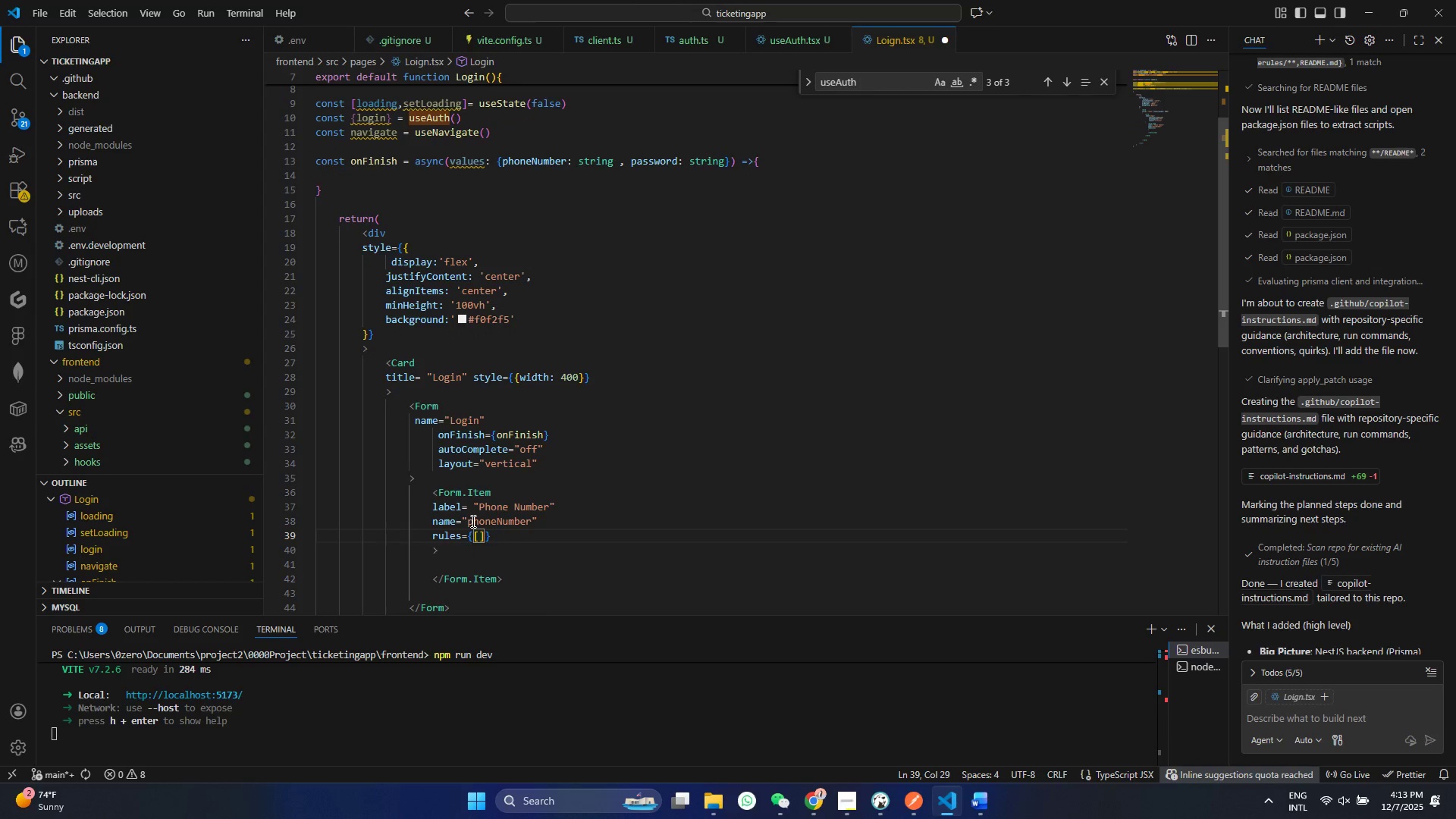 
key(Enter)
 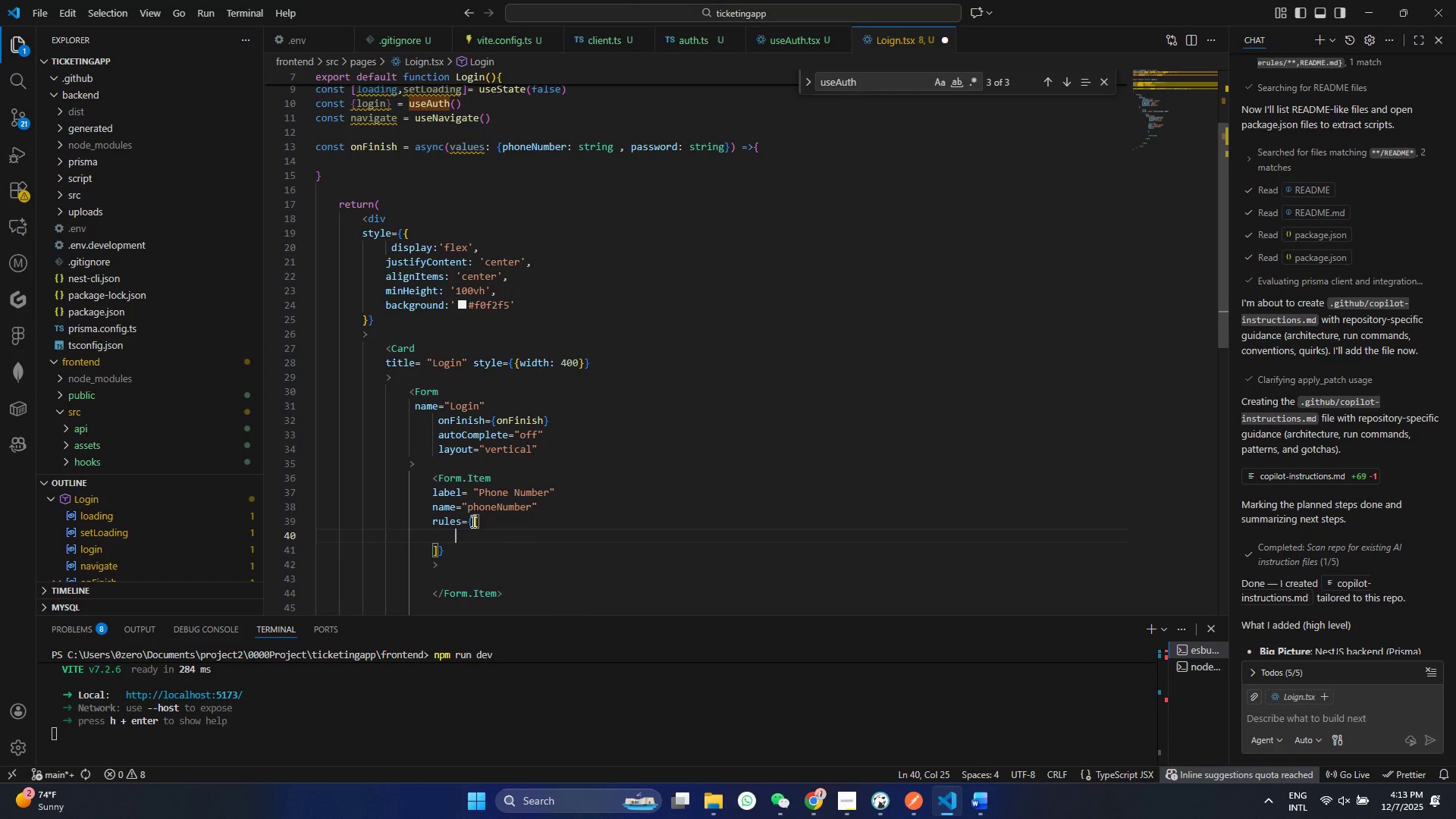 
key(Control+ControlLeft)
 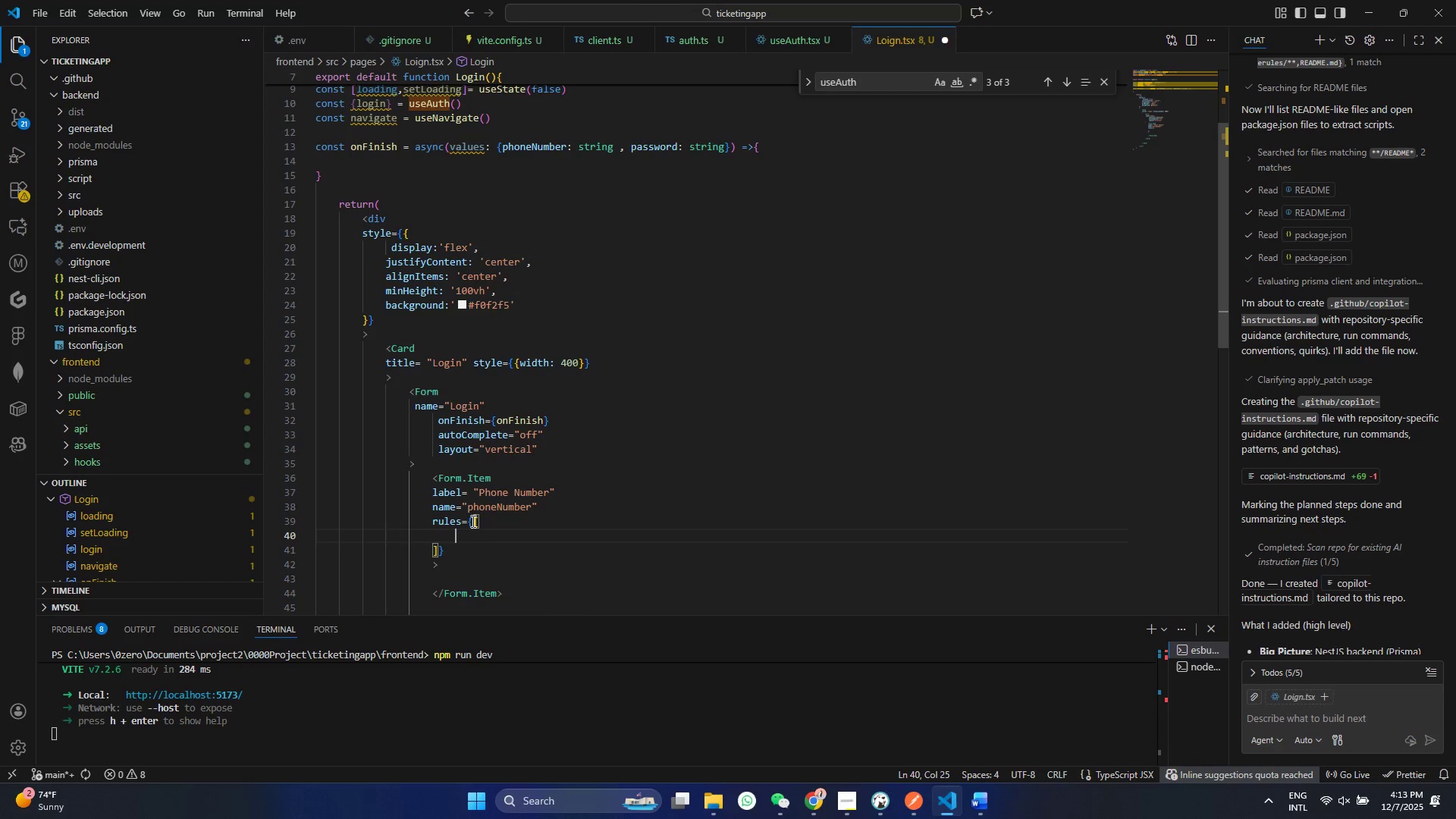 
key(S)
 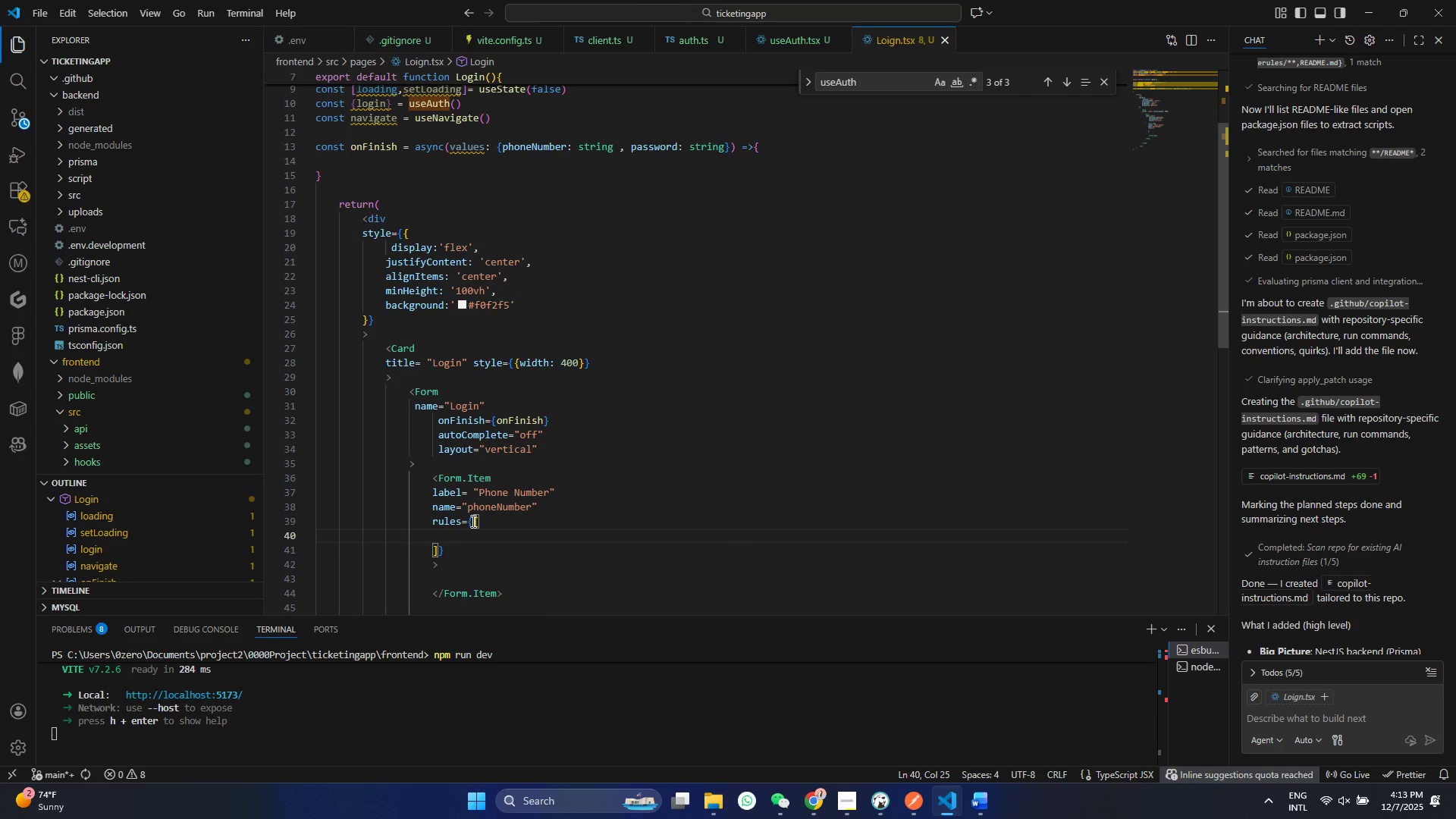 
hold_key(key=ShiftRight, duration=1.5)
 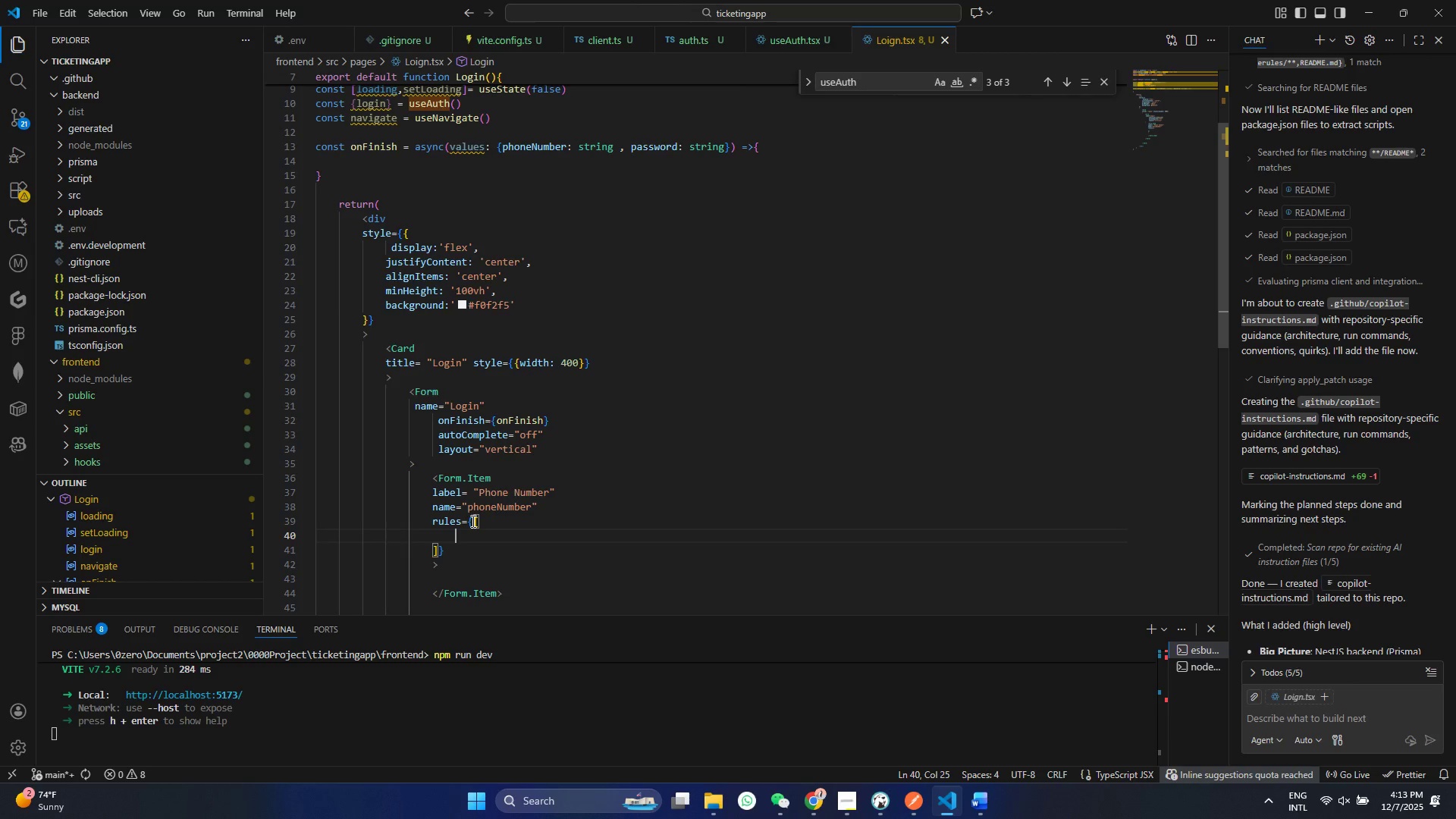 
key(Shift+BracketLeft)
 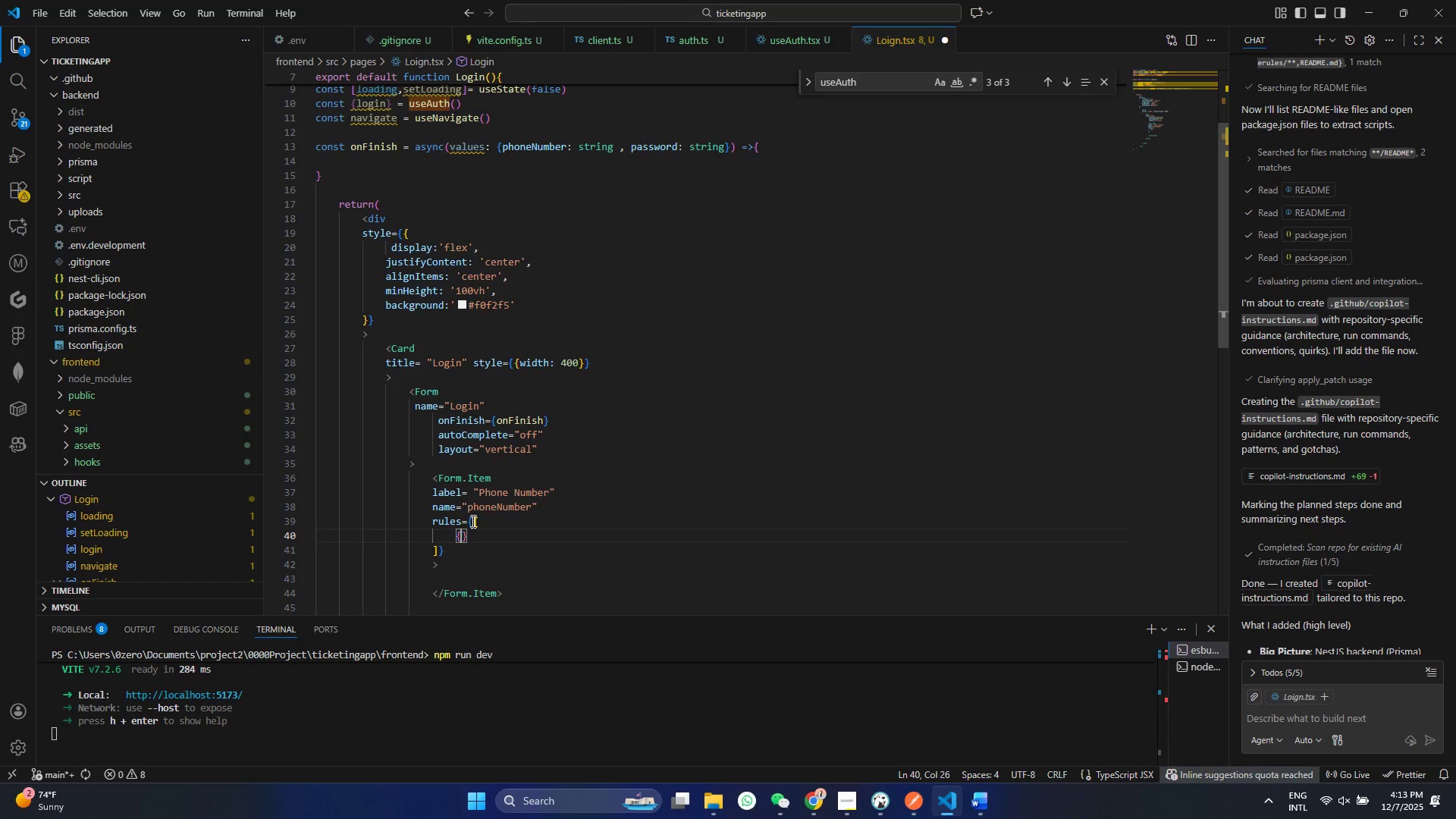 
key(Shift+Enter)
 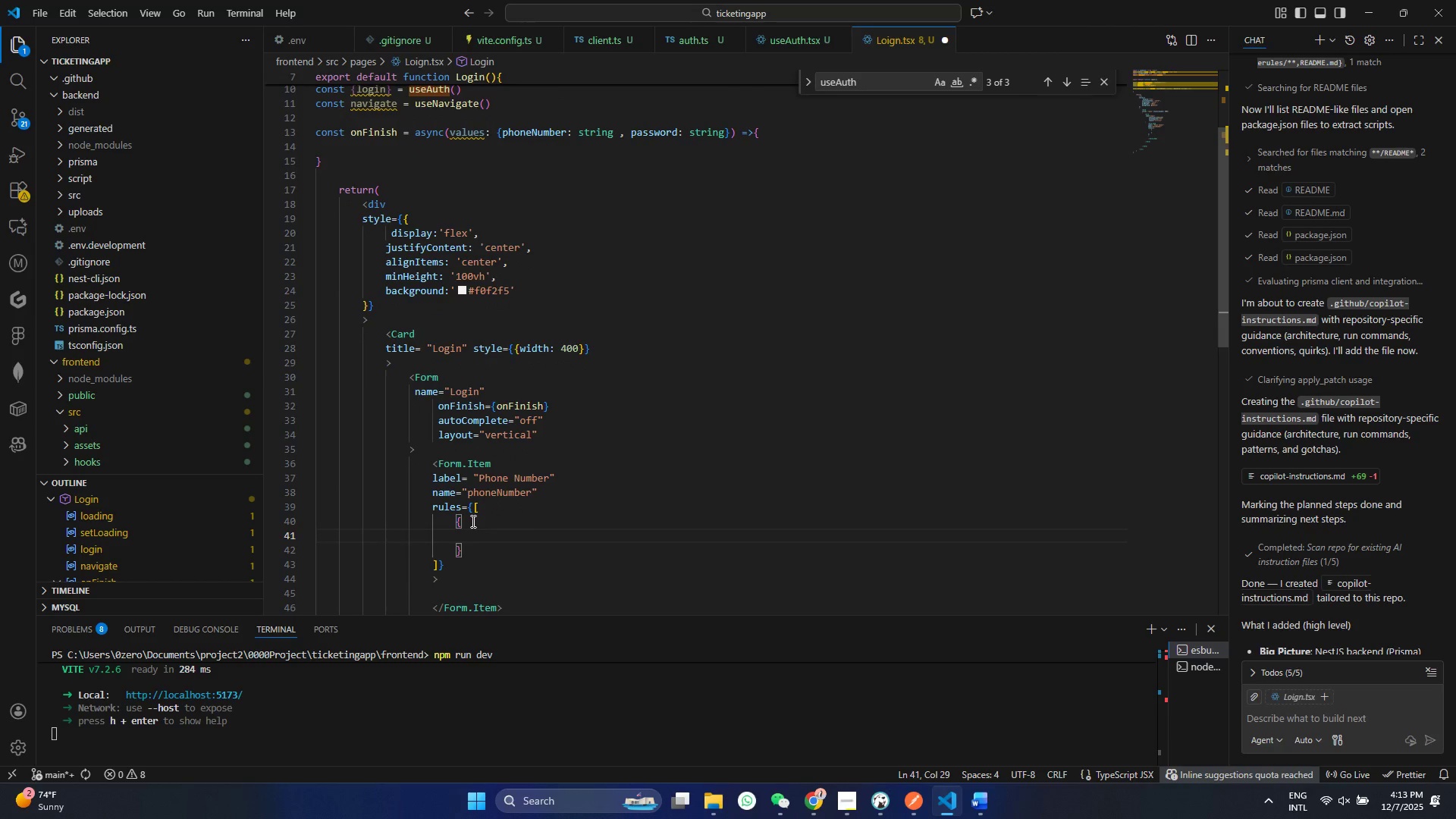 
type(reu)
 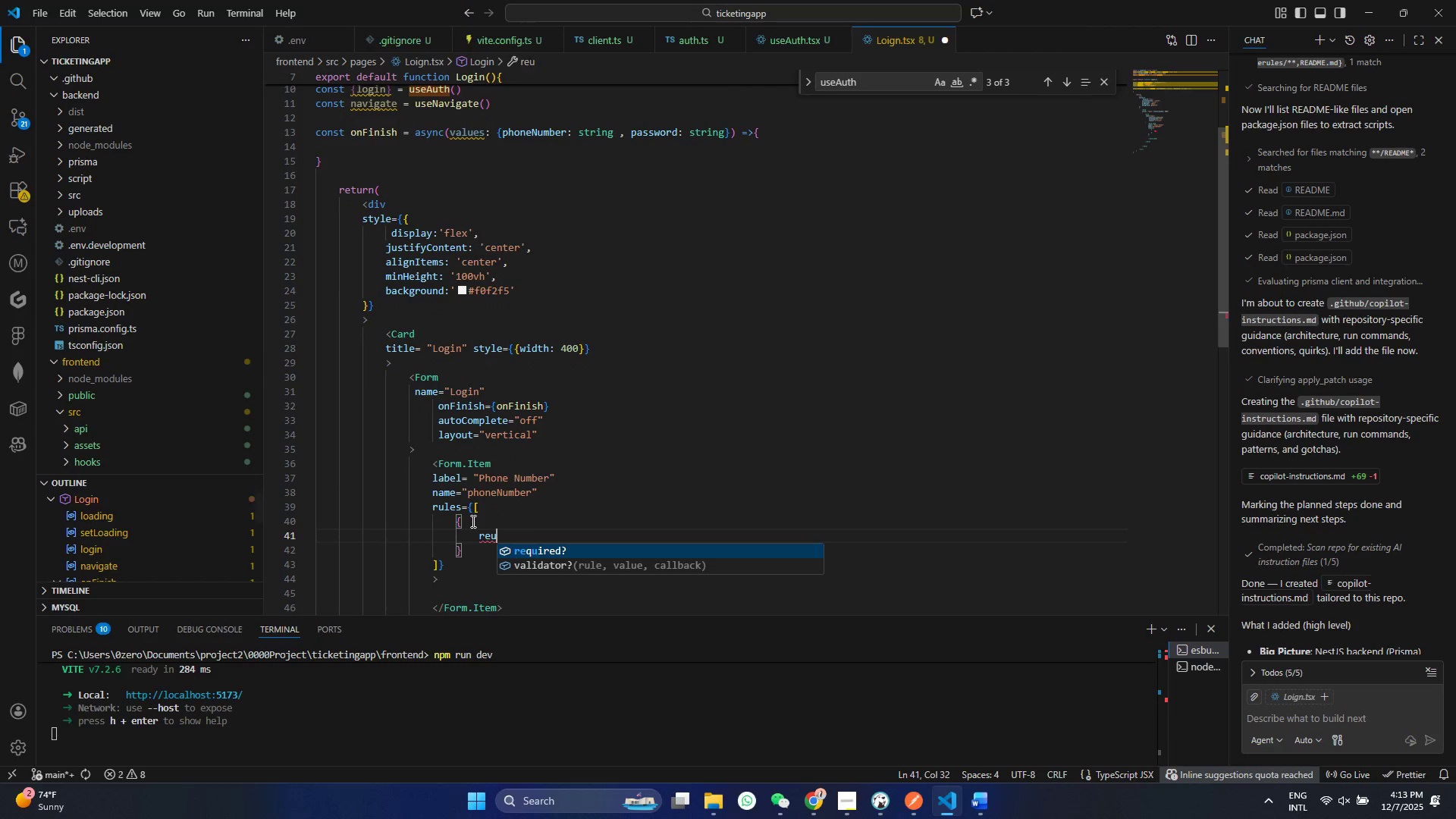 
key(Enter)
 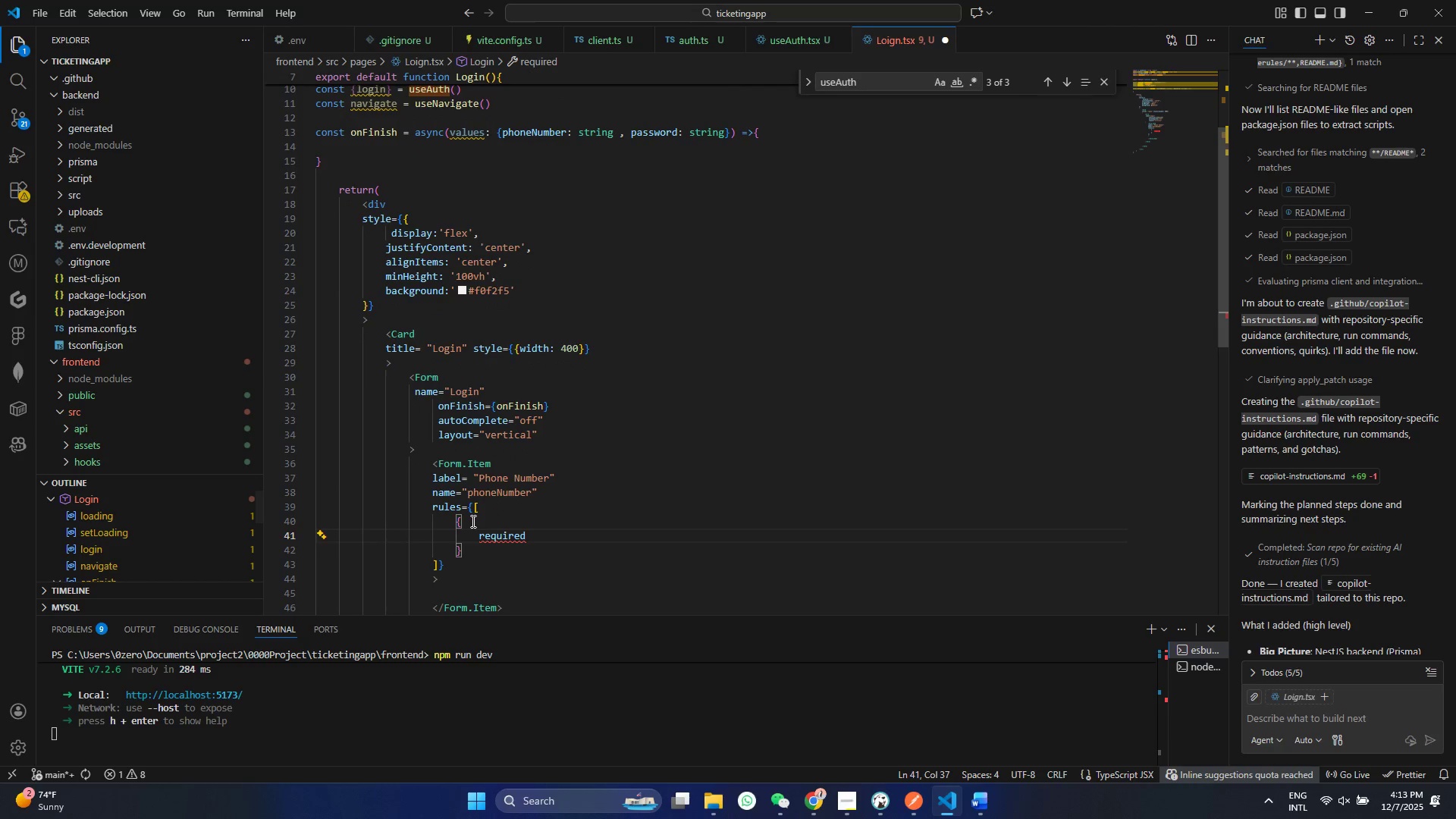 
type(: True)
 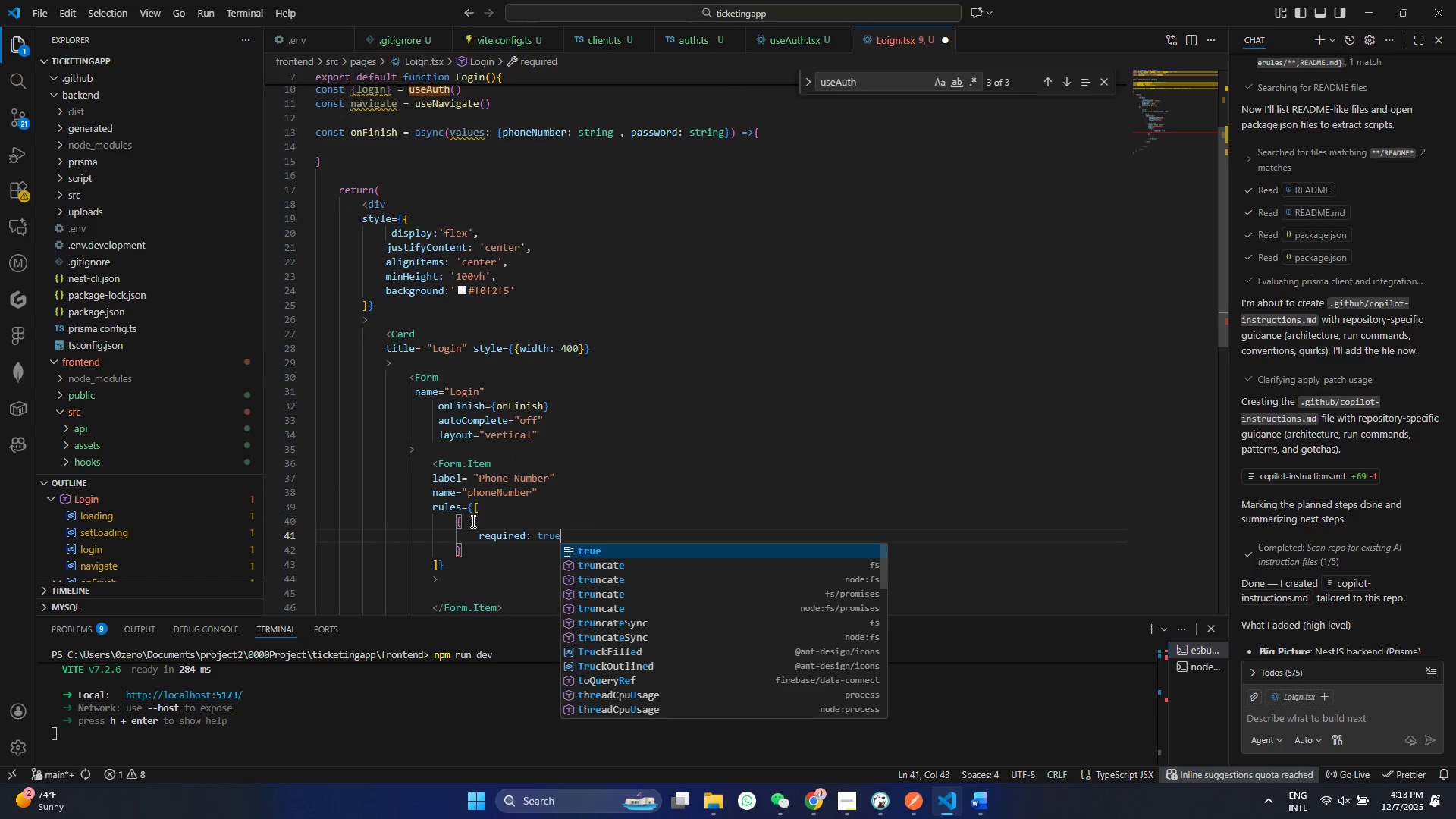 
key(Control+S)
 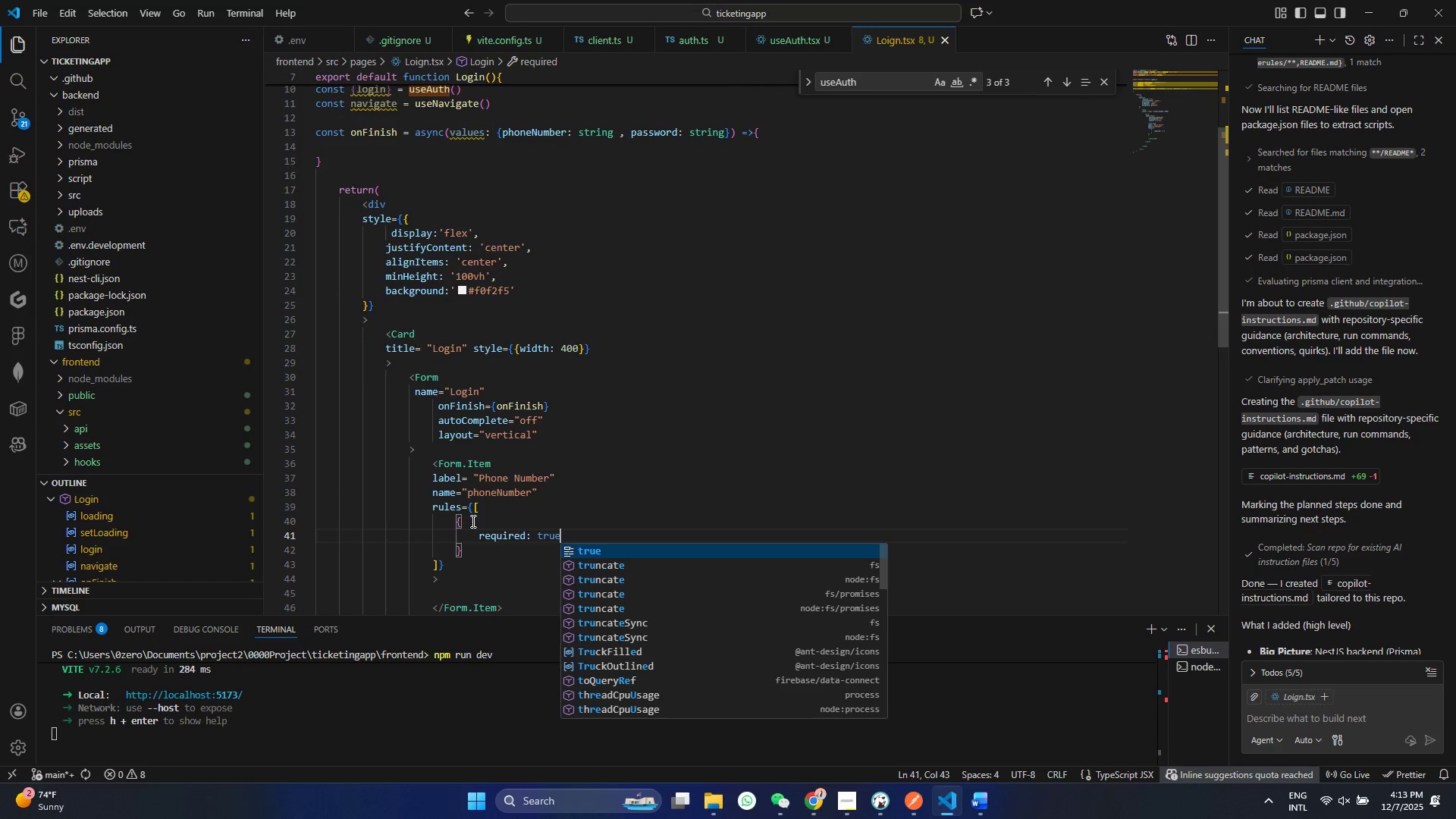 
key(Control+Space)
 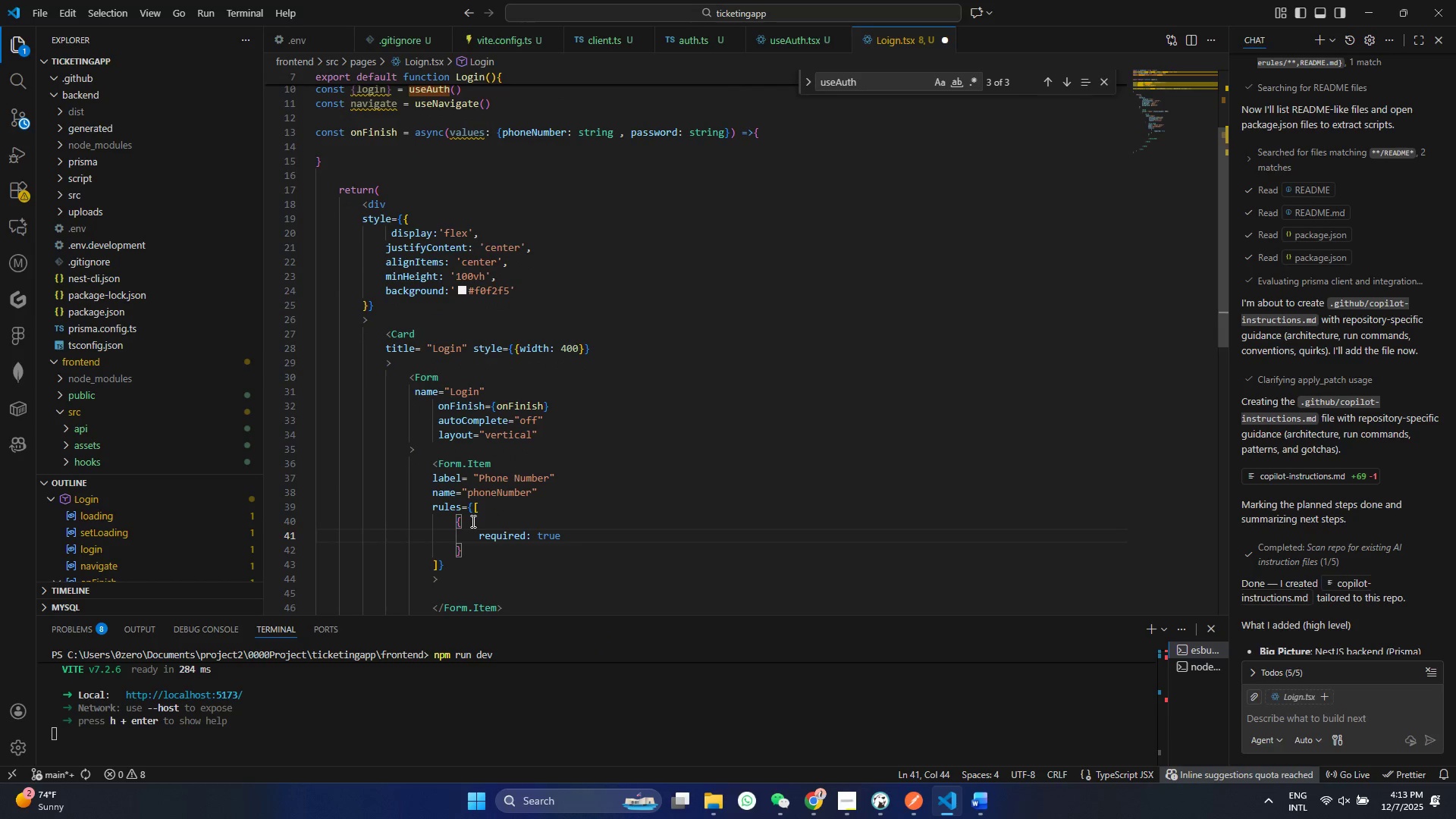 
type(, me)
 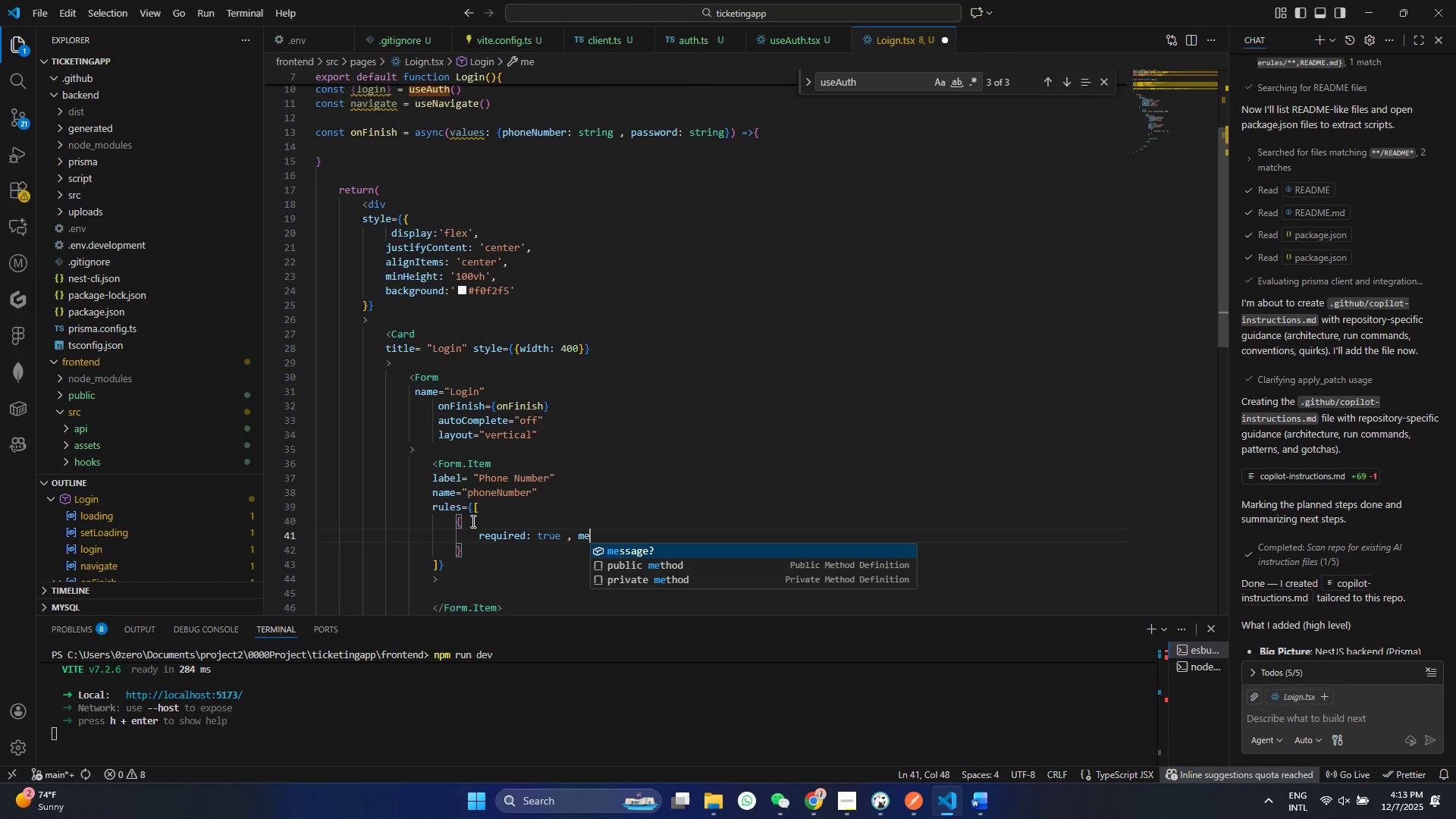 
key(Enter)
 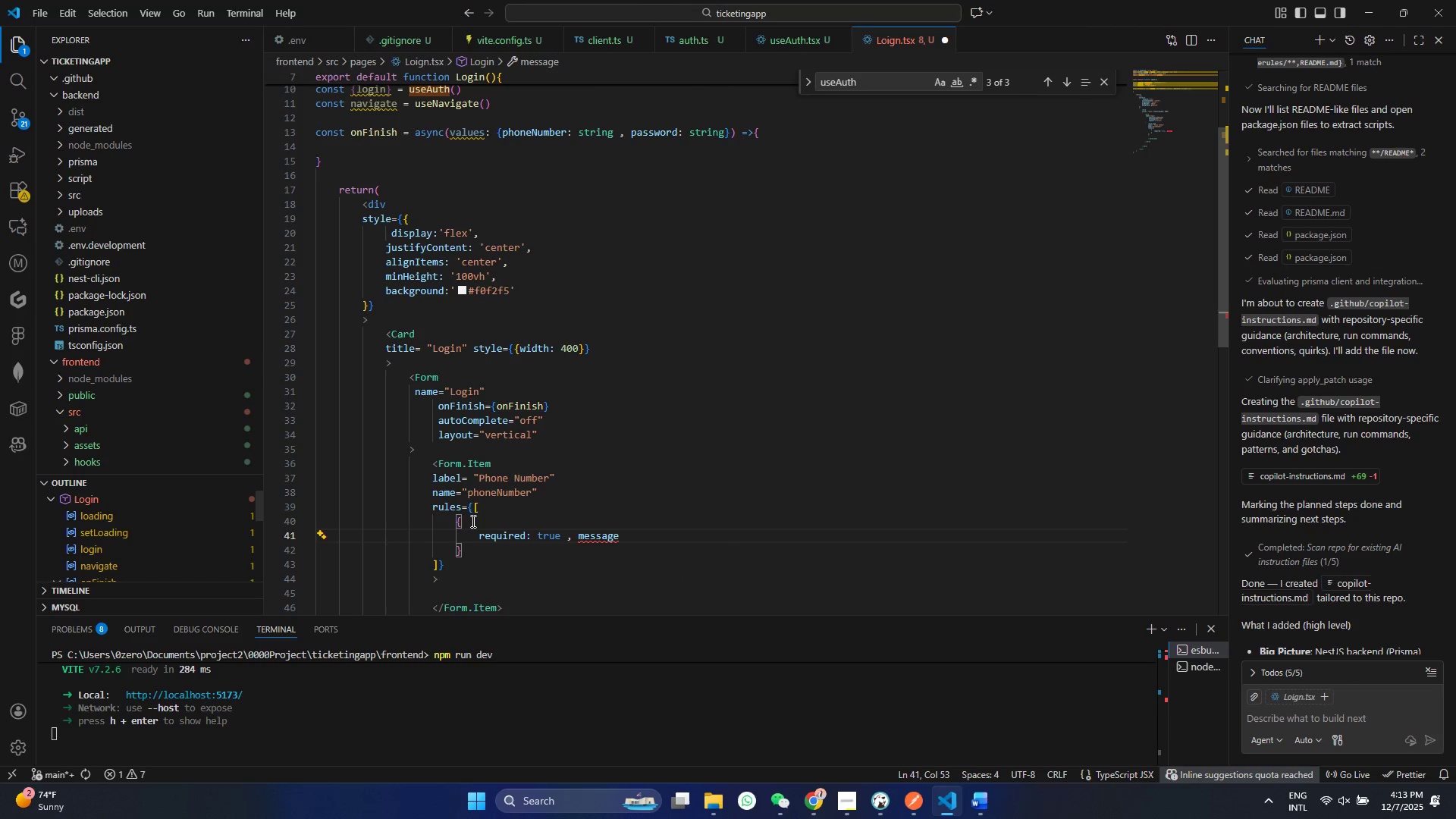 
key(Shift+Semicolon)
 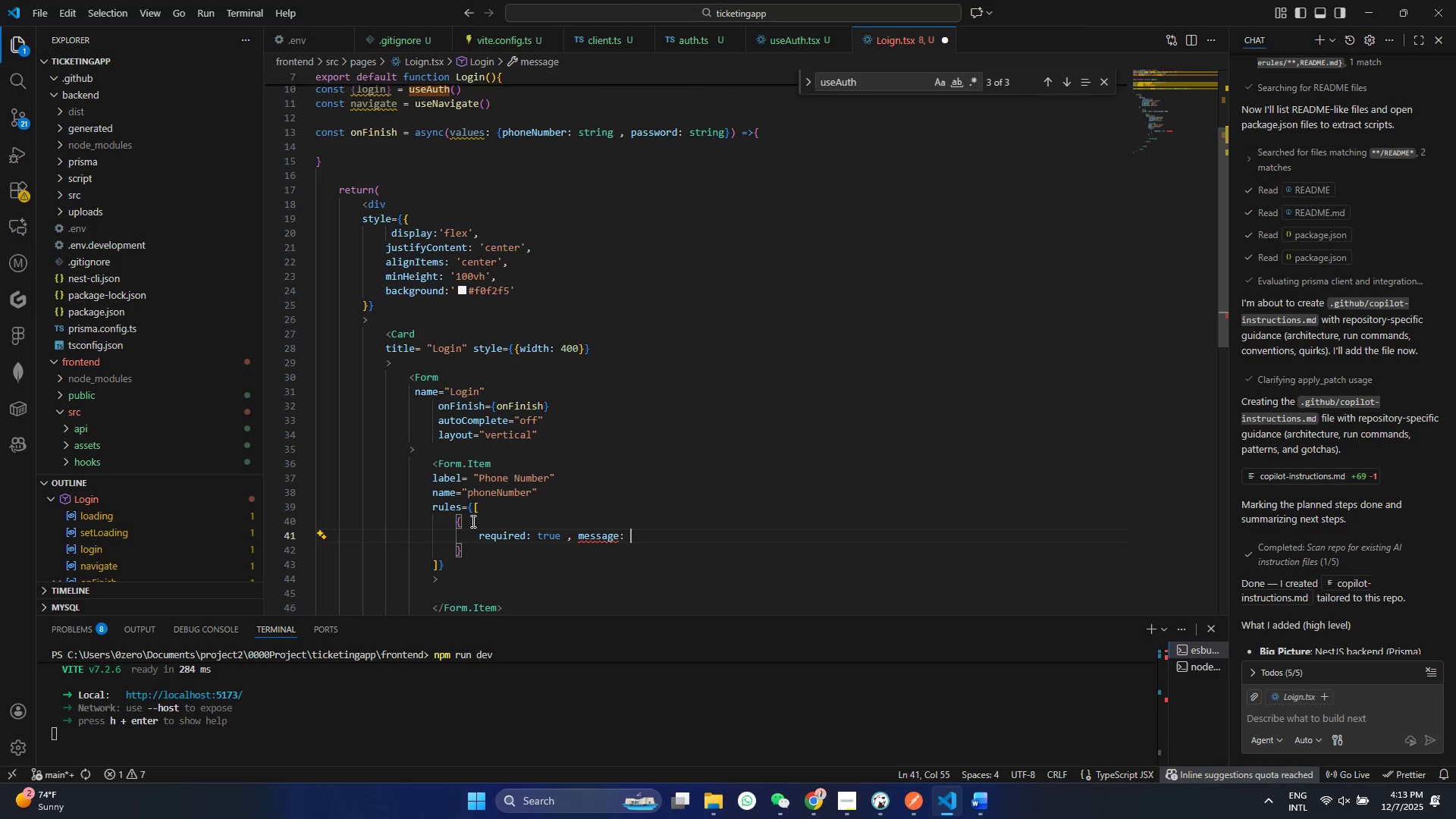 
key(Space)
 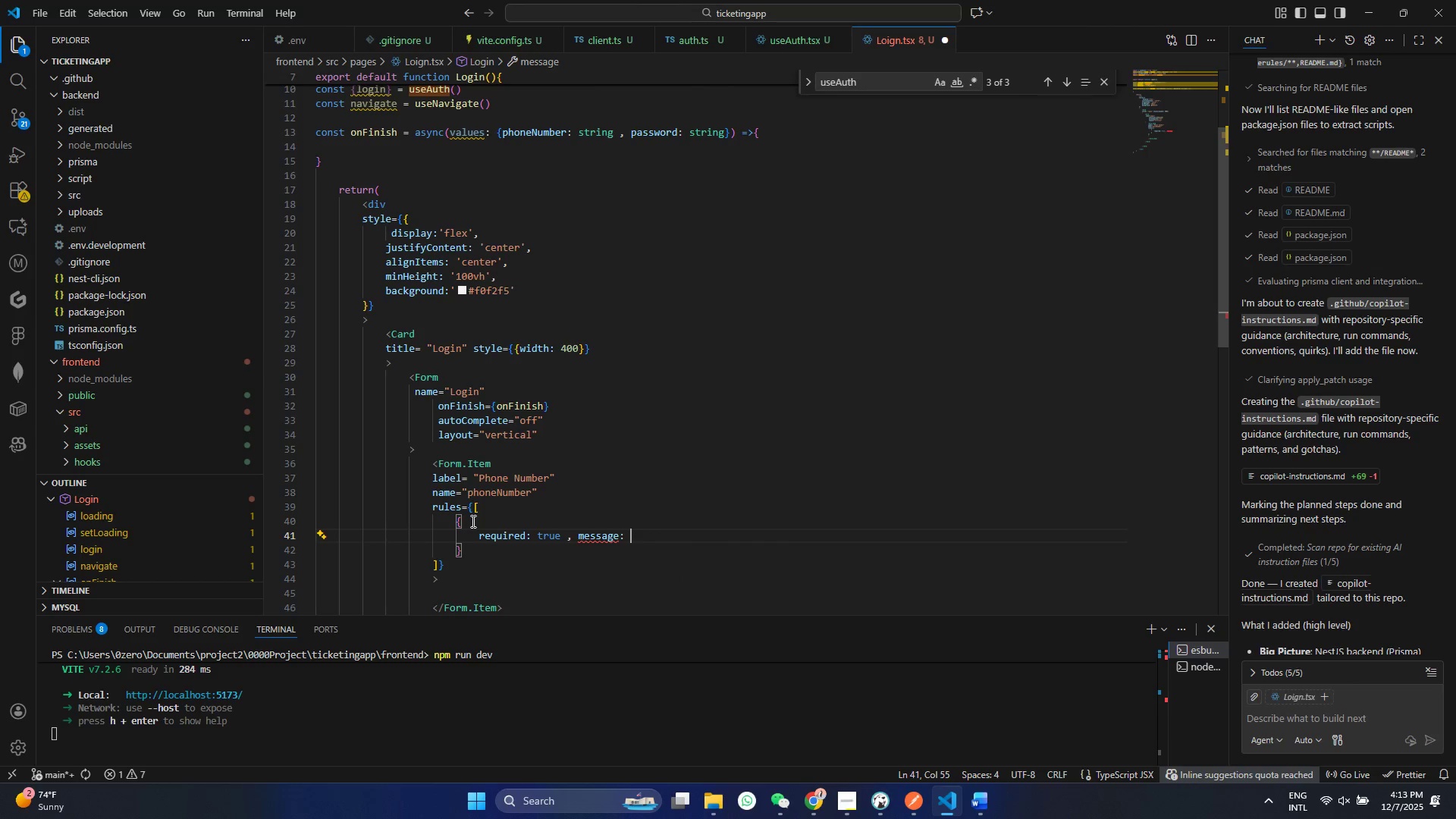 
key(Shift+ShiftRight)
 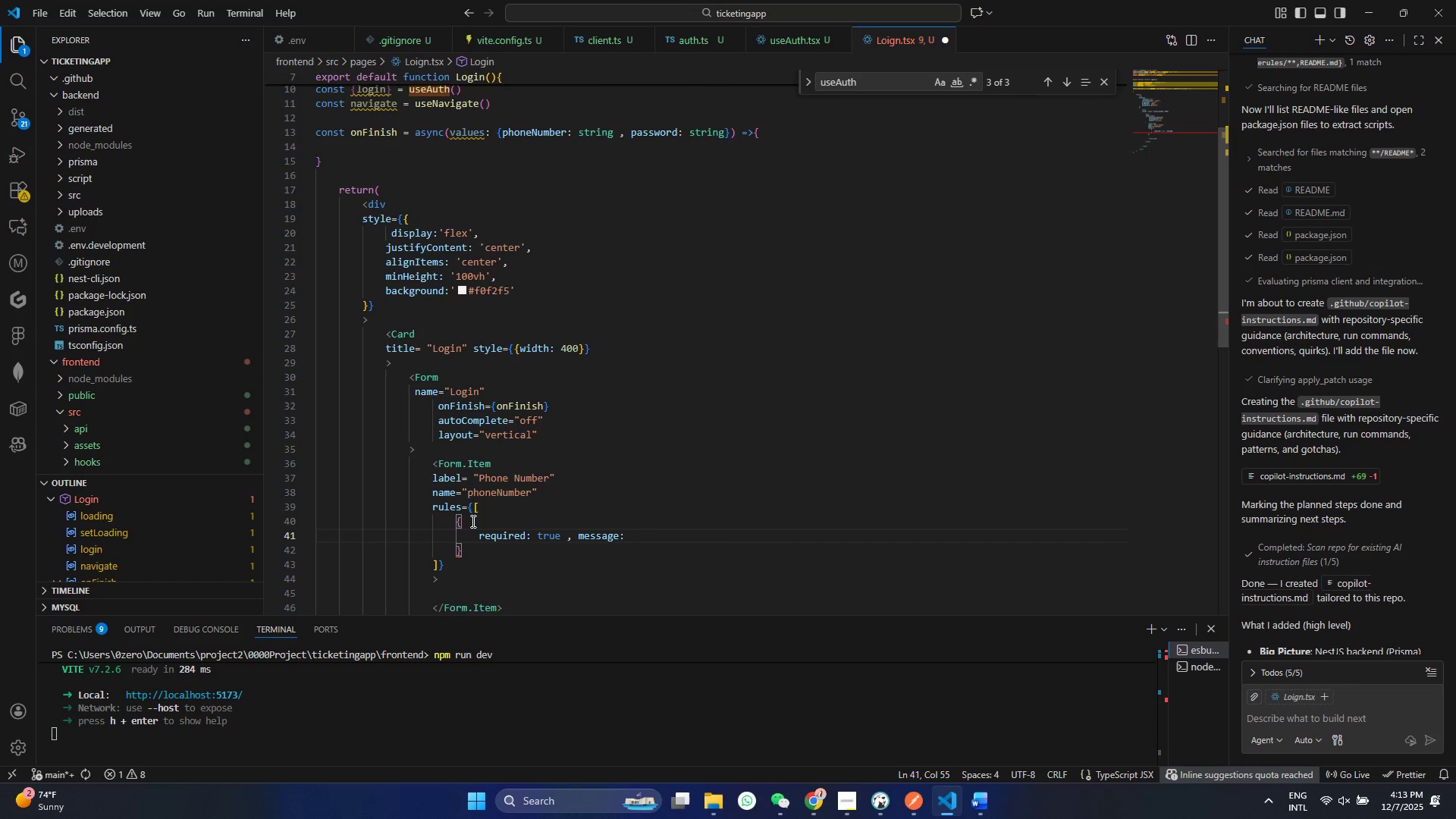 
key(Quote)
 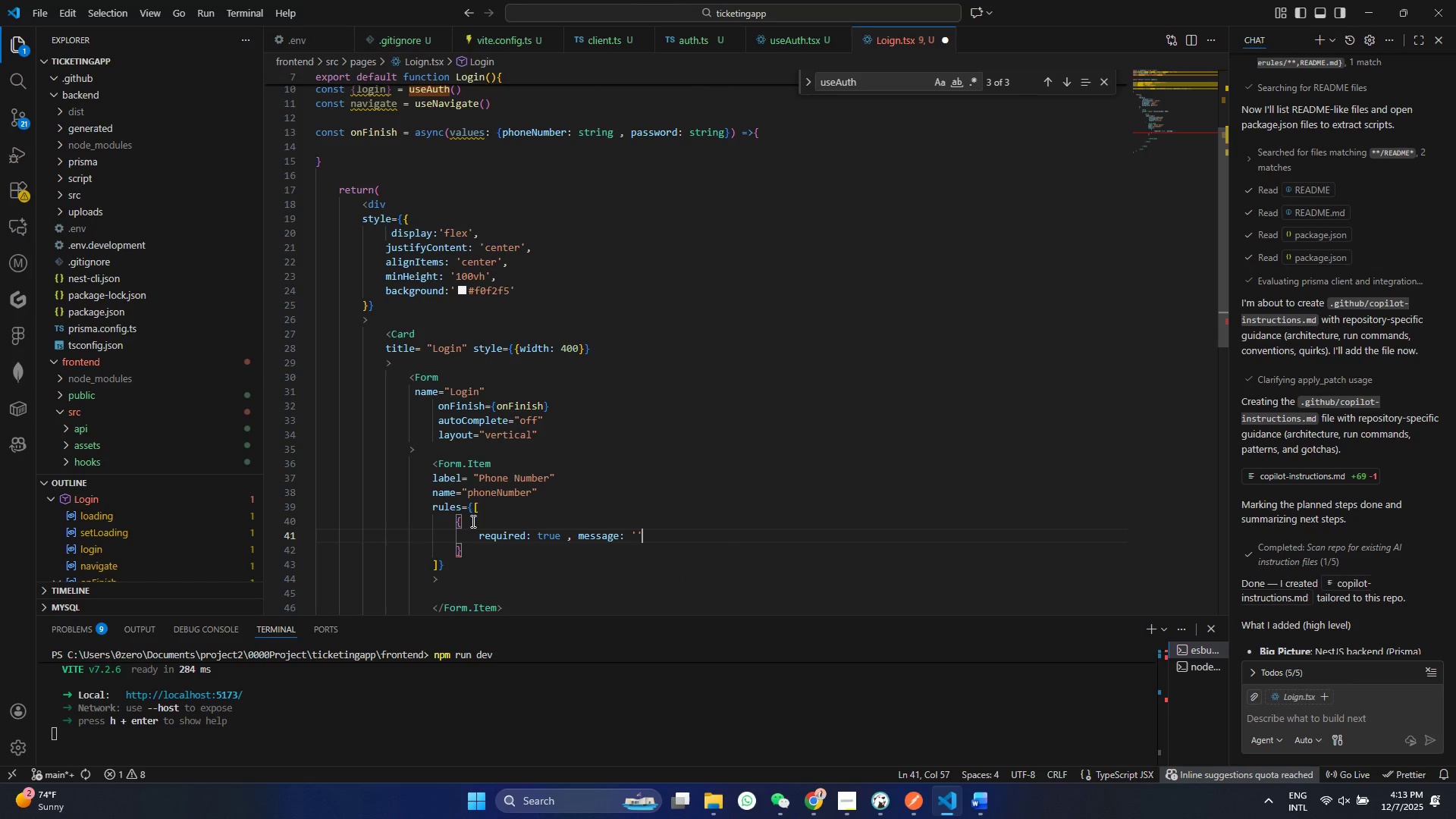 
key(Quote)
 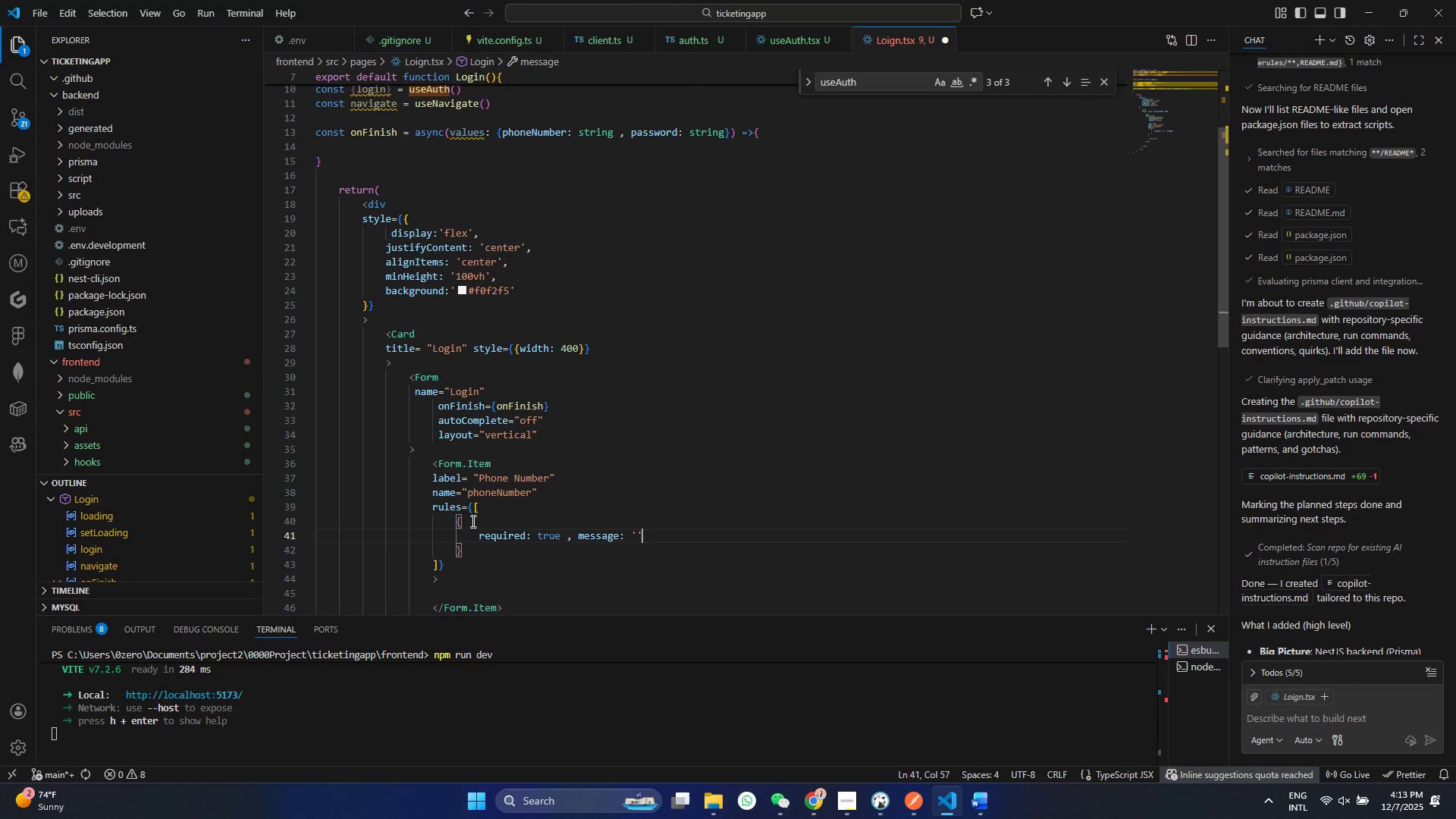 
key(ArrowLeft)
 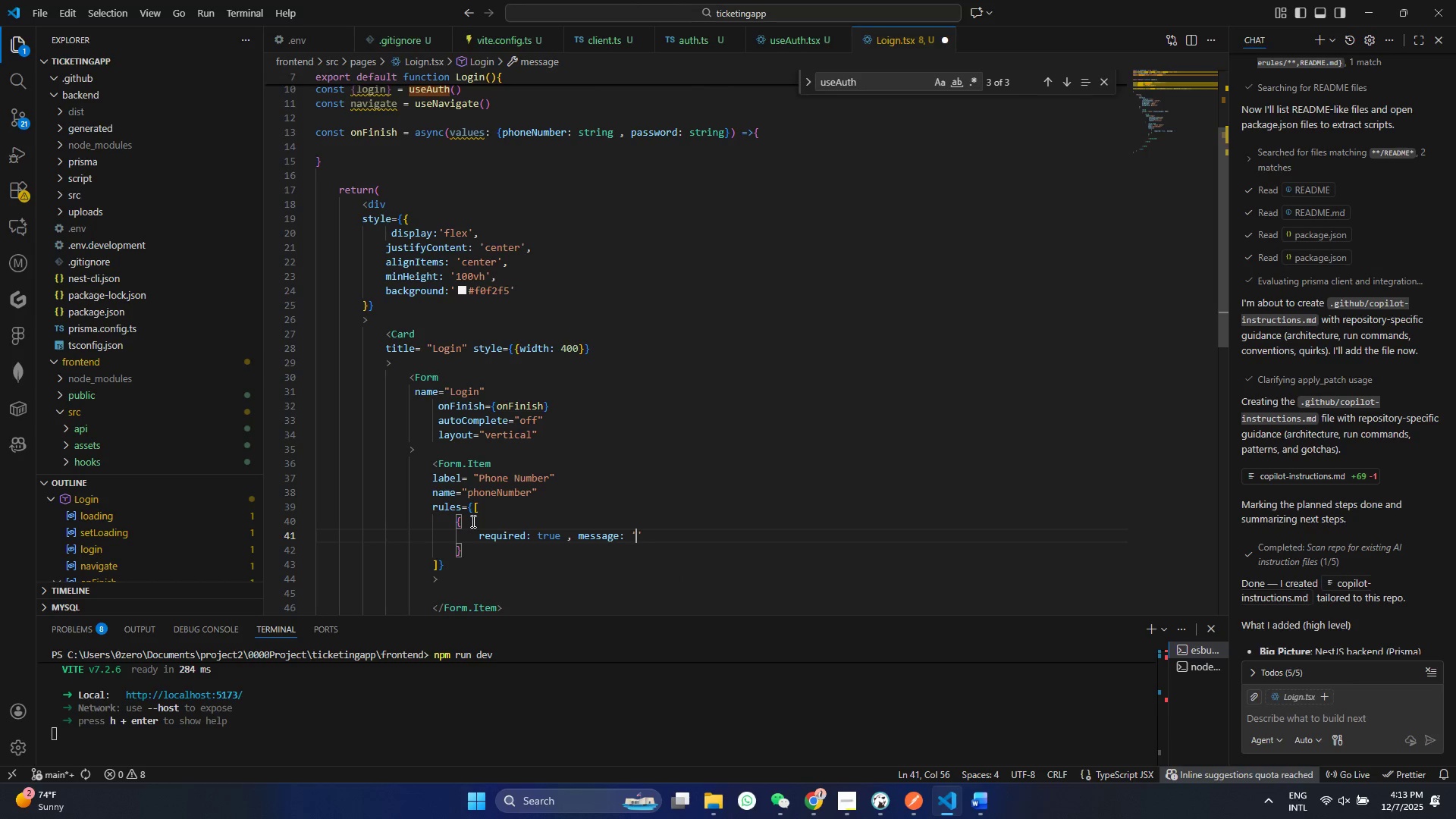 
type(PLEase input yout)
key(Backspace)
type(r phone numner)
key(Backspace)
key(Backspace)
key(Backspace)
type(ber1)
 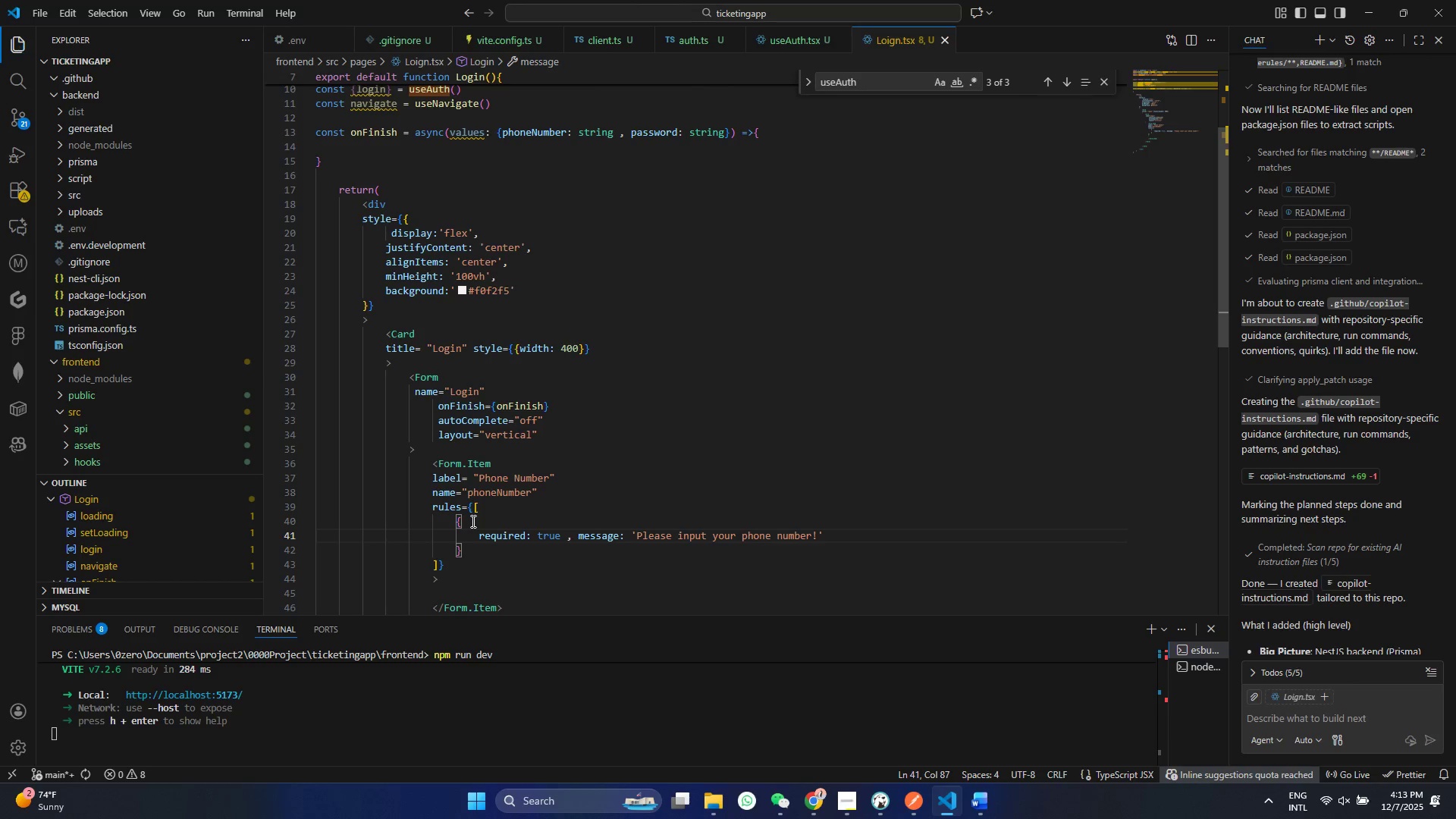 
 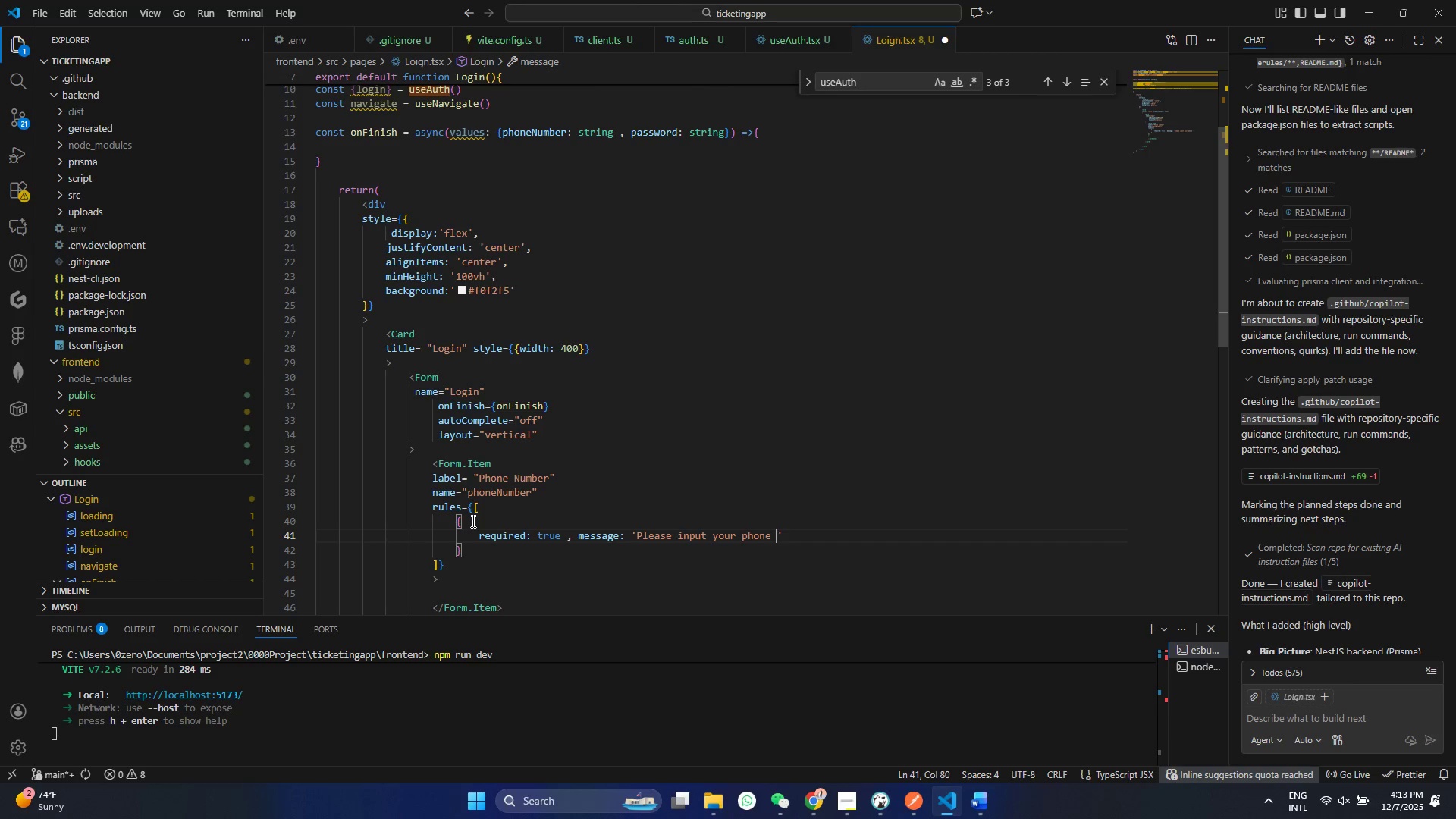 
key(Control+ControlLeft)
 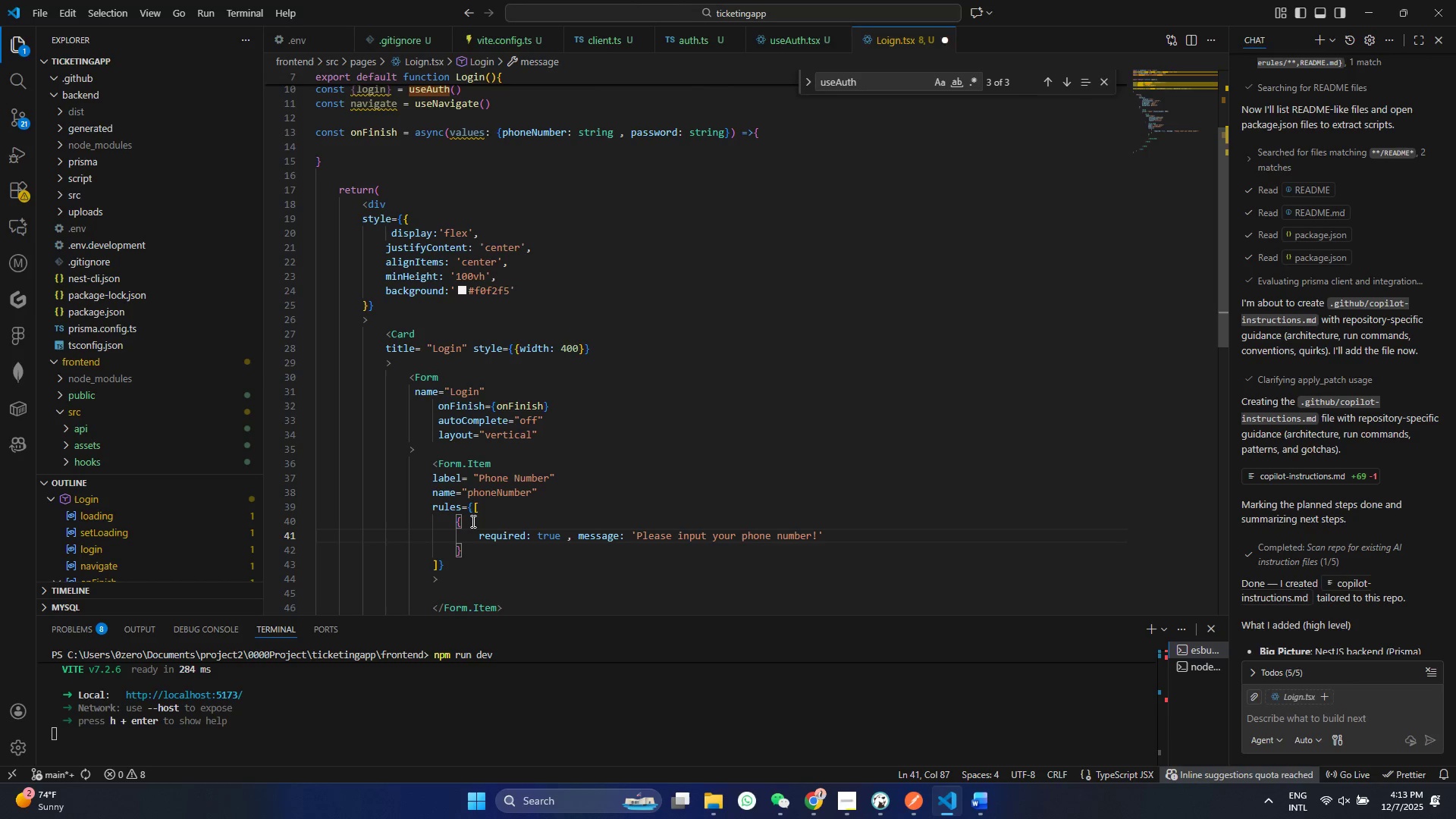 
key(Control+S)
 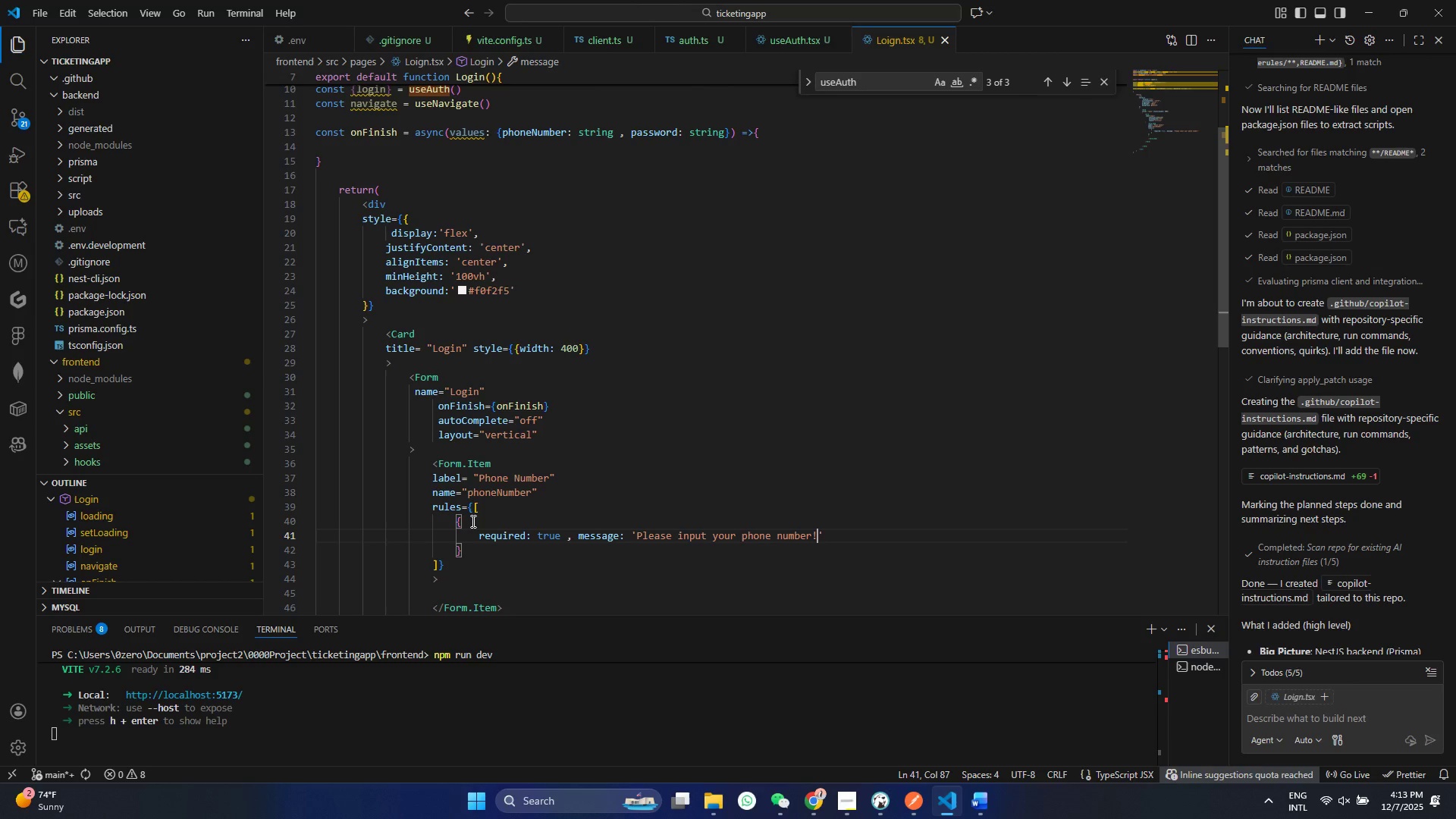 
wait(5.03)
 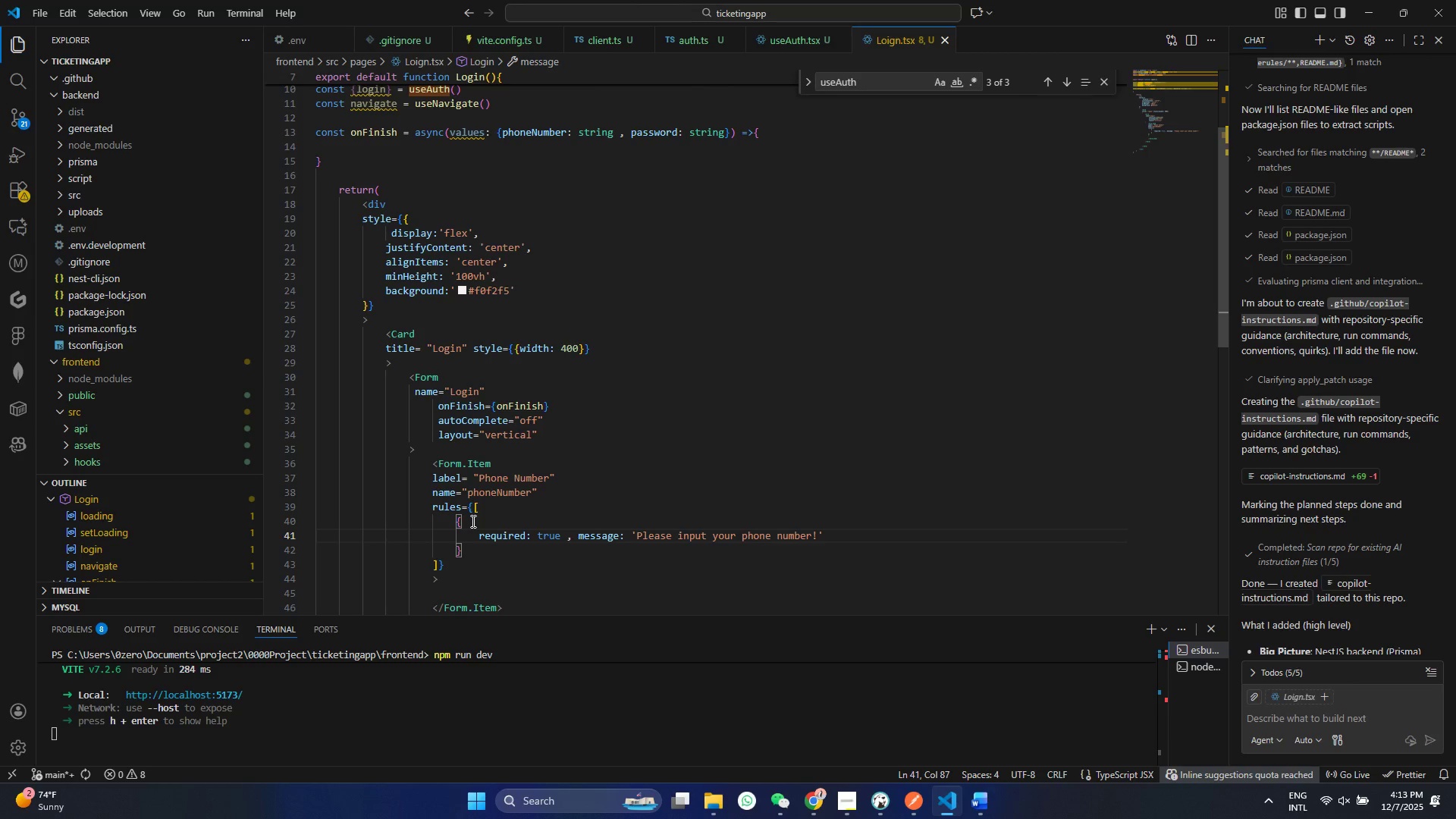 
key(ArrowDown)
 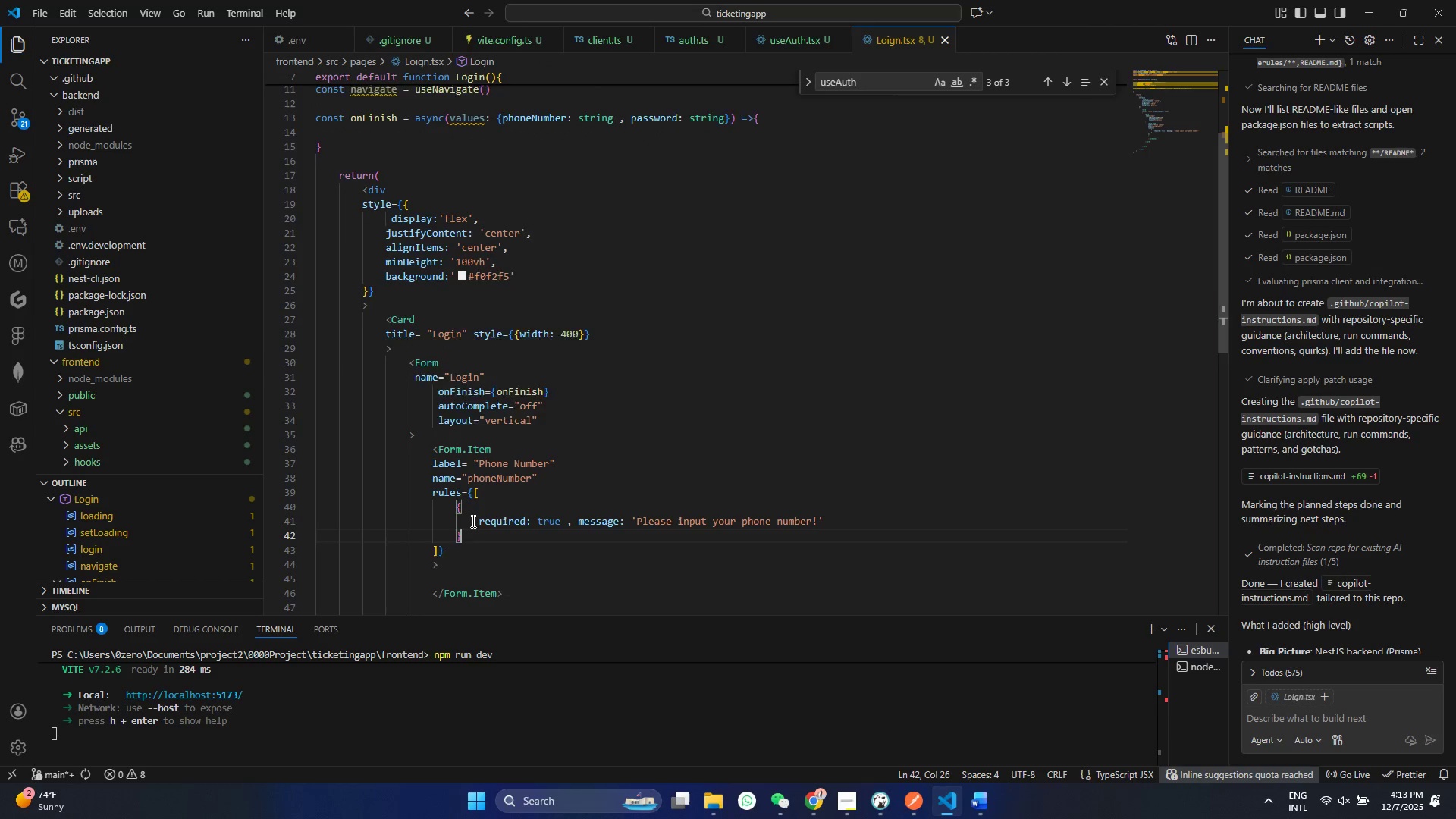 
key(ArrowDown)
 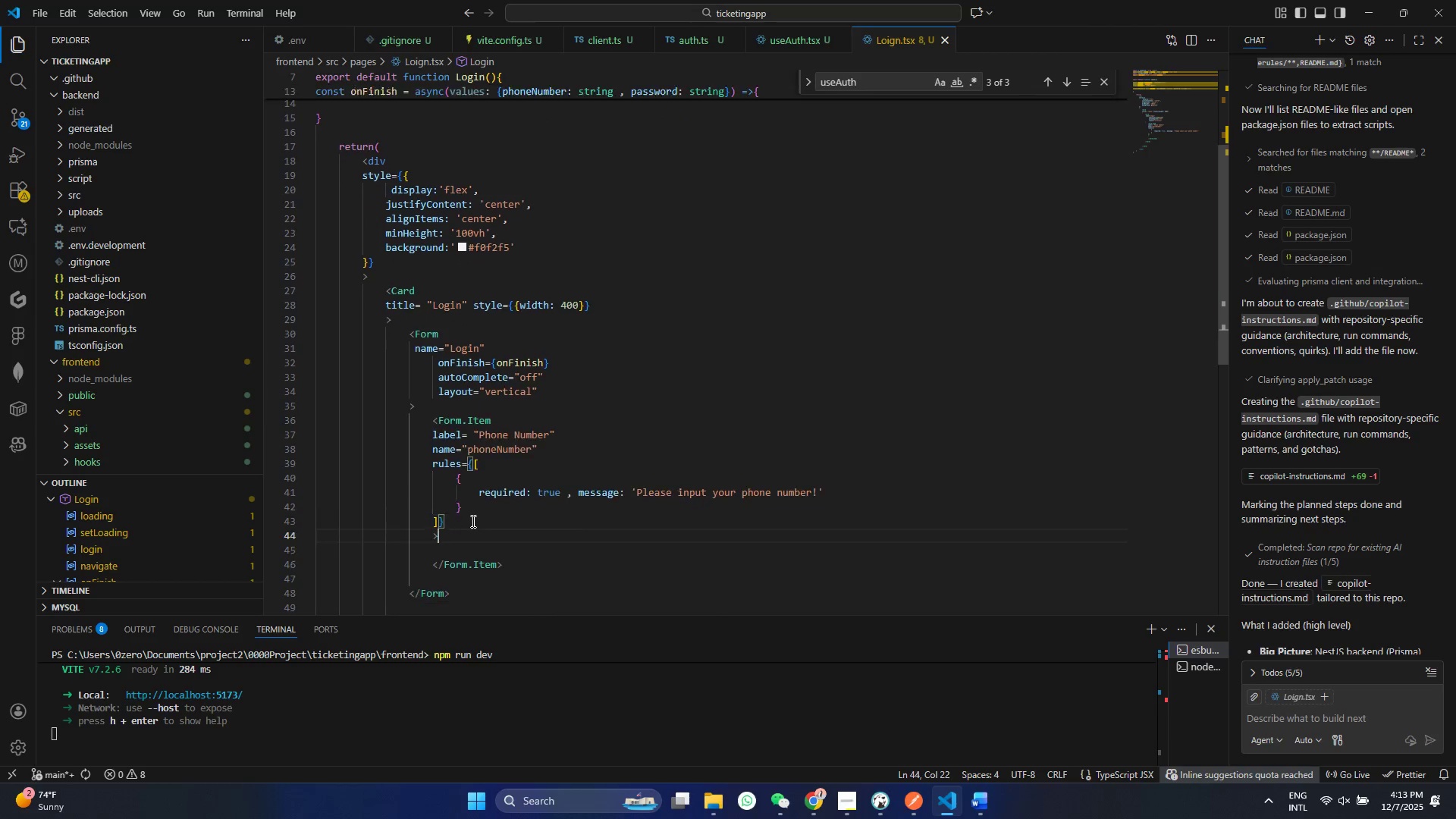 
key(ArrowDown)
 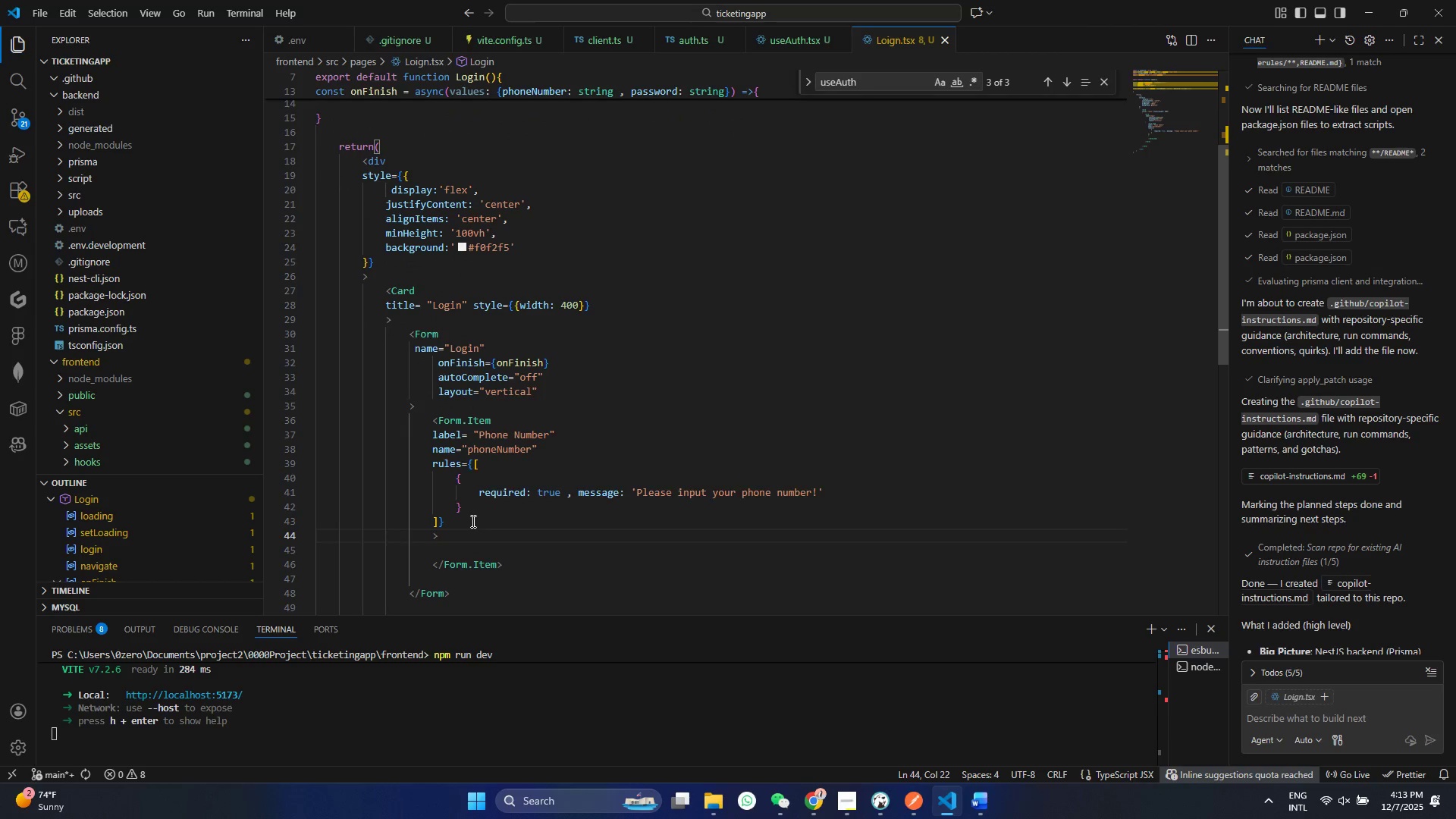 
key(ArrowDown)
 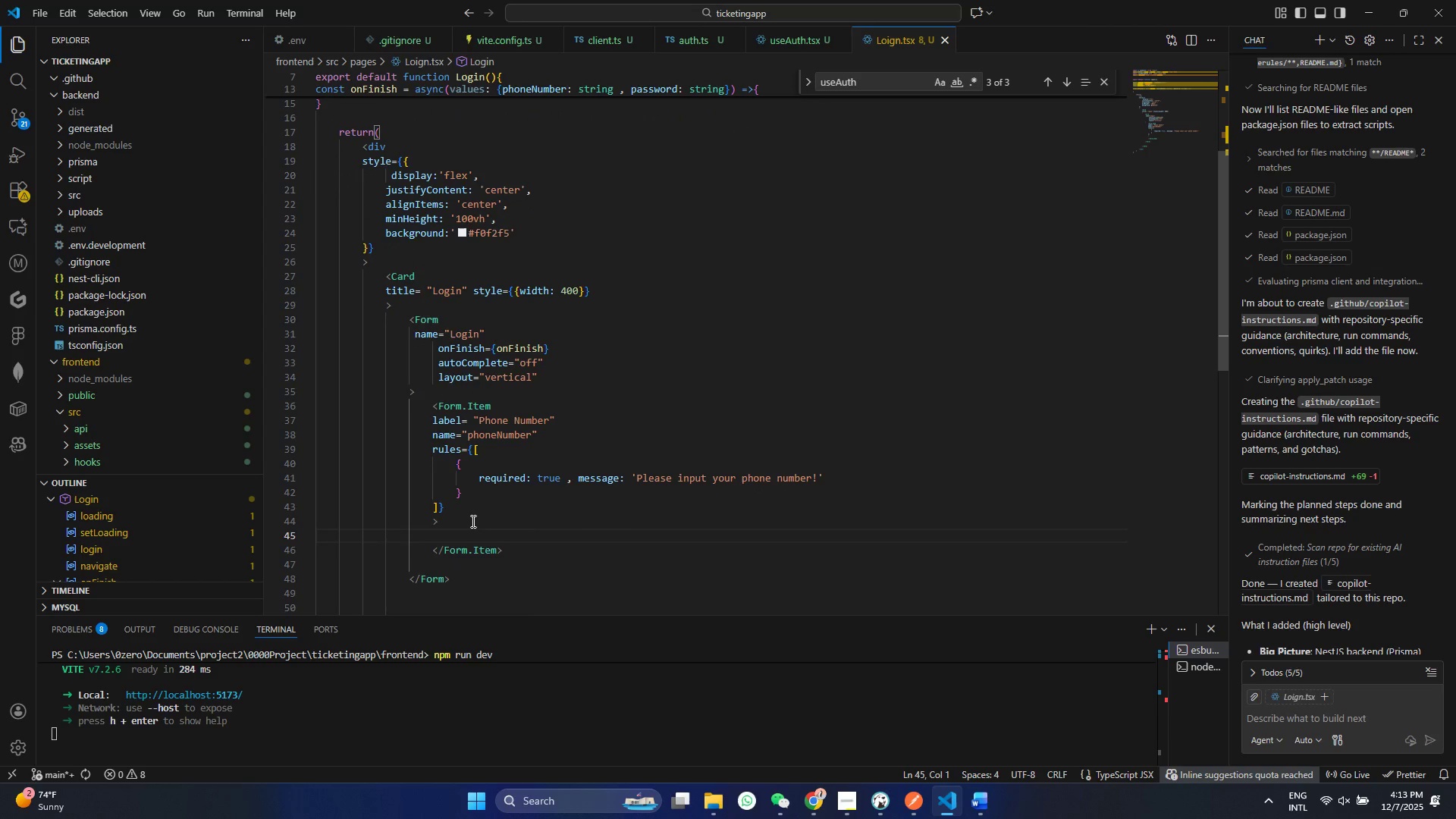 
hold_key(key=Space, duration=0.53)
 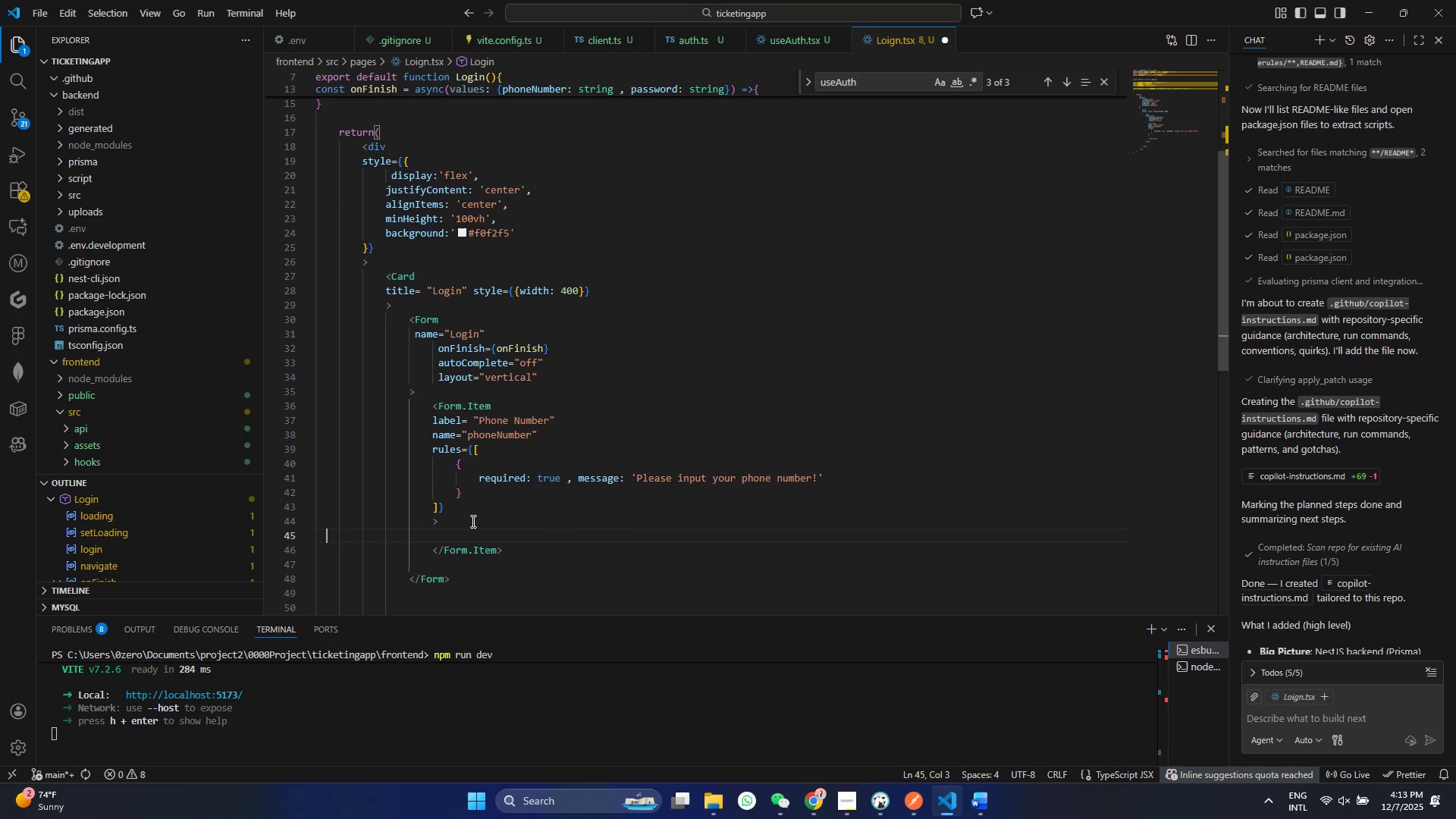 
type(,Inpi)
key(Backspace)
 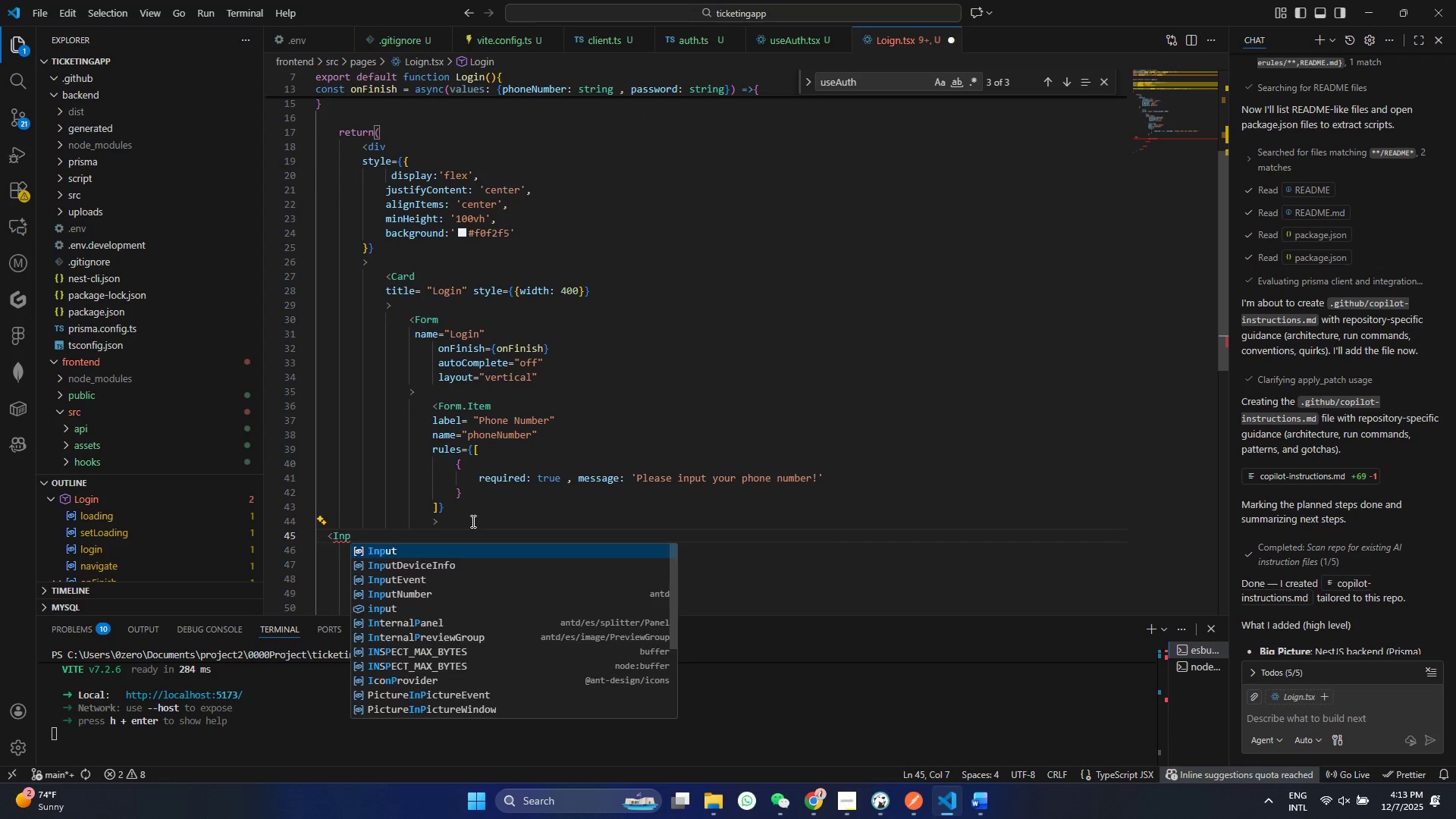 
 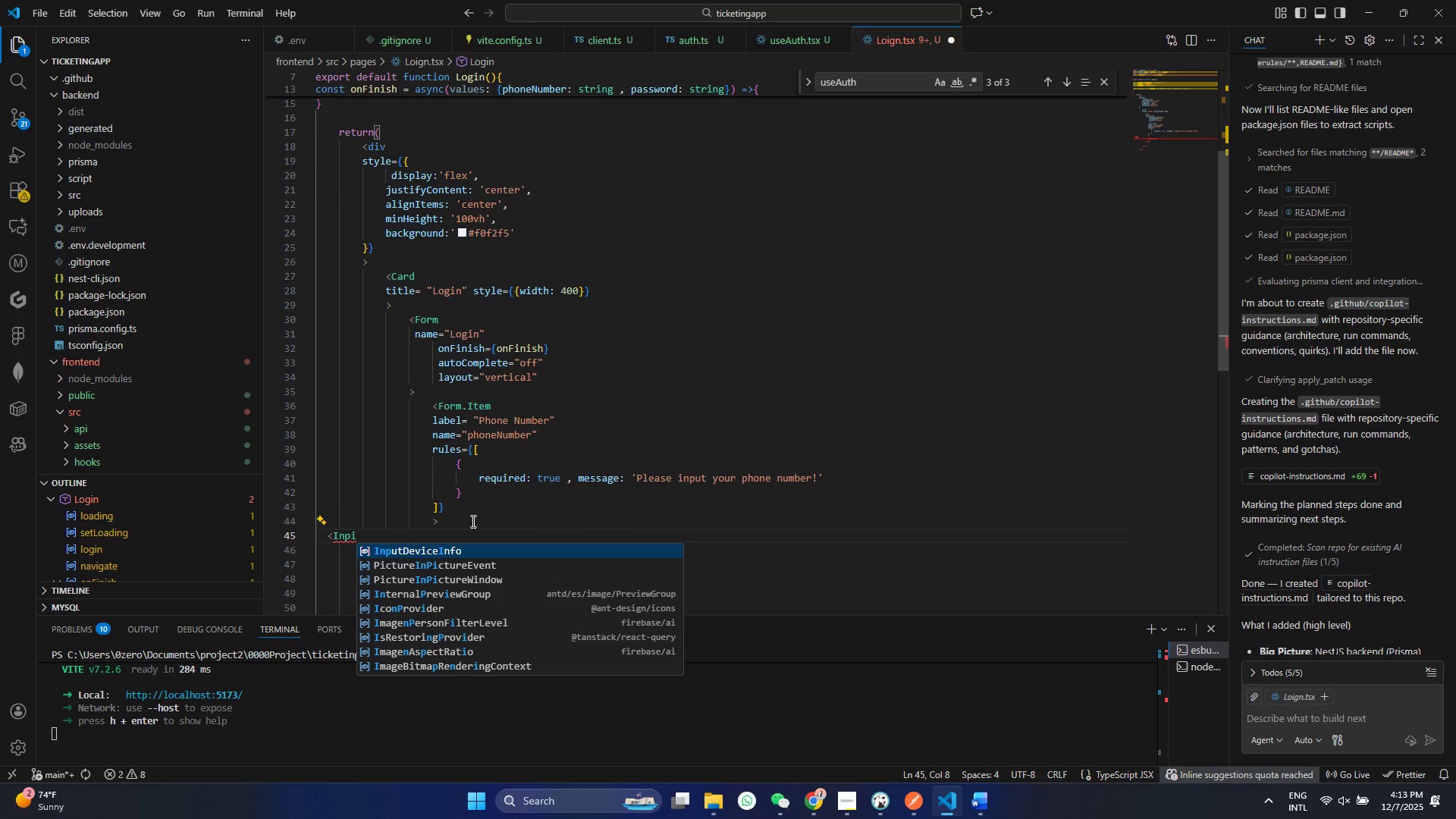 
key(Enter)
 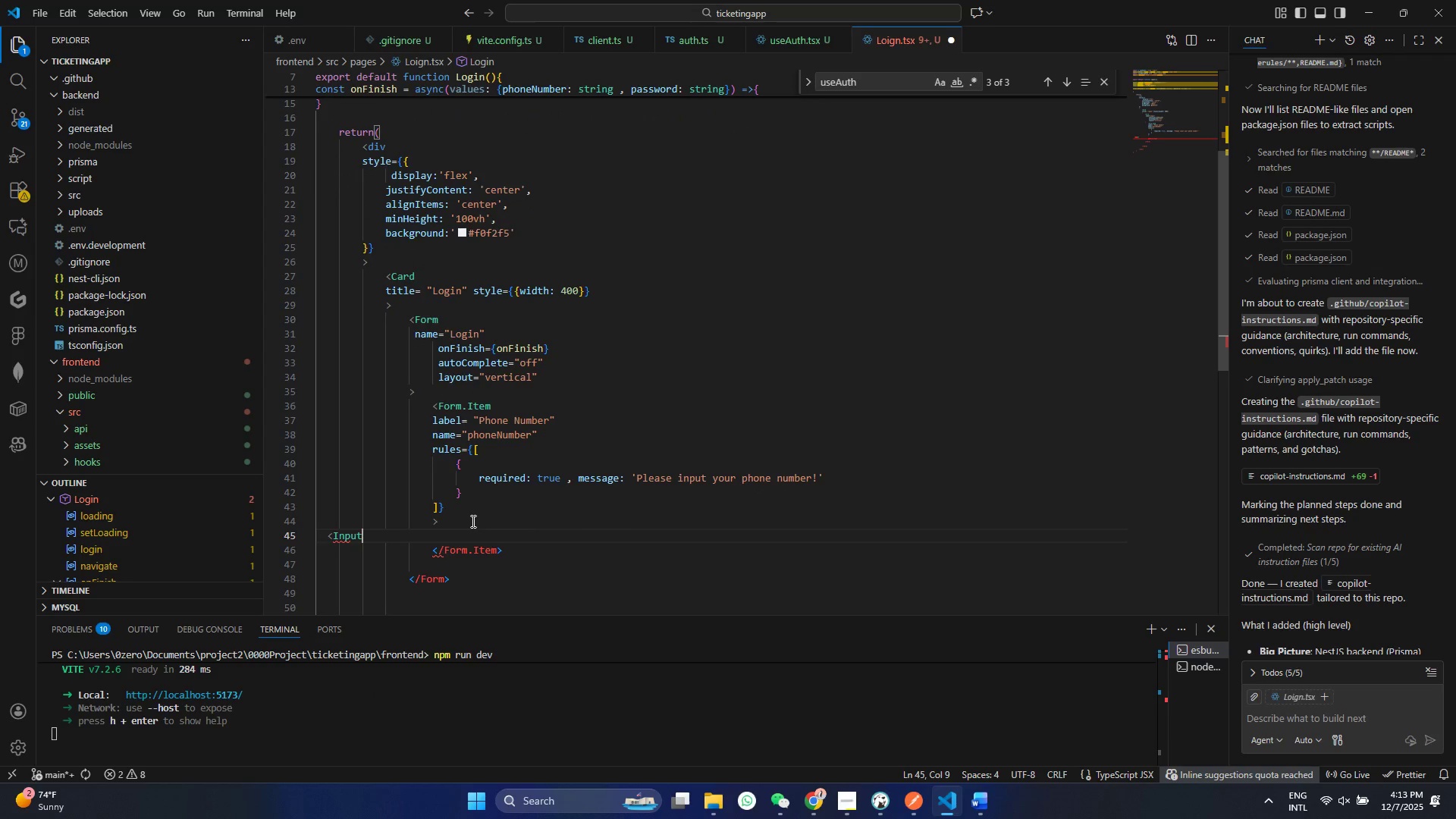 
key(Shift+Period)
 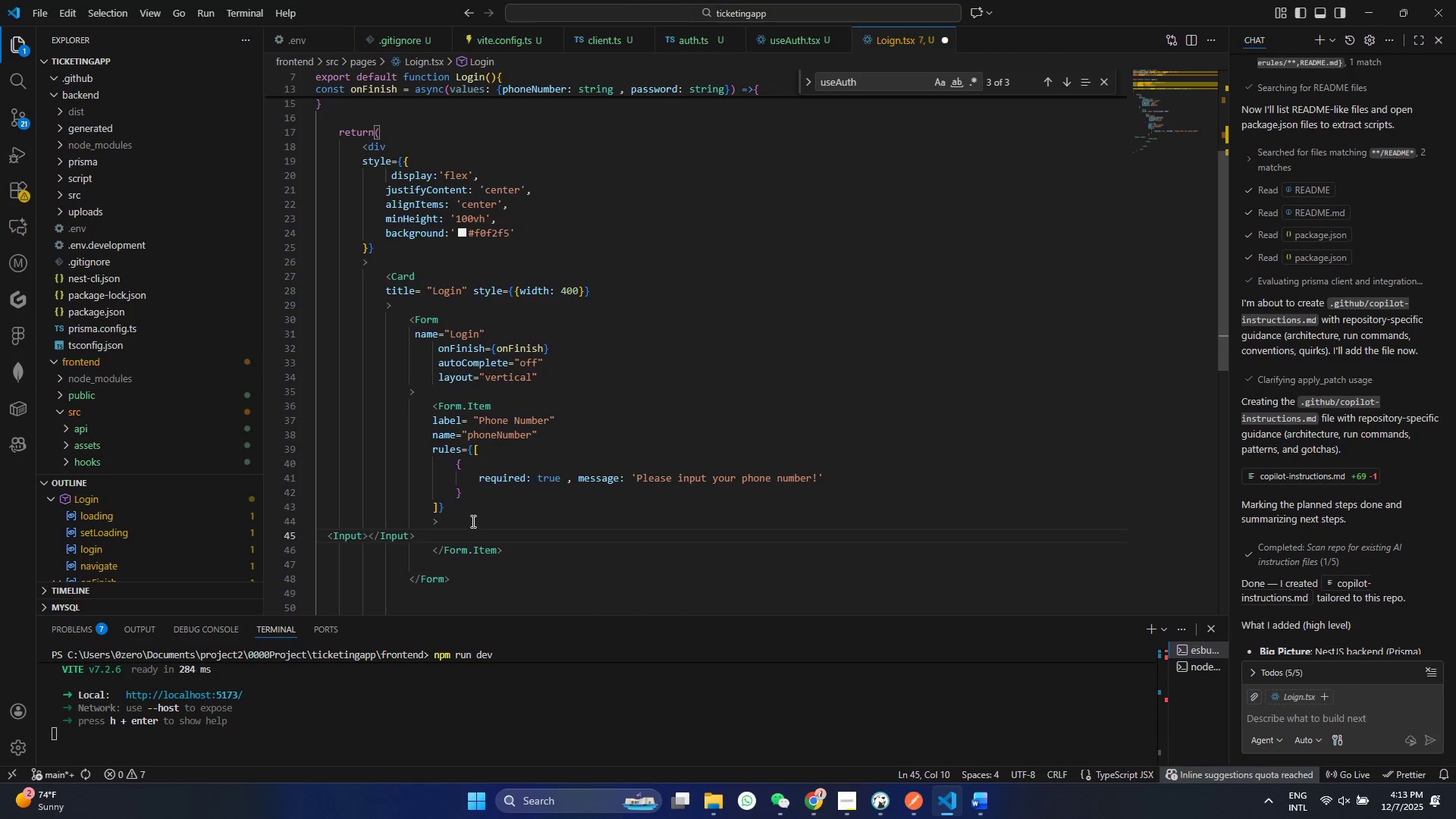 
key(Enter)
 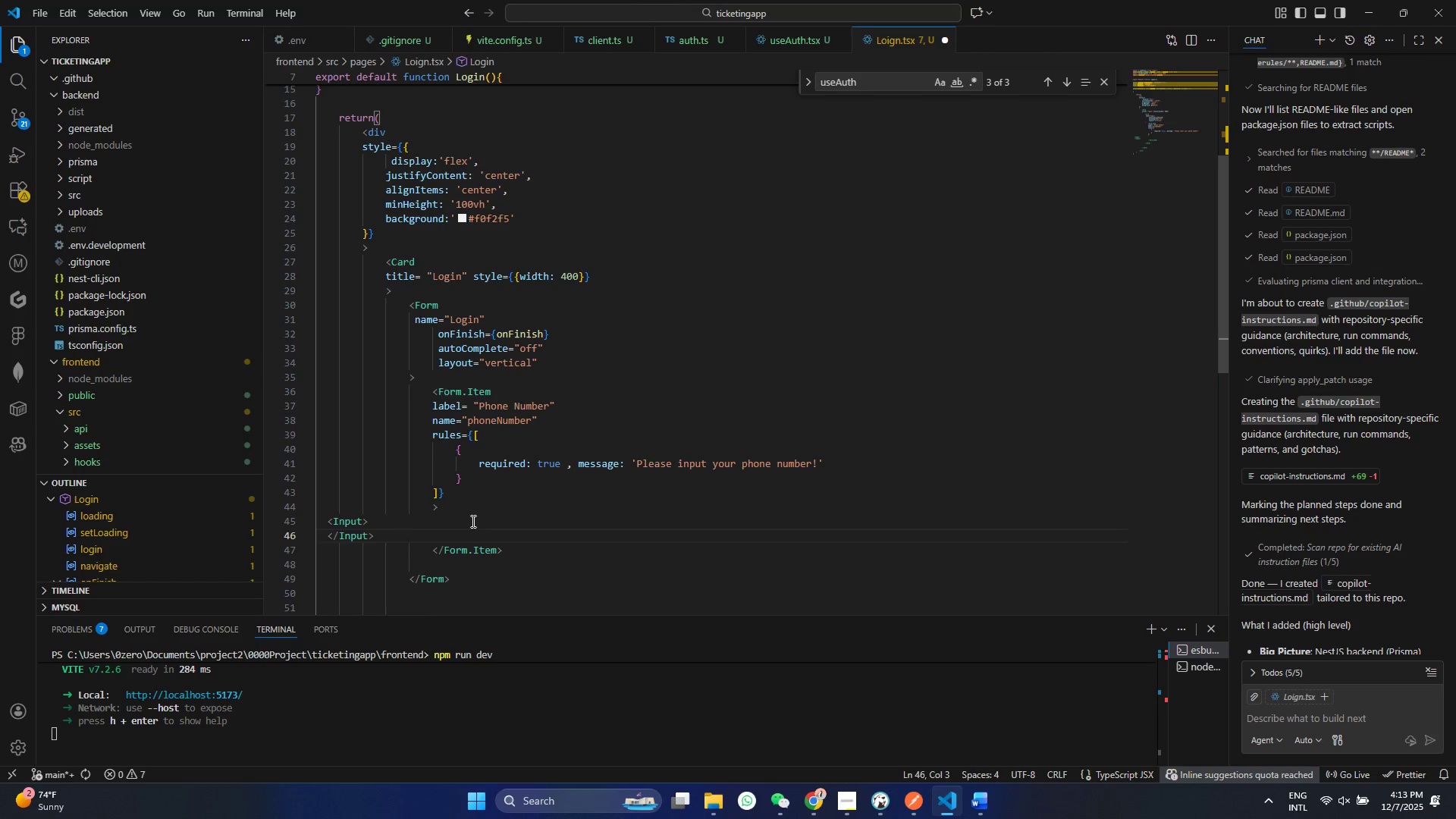 
key(Enter)
 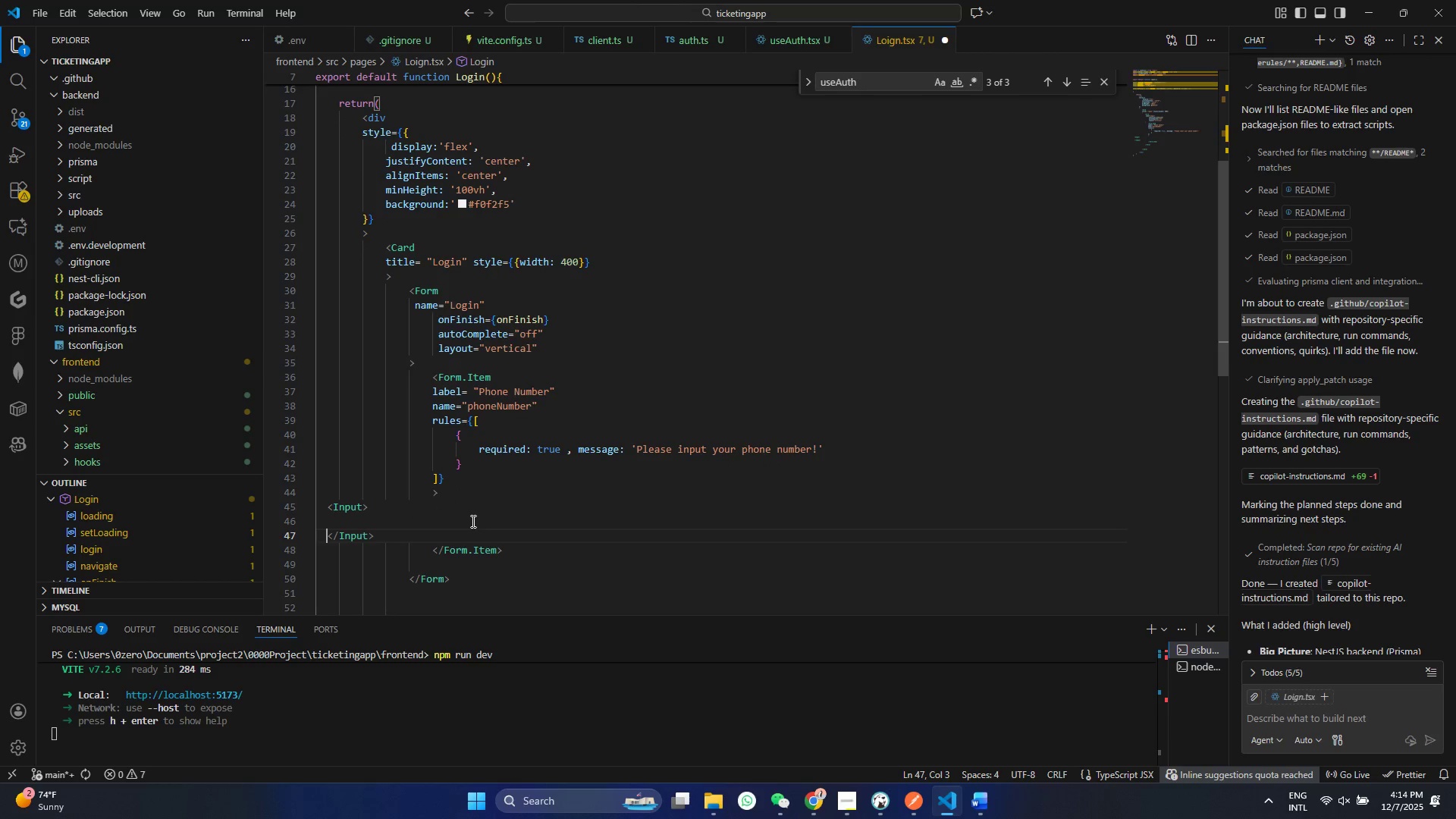 
key(ArrowUp)
 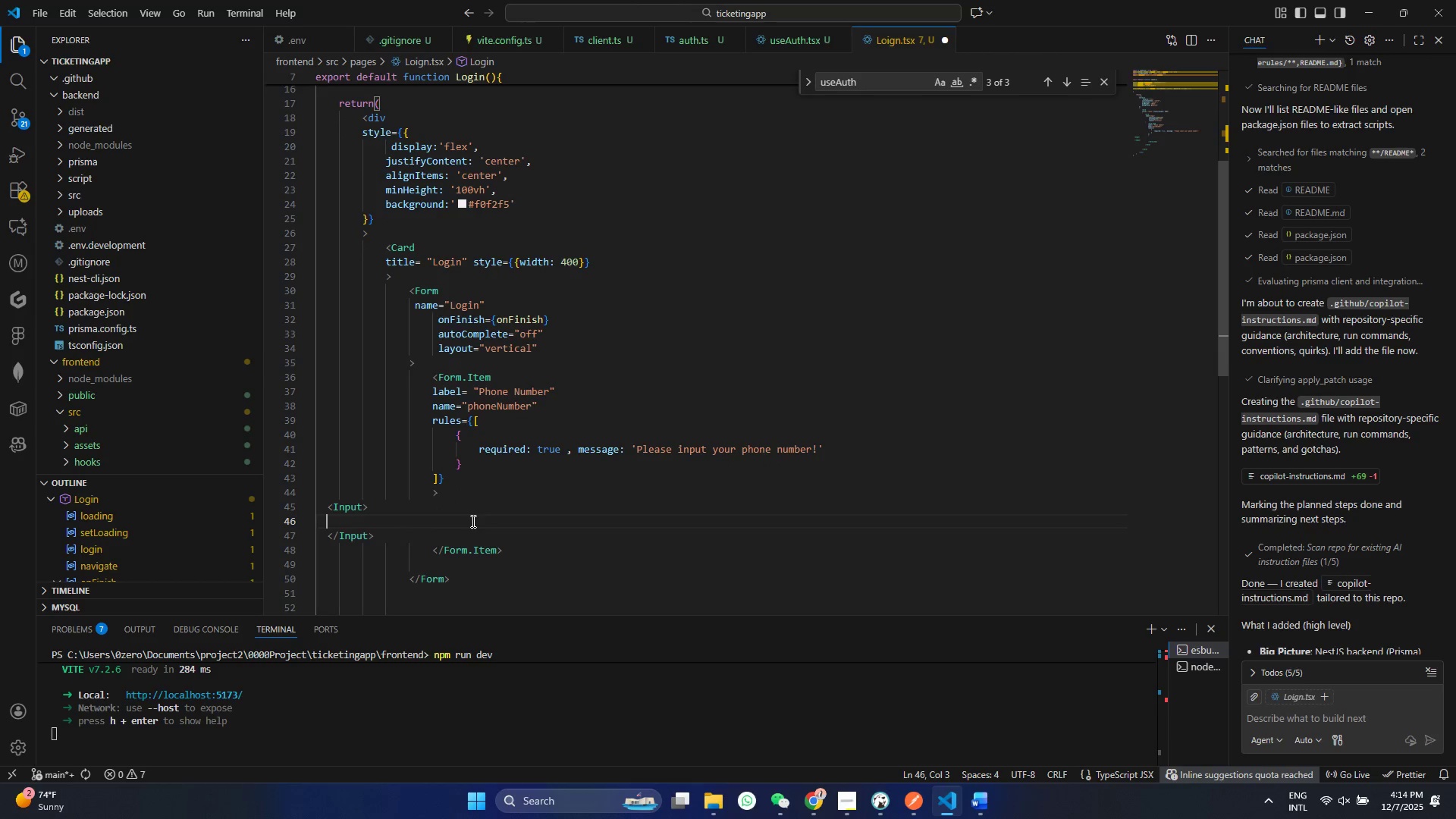 
key(ArrowUp)
 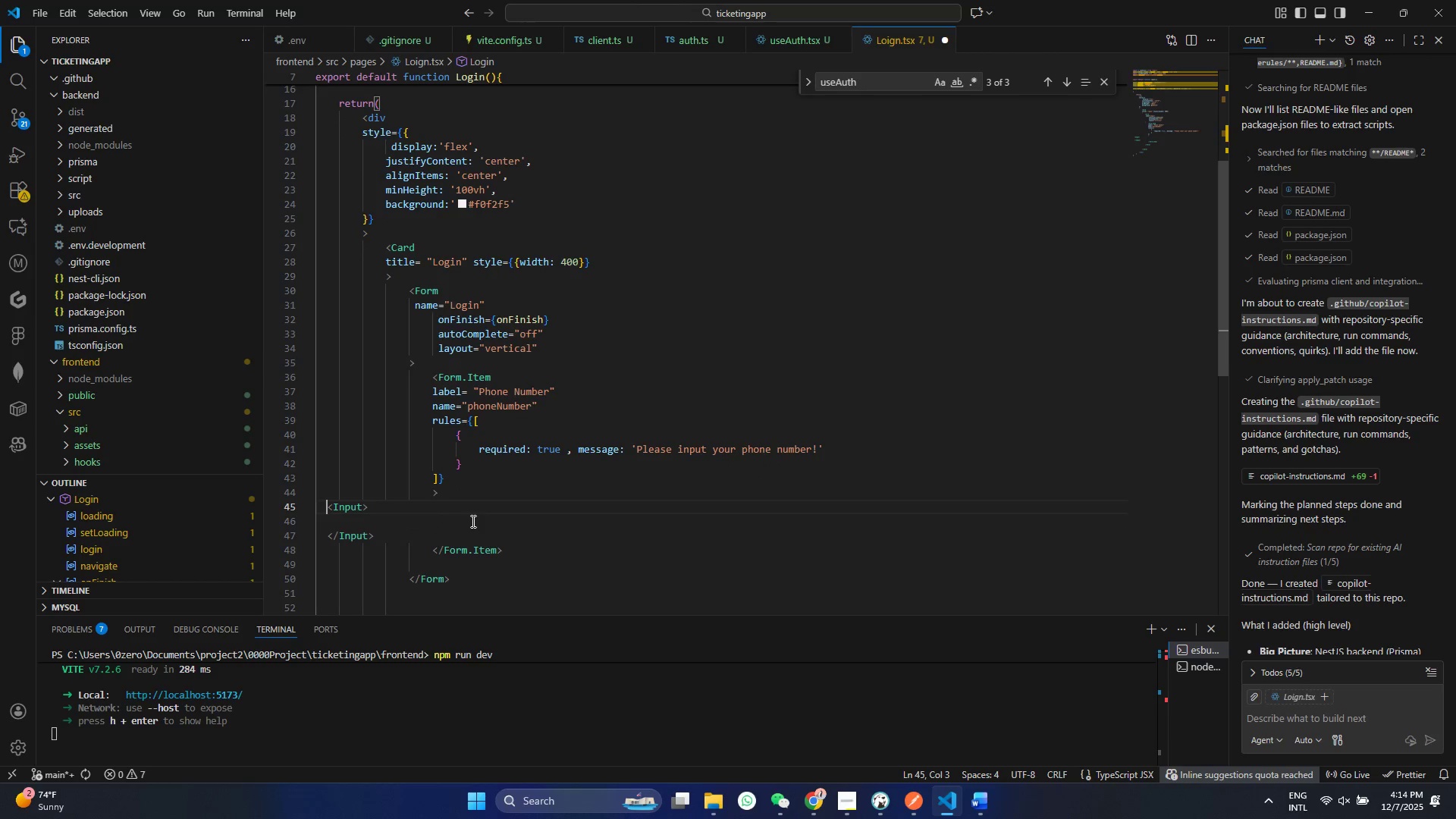 
key(ArrowRight)
 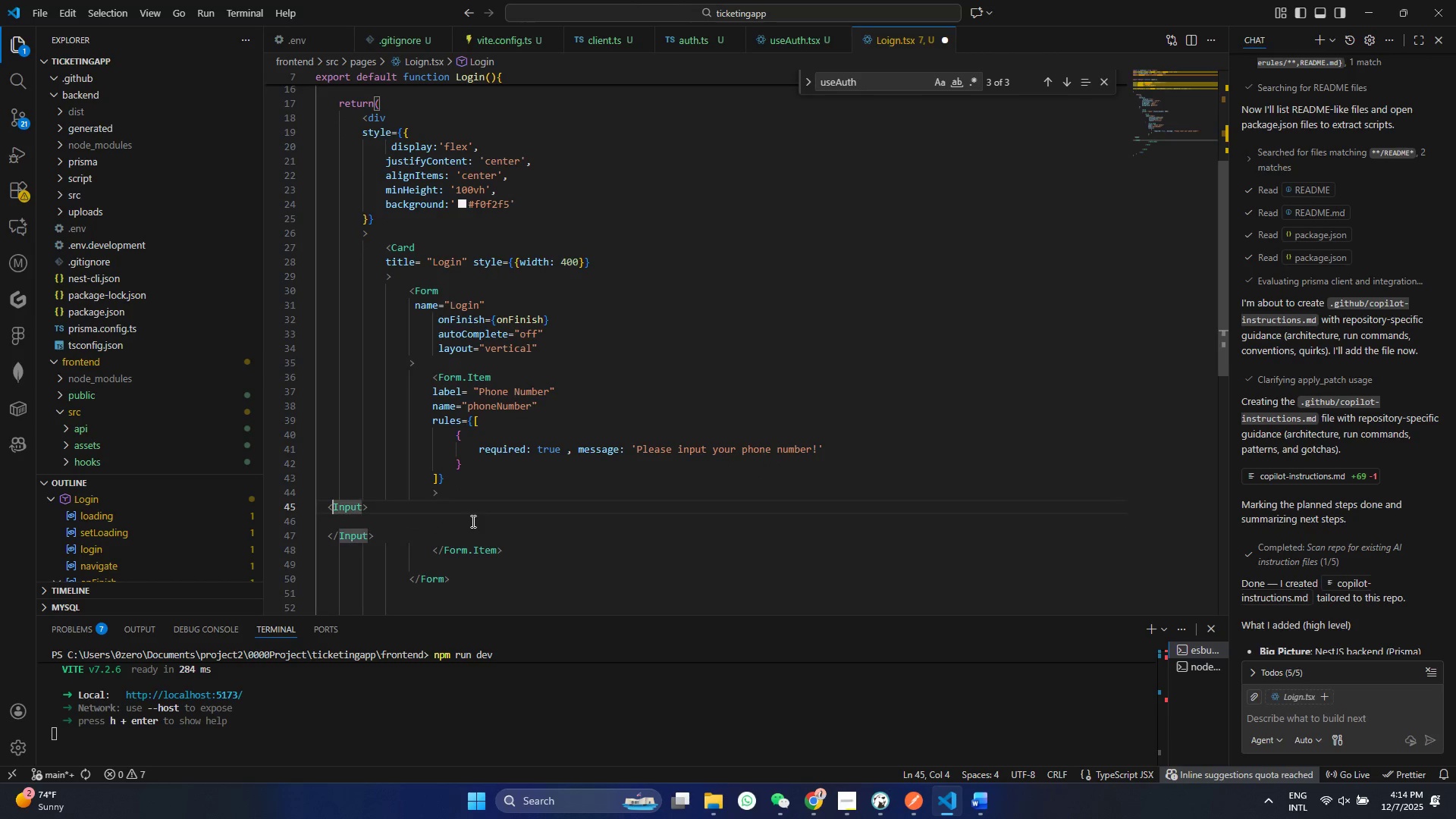 
key(ArrowRight)
 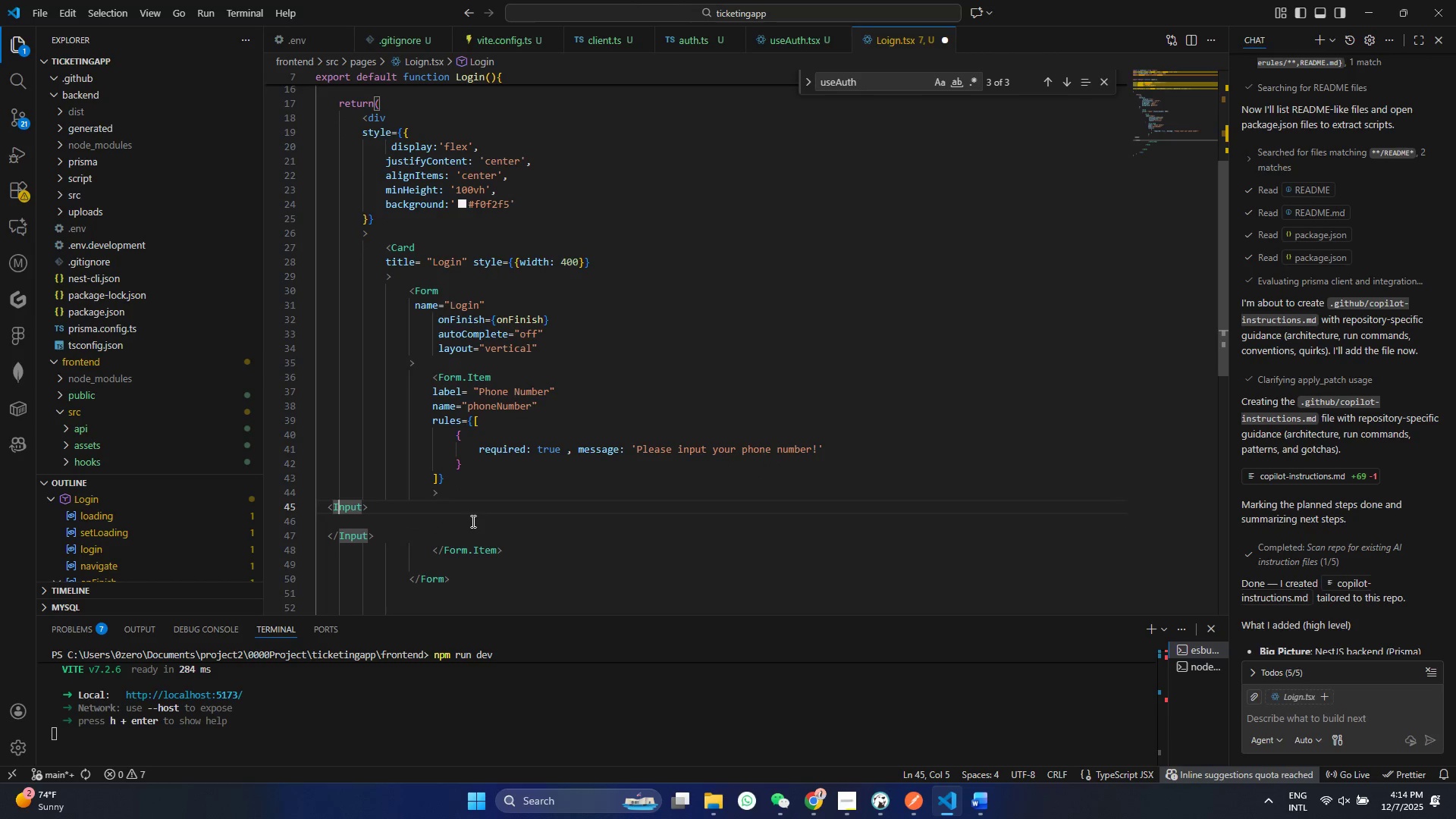 
key(ArrowRight)
 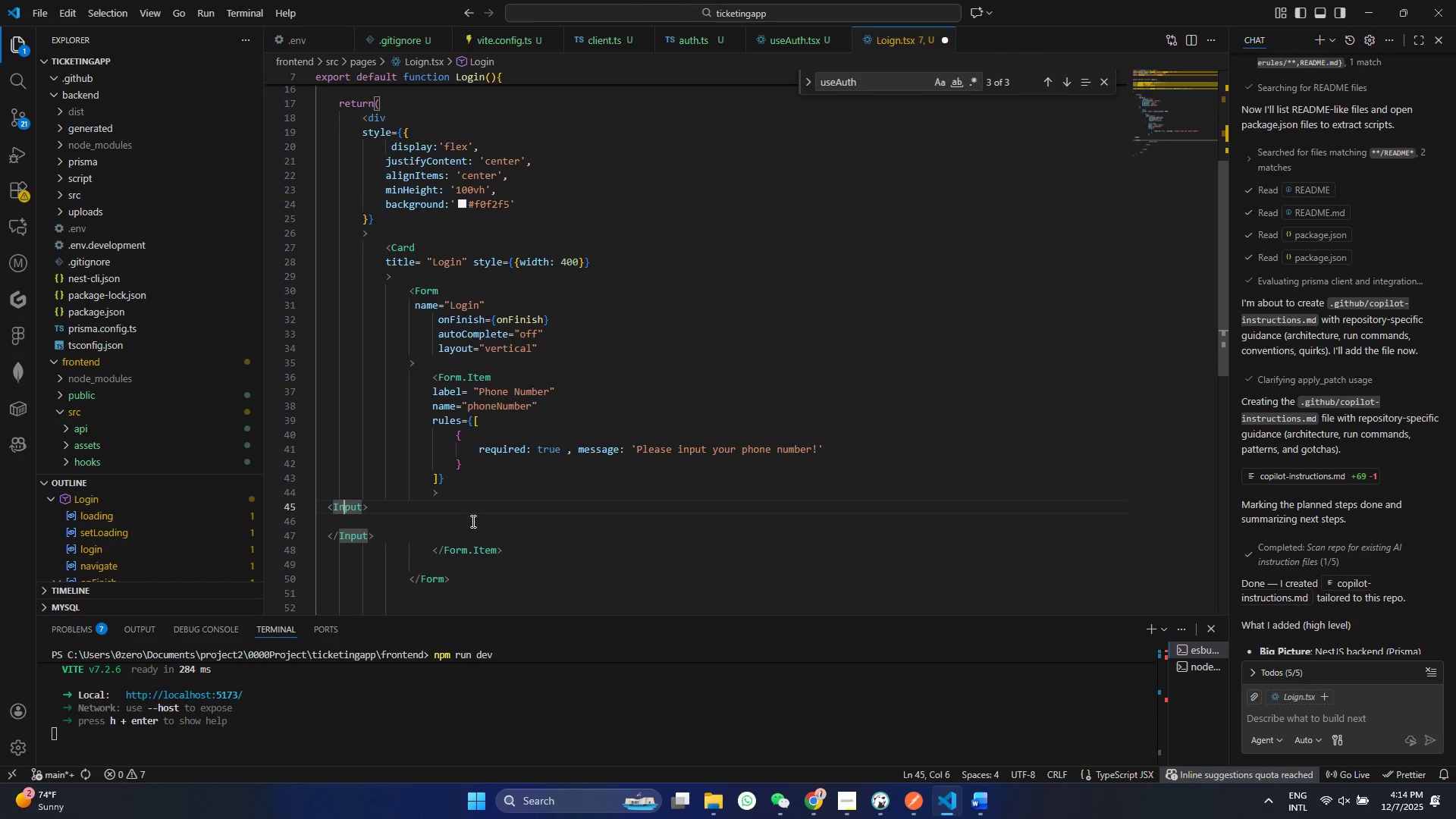 
key(ArrowRight)
 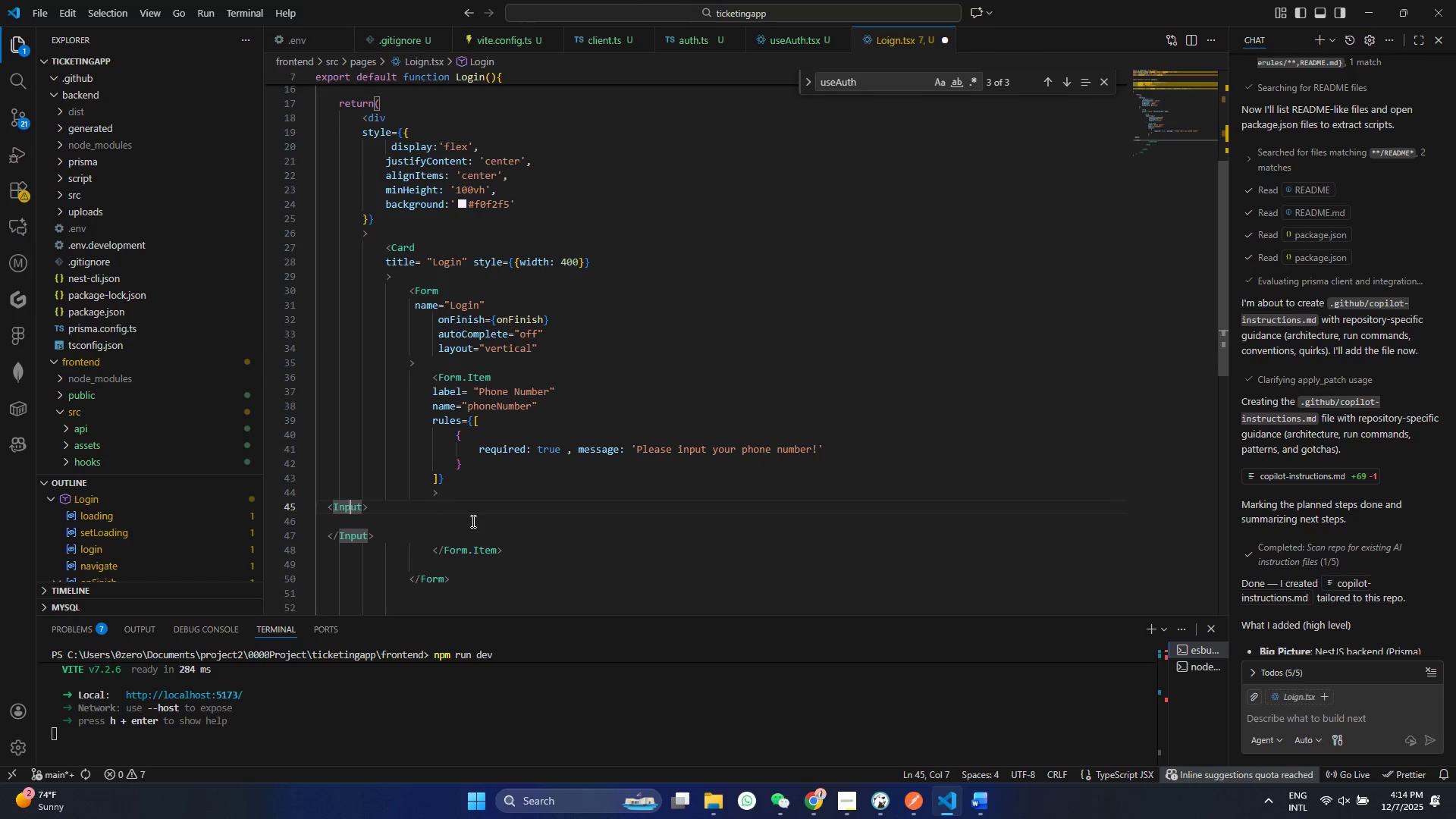 
key(ArrowRight)
 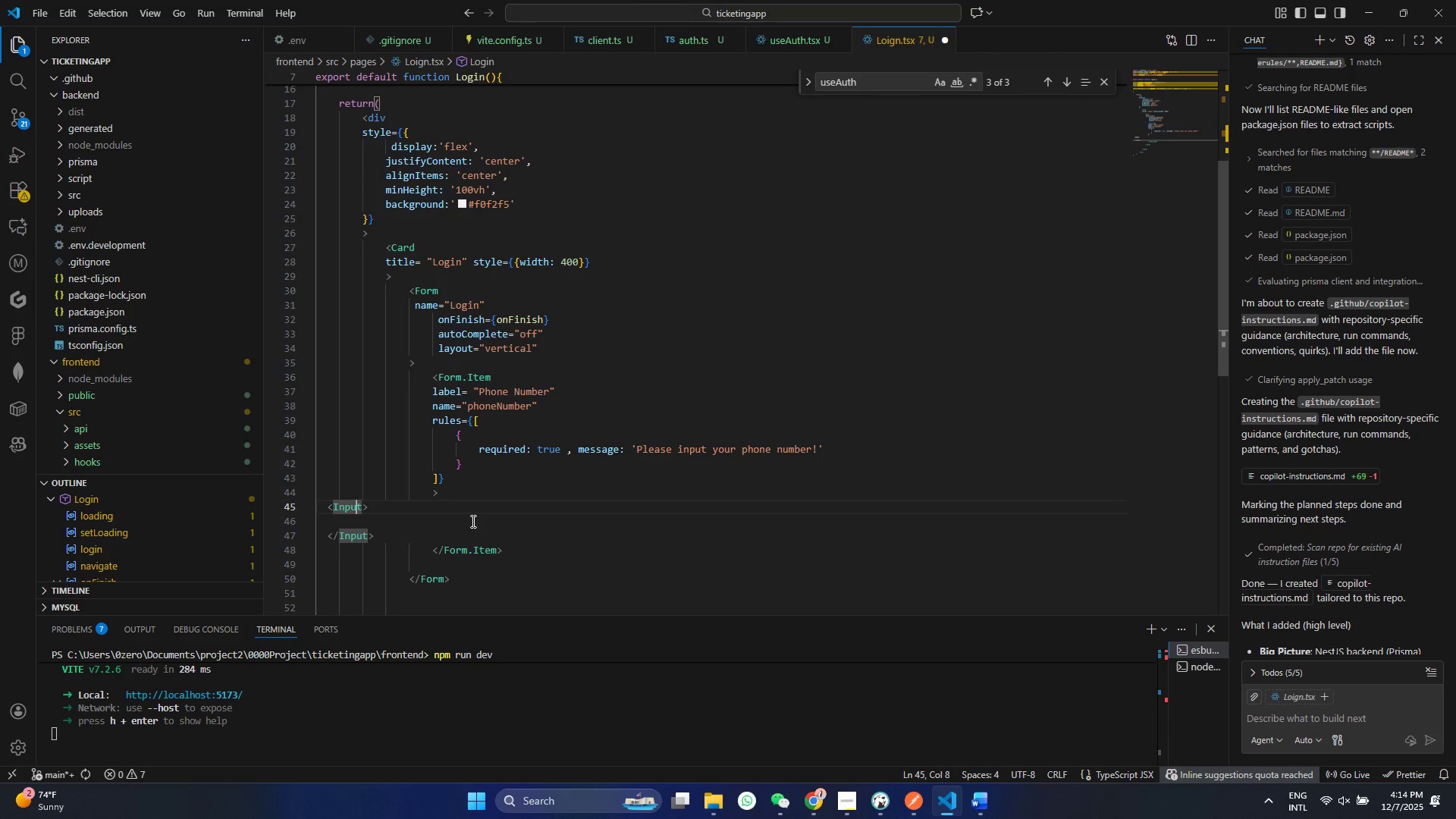 
key(ArrowRight)
 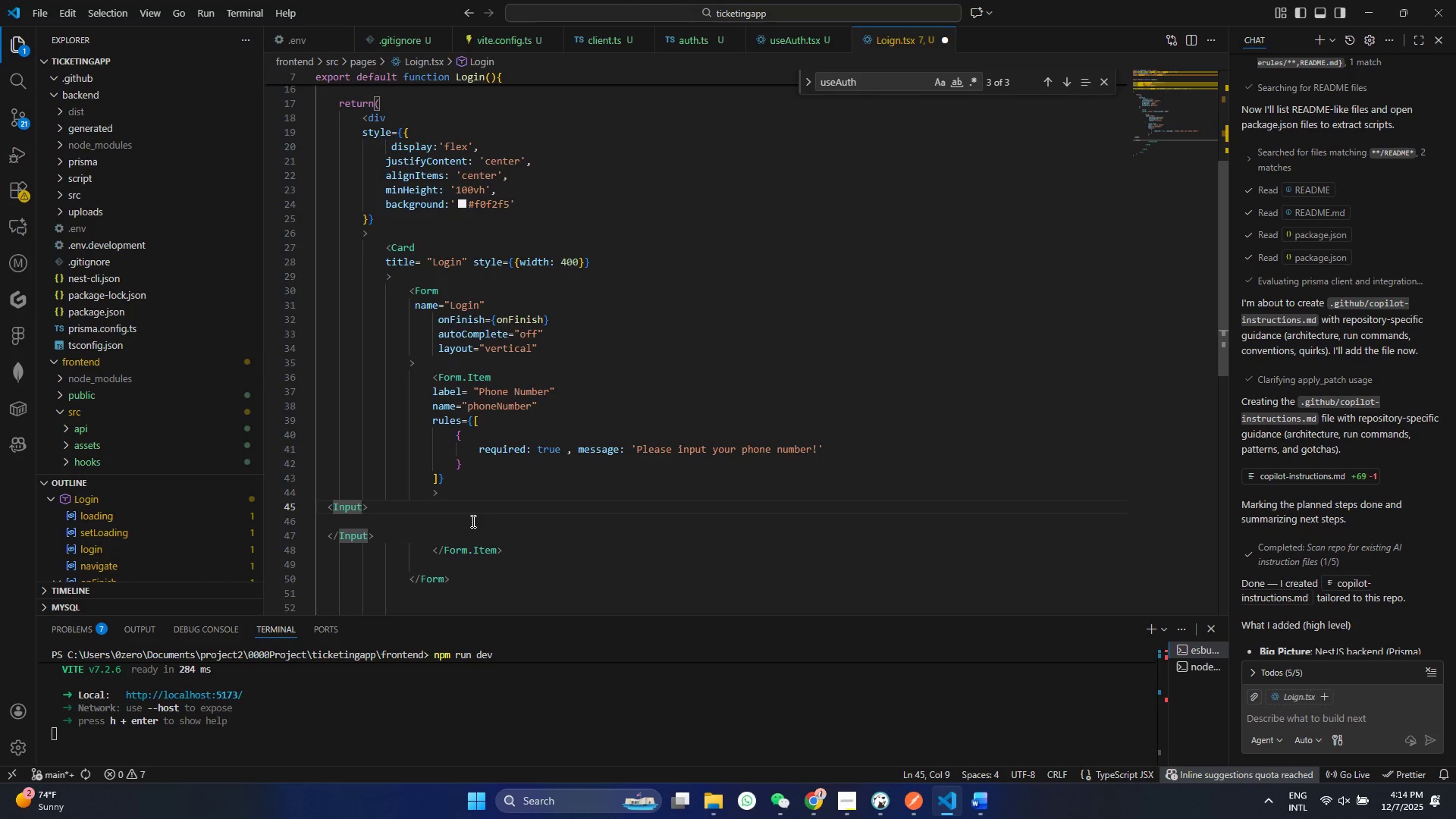 
key(Space)
 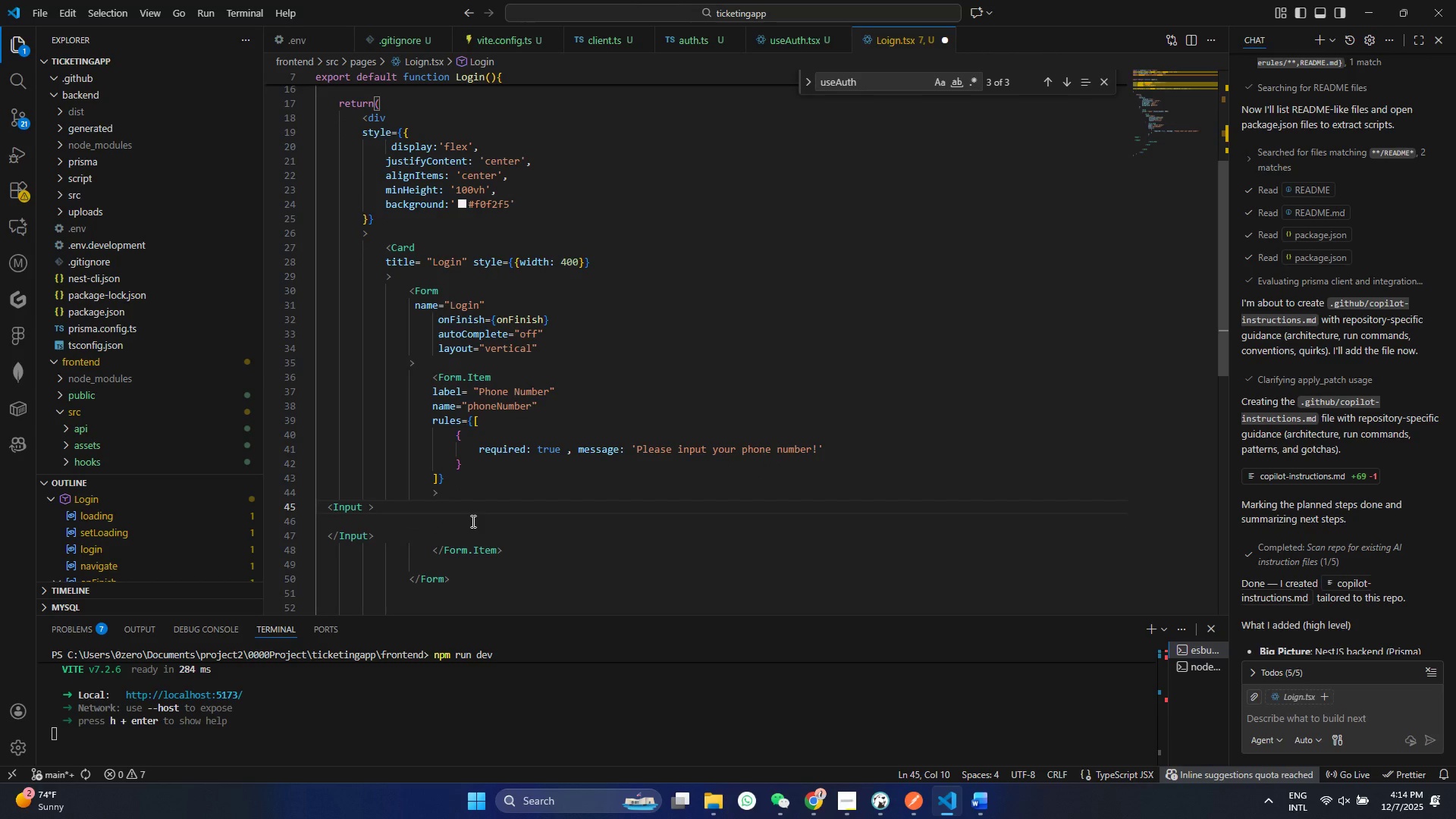 
wait(5.08)
 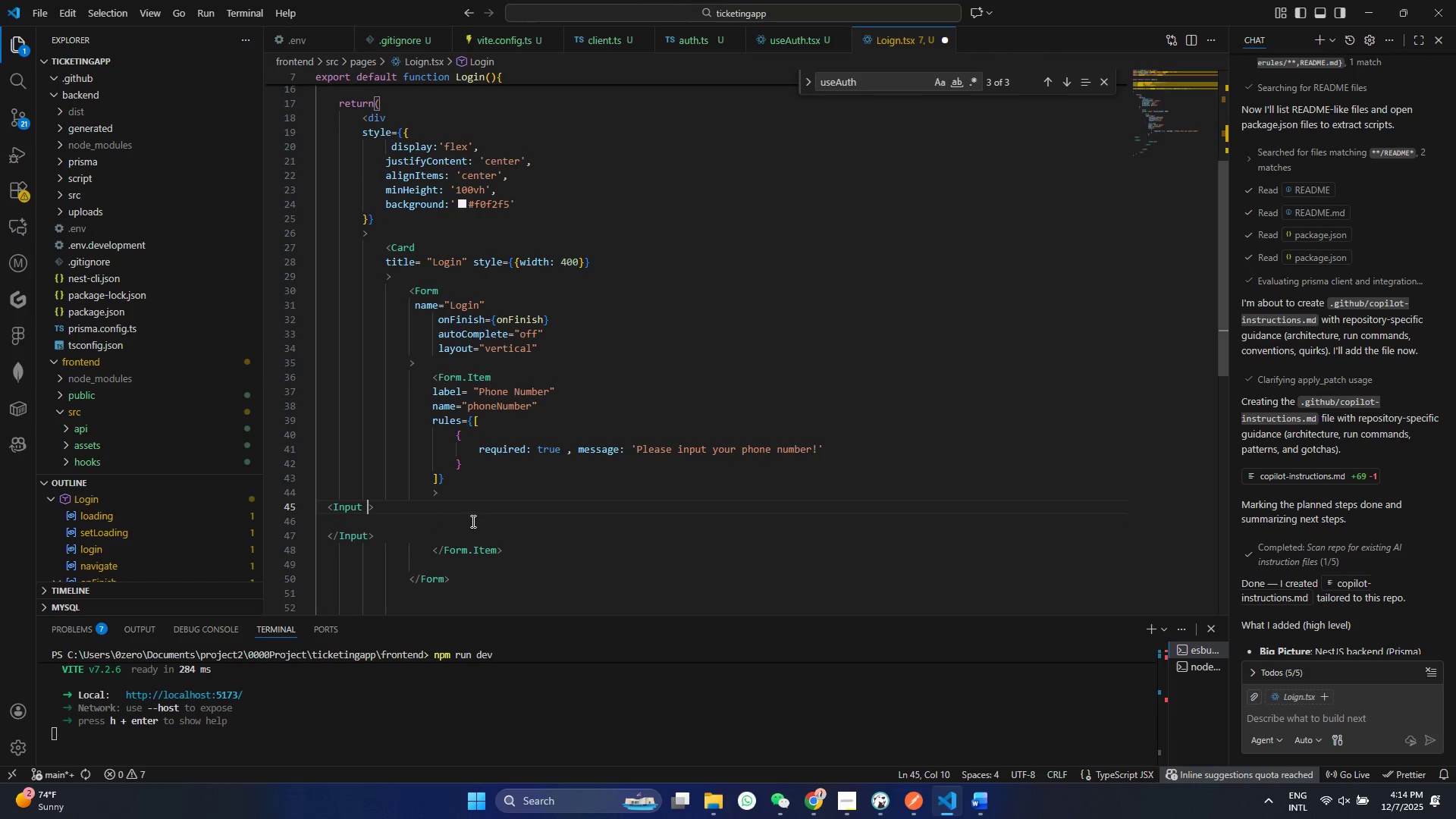 
hold_key(key=P, duration=5.92)
 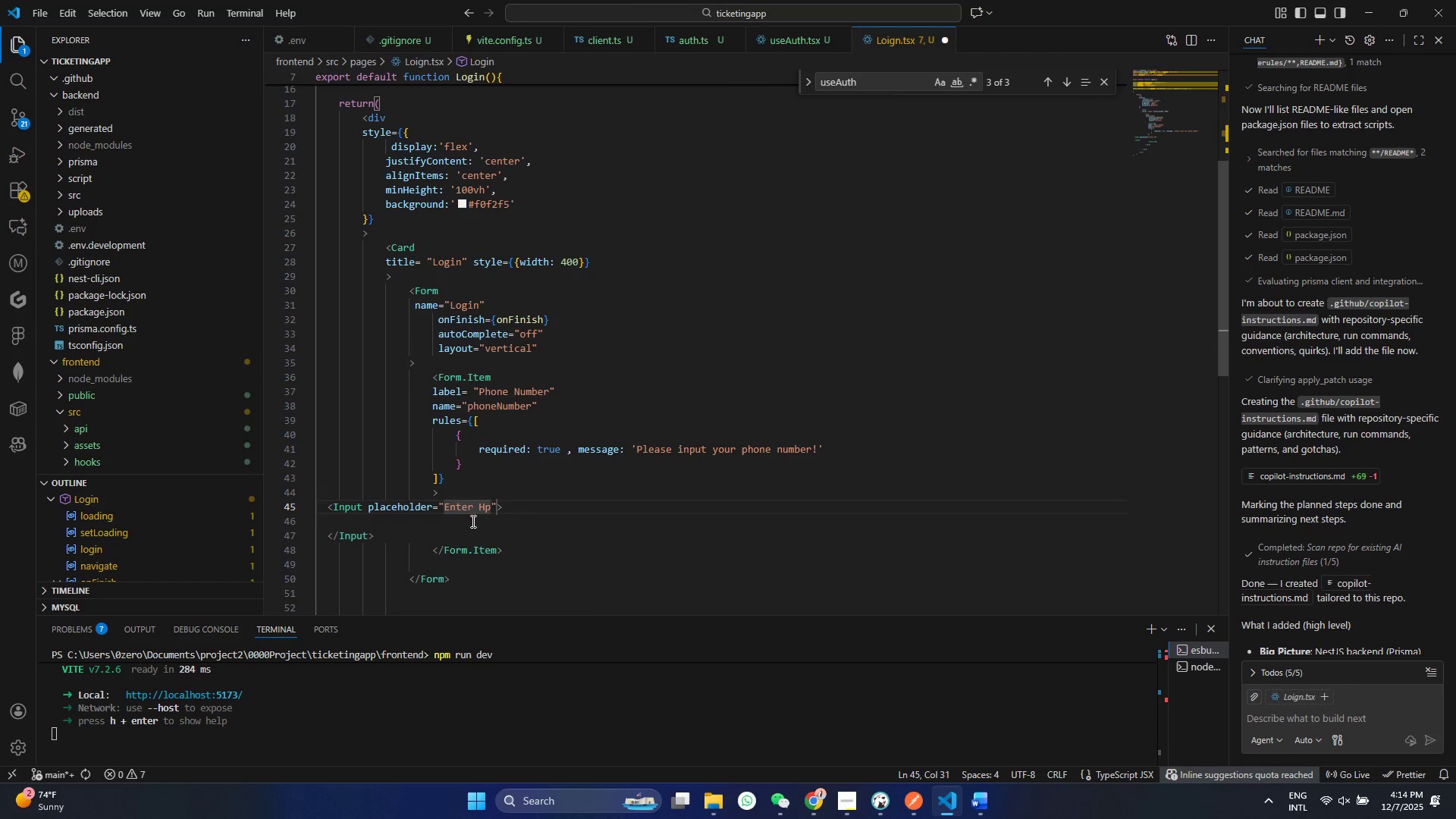 
type(lace)
 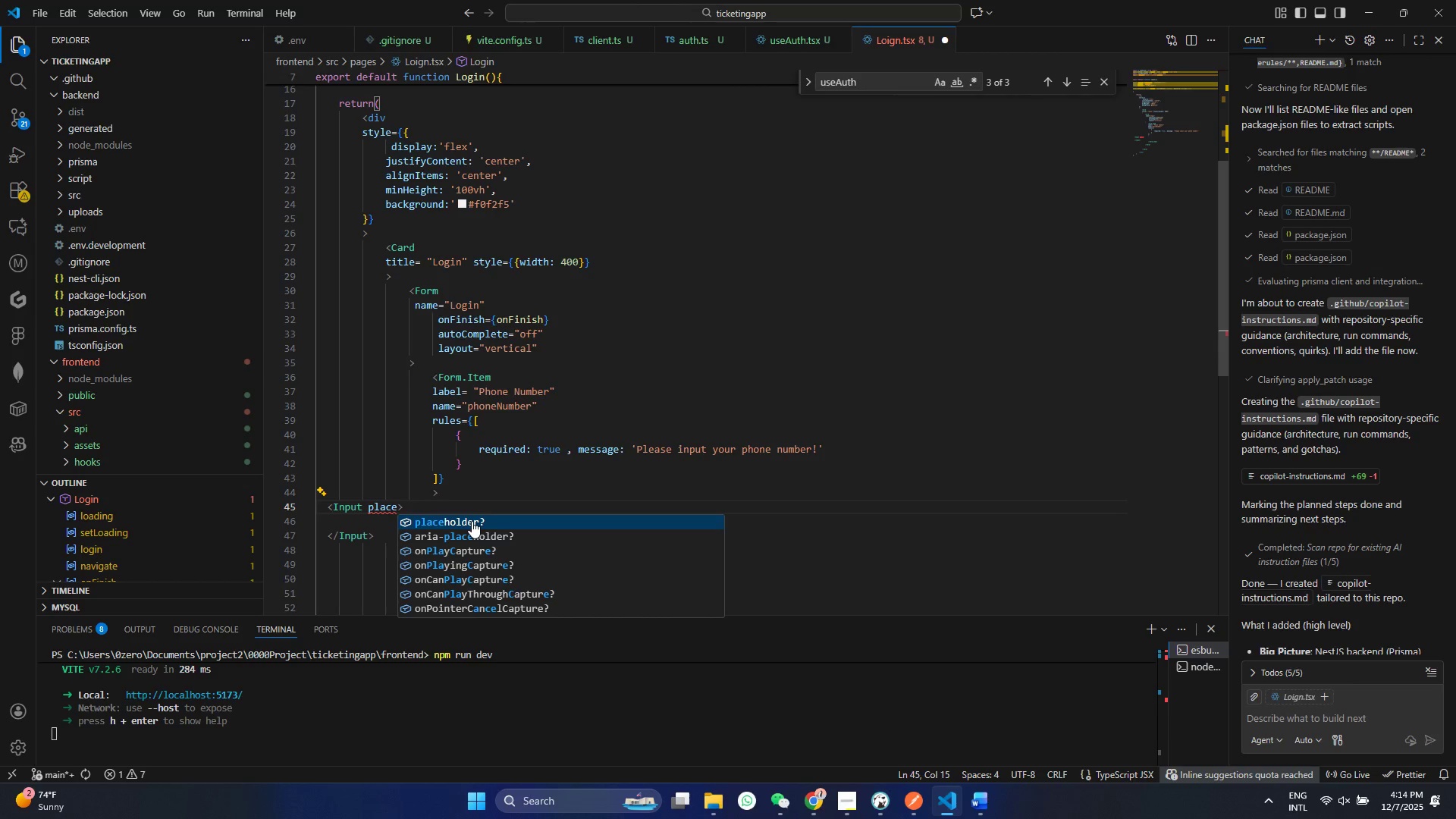 
key(Enter)
 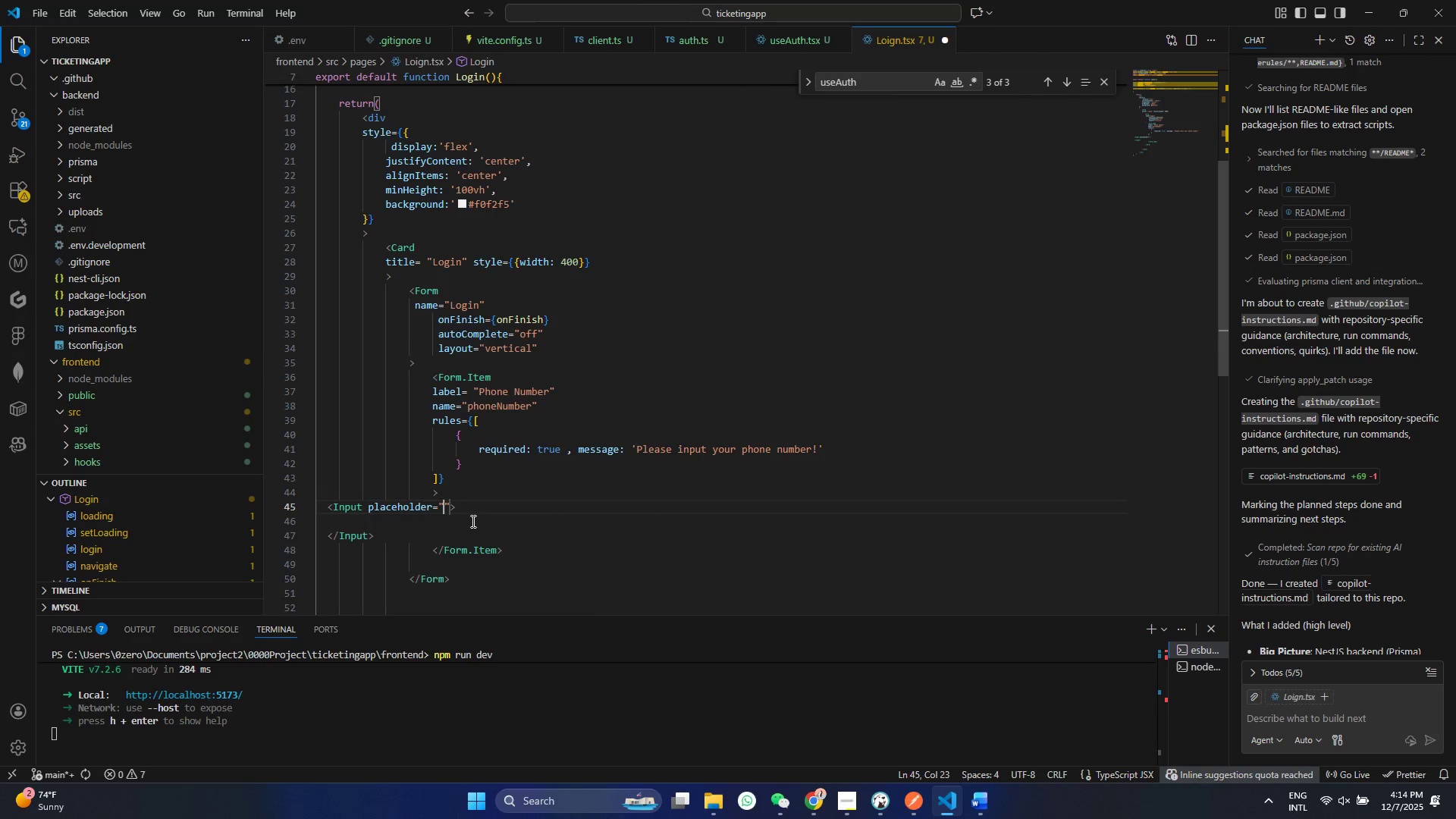 
type(ENter H)
key(Backspace)
key(Backspace)
type(PH)
key(Backspace)
type(hone Number)
 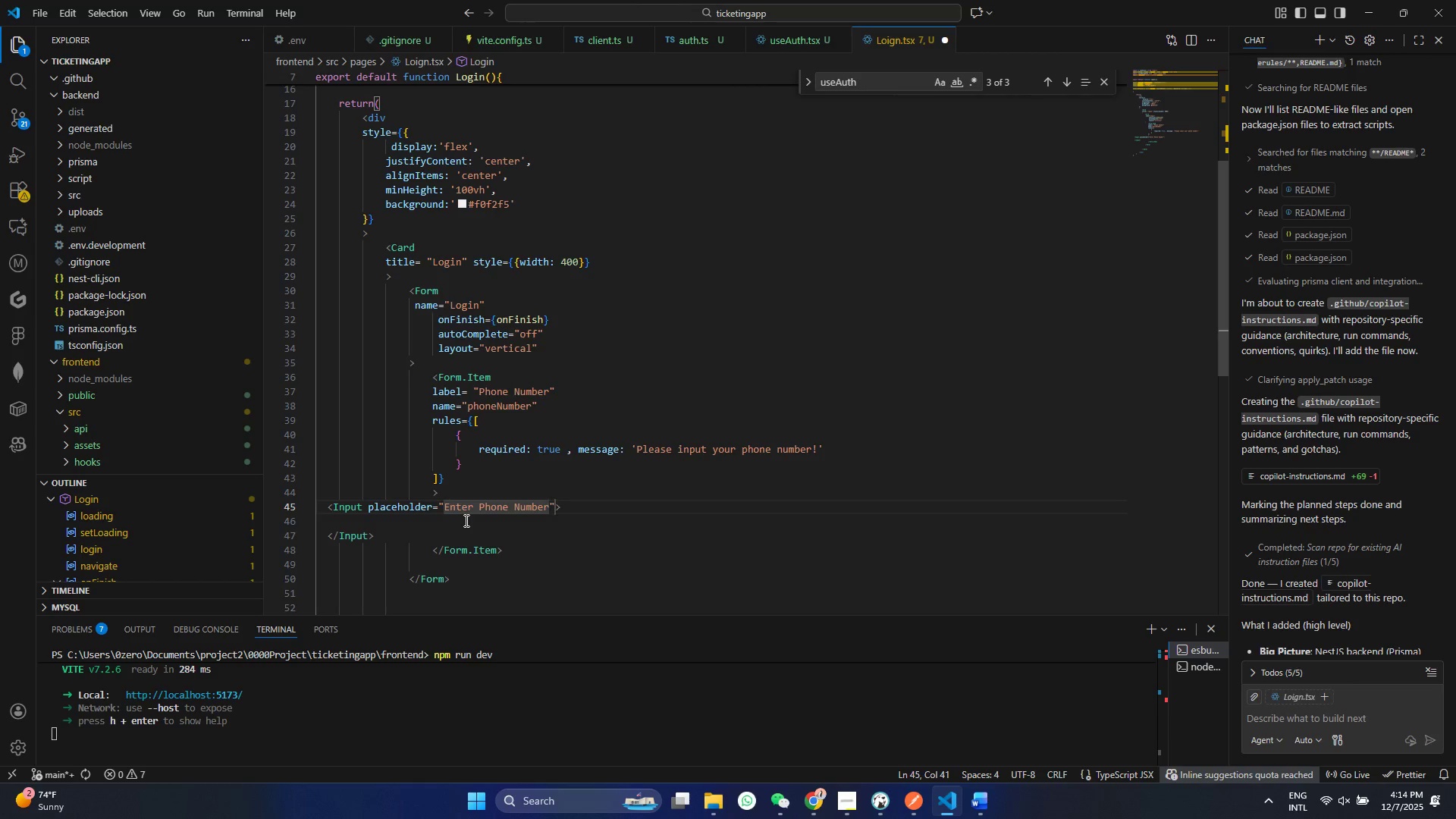 
key(Control+ControlLeft)
 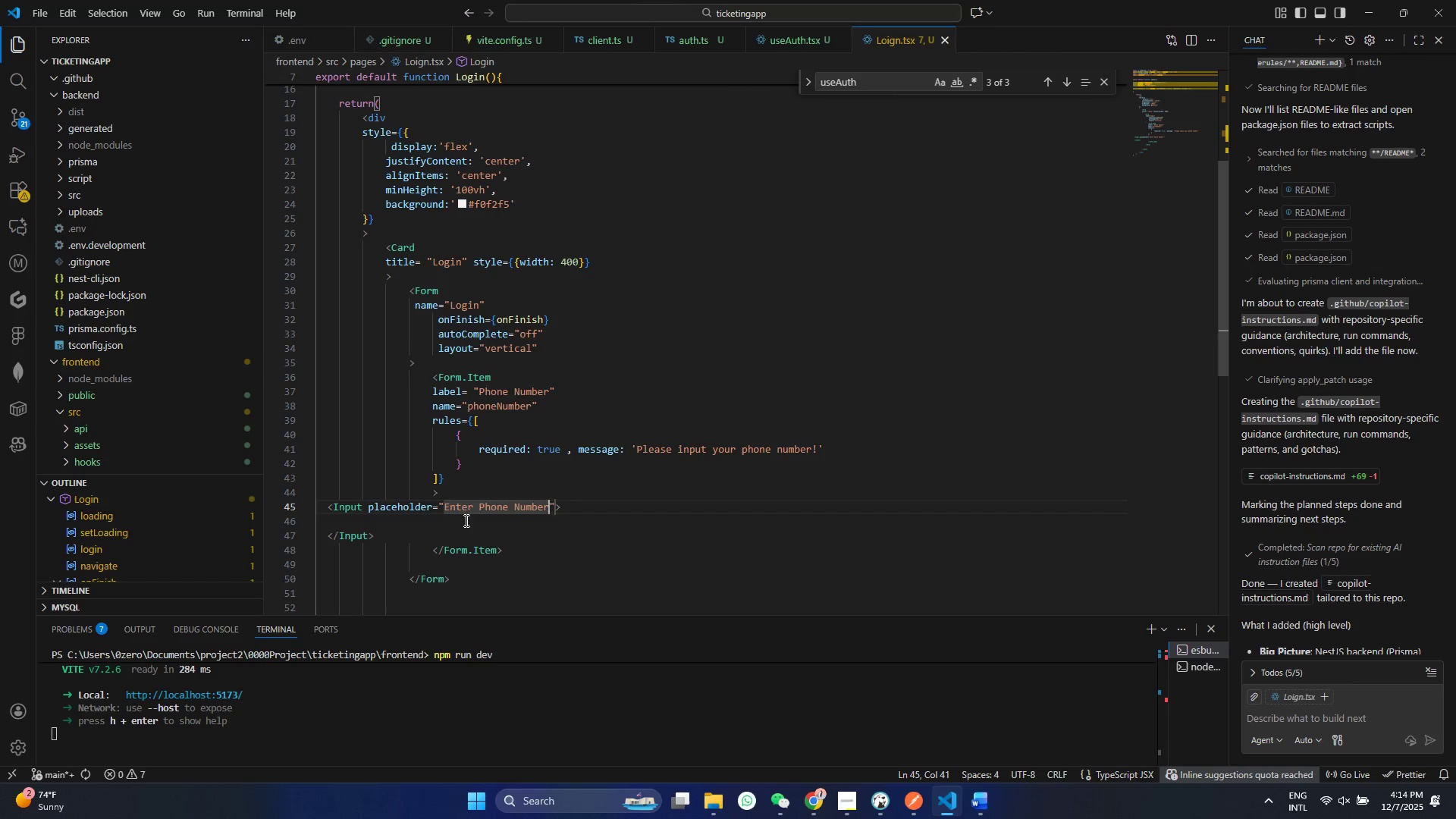 
key(Control+S)
 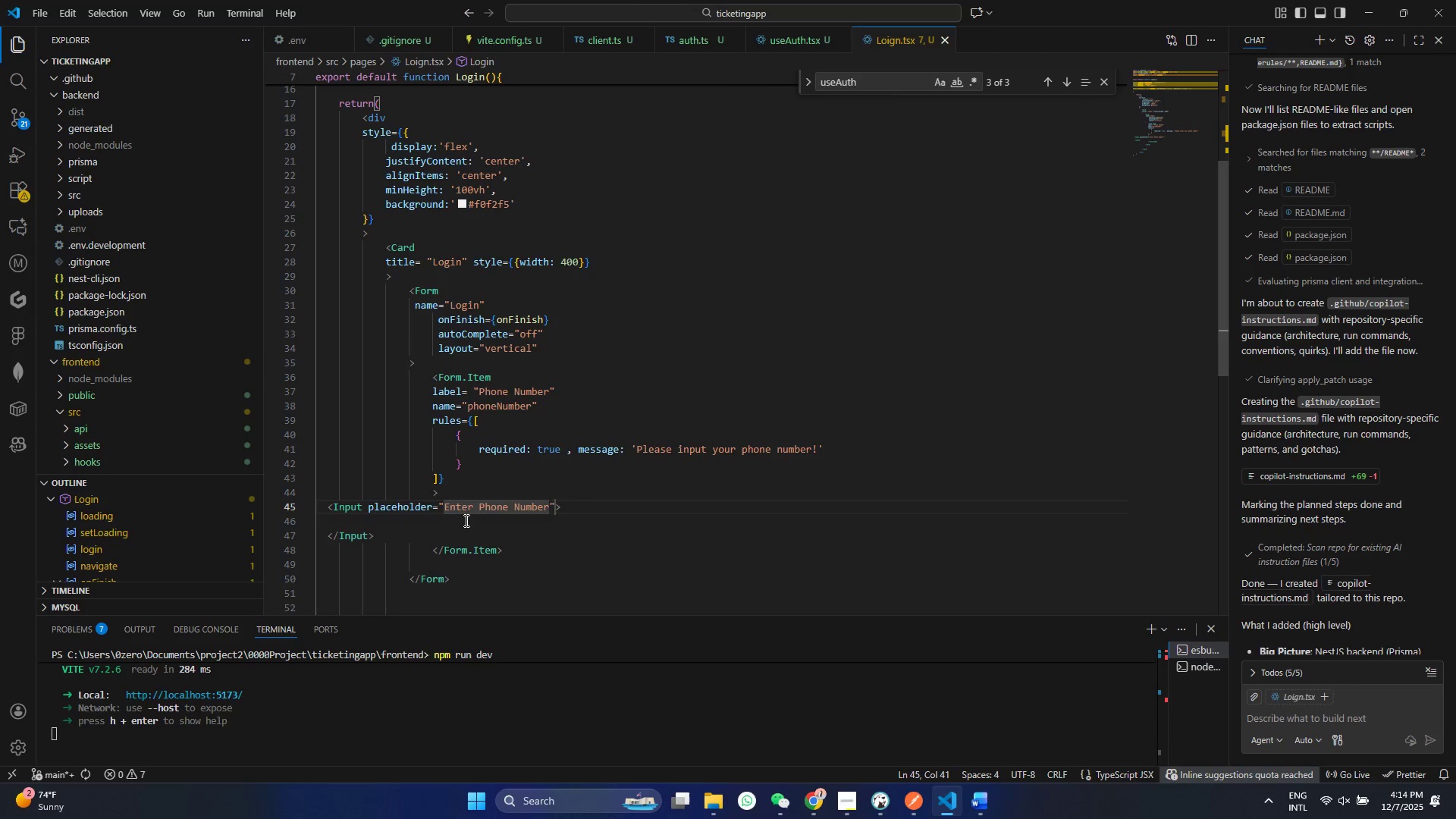 
key(Control+ControlLeft)
 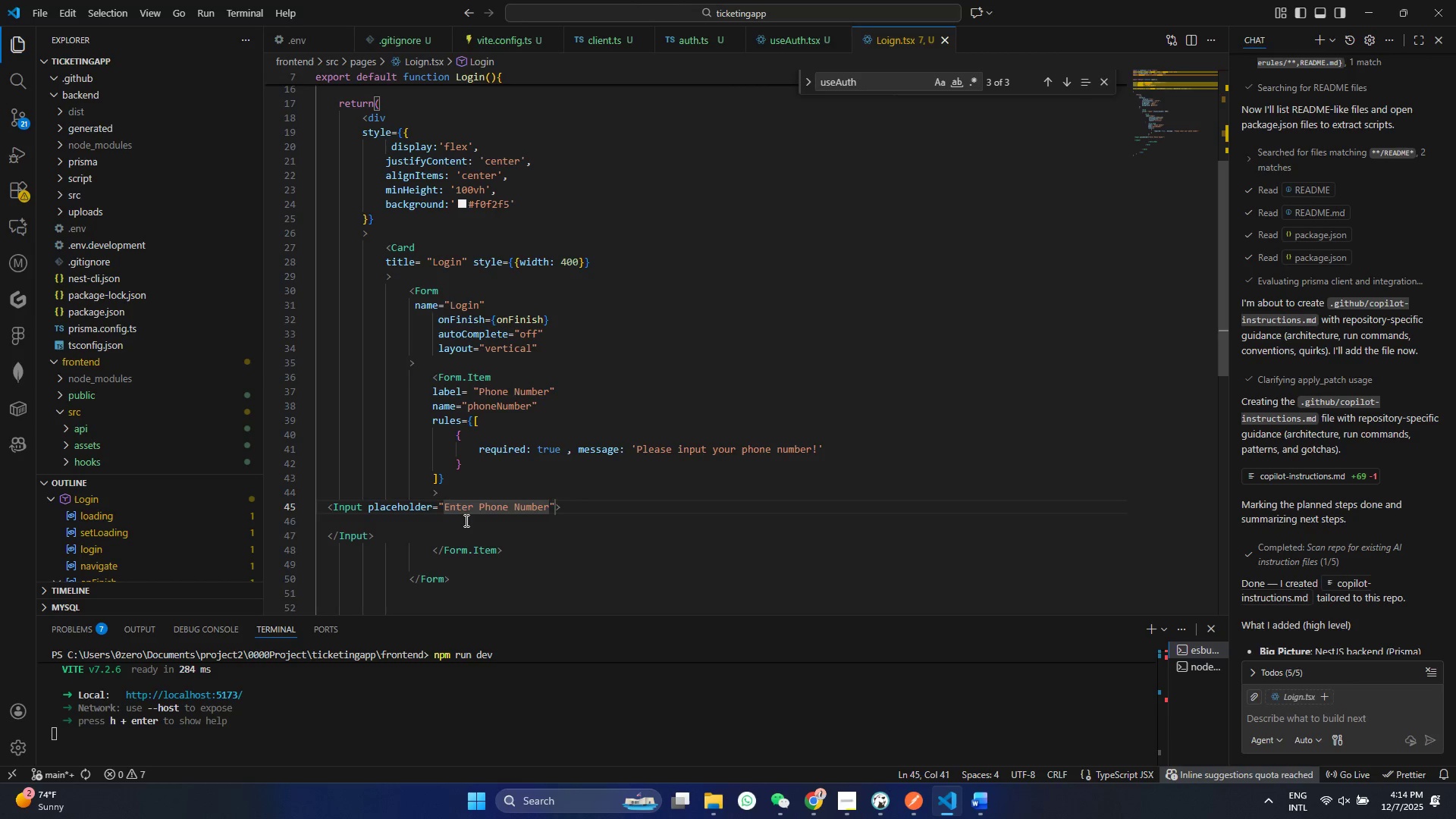 
key(Control+S)
 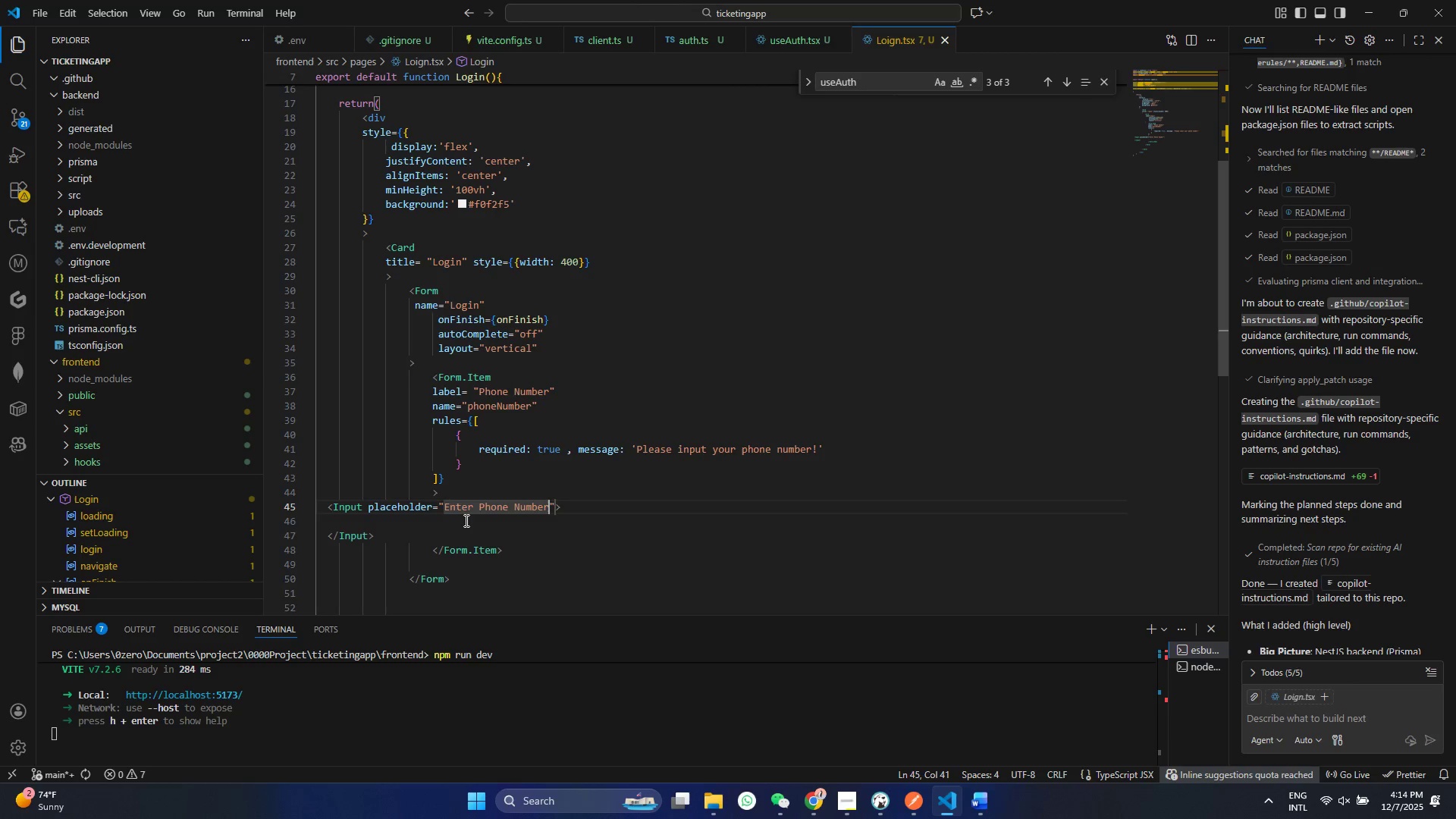 
key(Control+ControlLeft)
 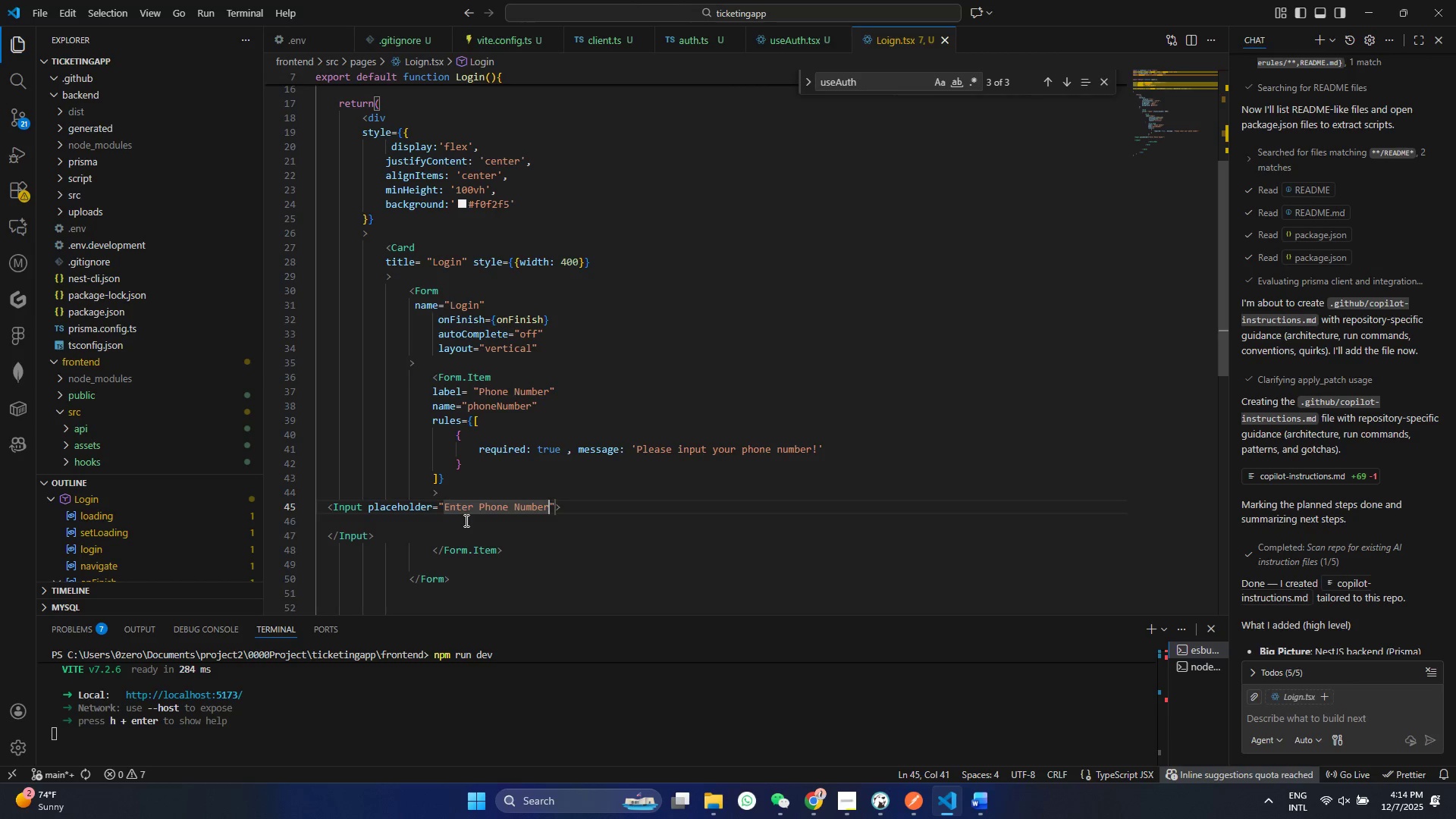 
key(Control+S)
 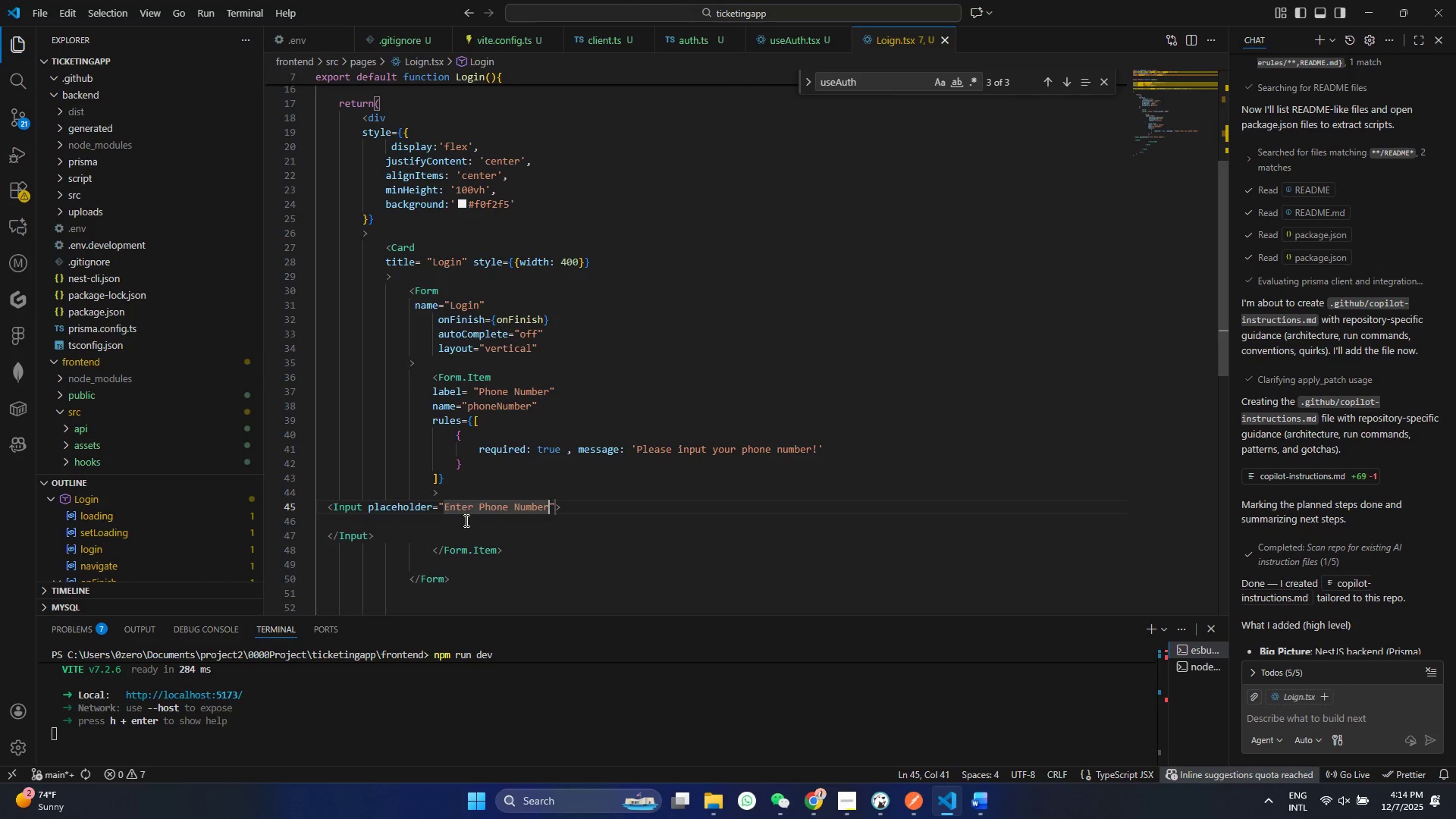 
key(Control+ControlLeft)
 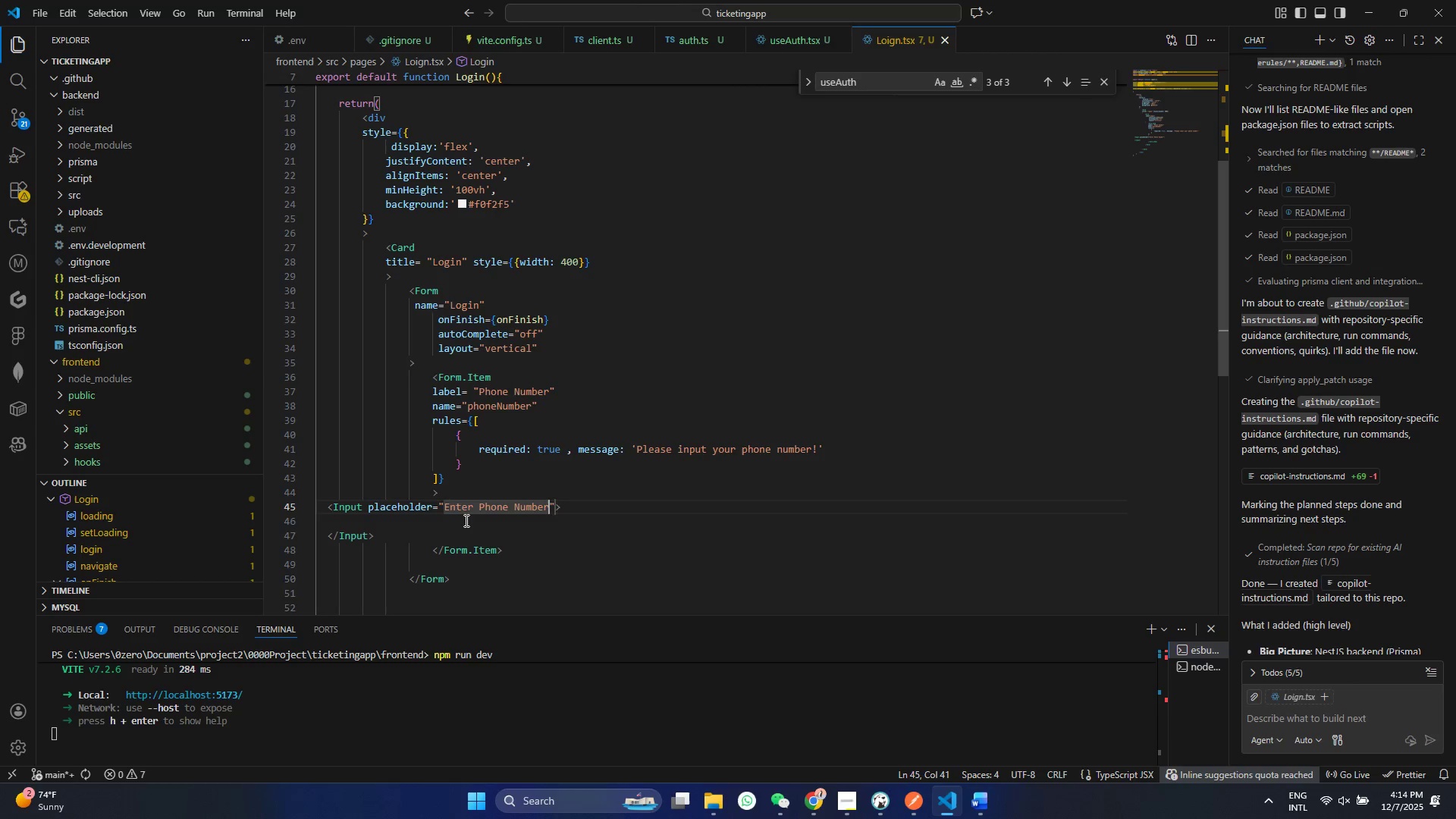 
key(Control+S)
 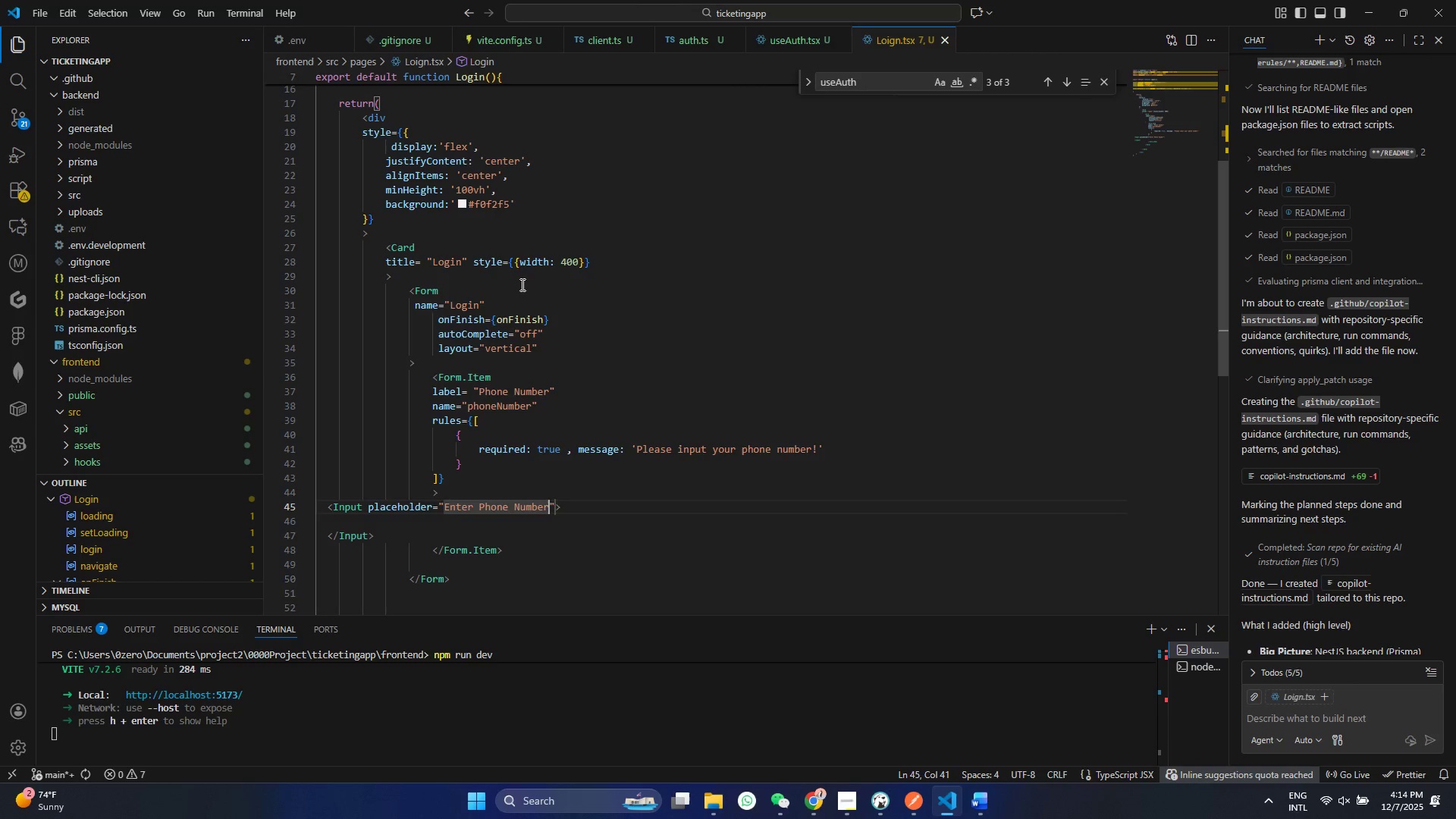 
key(Control+A)
 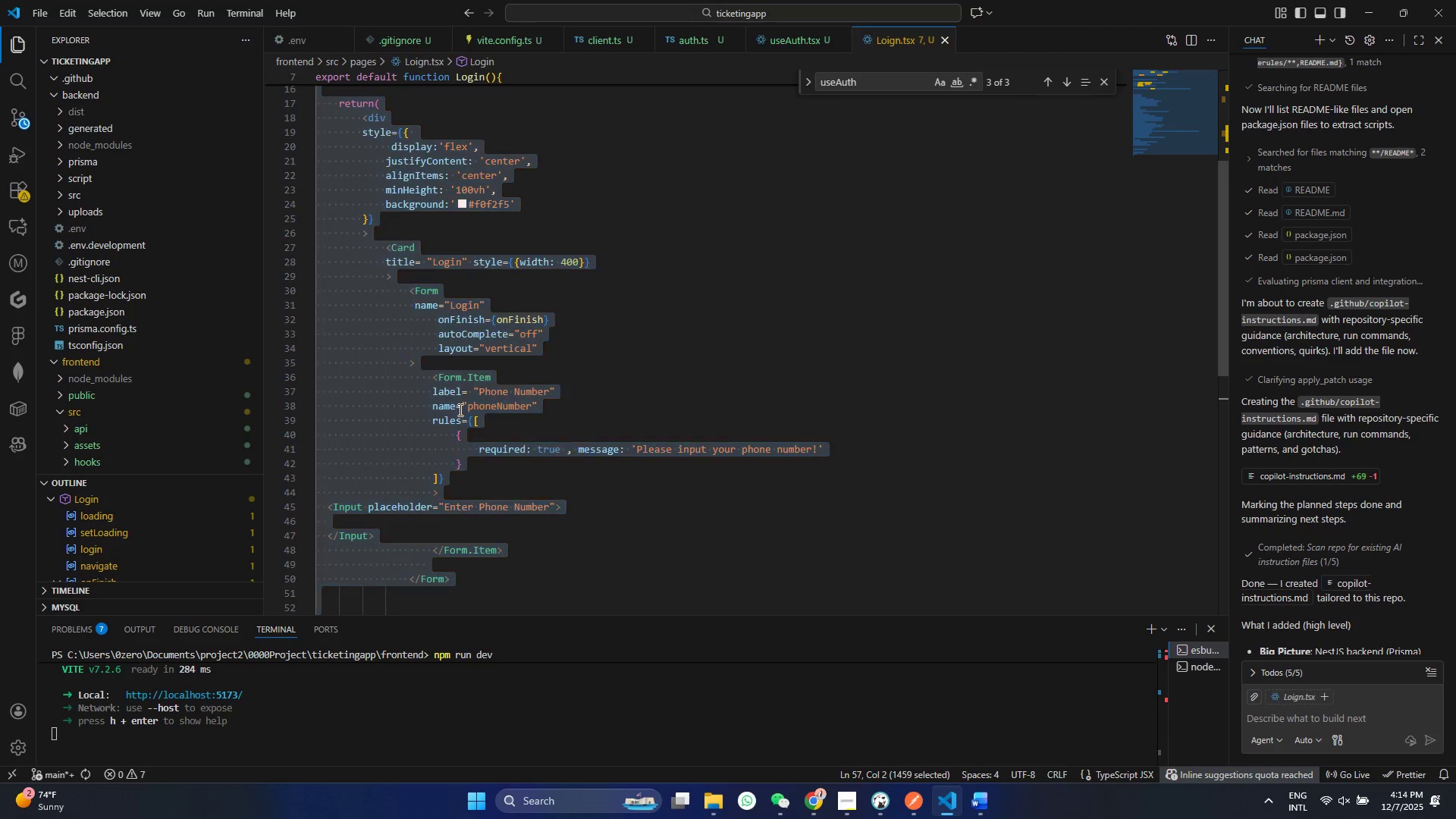 
right_click([459, 410])
 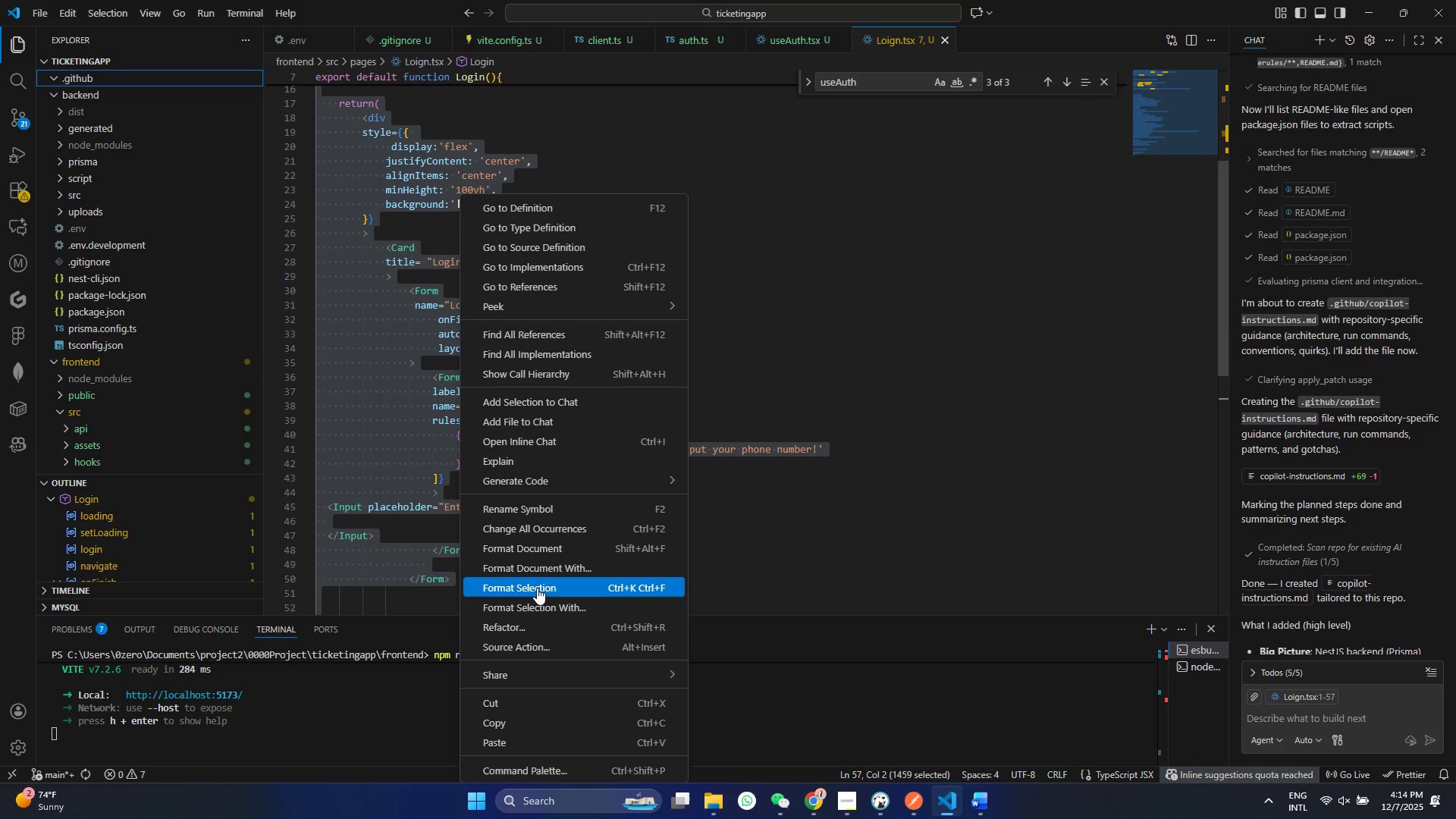 
left_click([537, 588])
 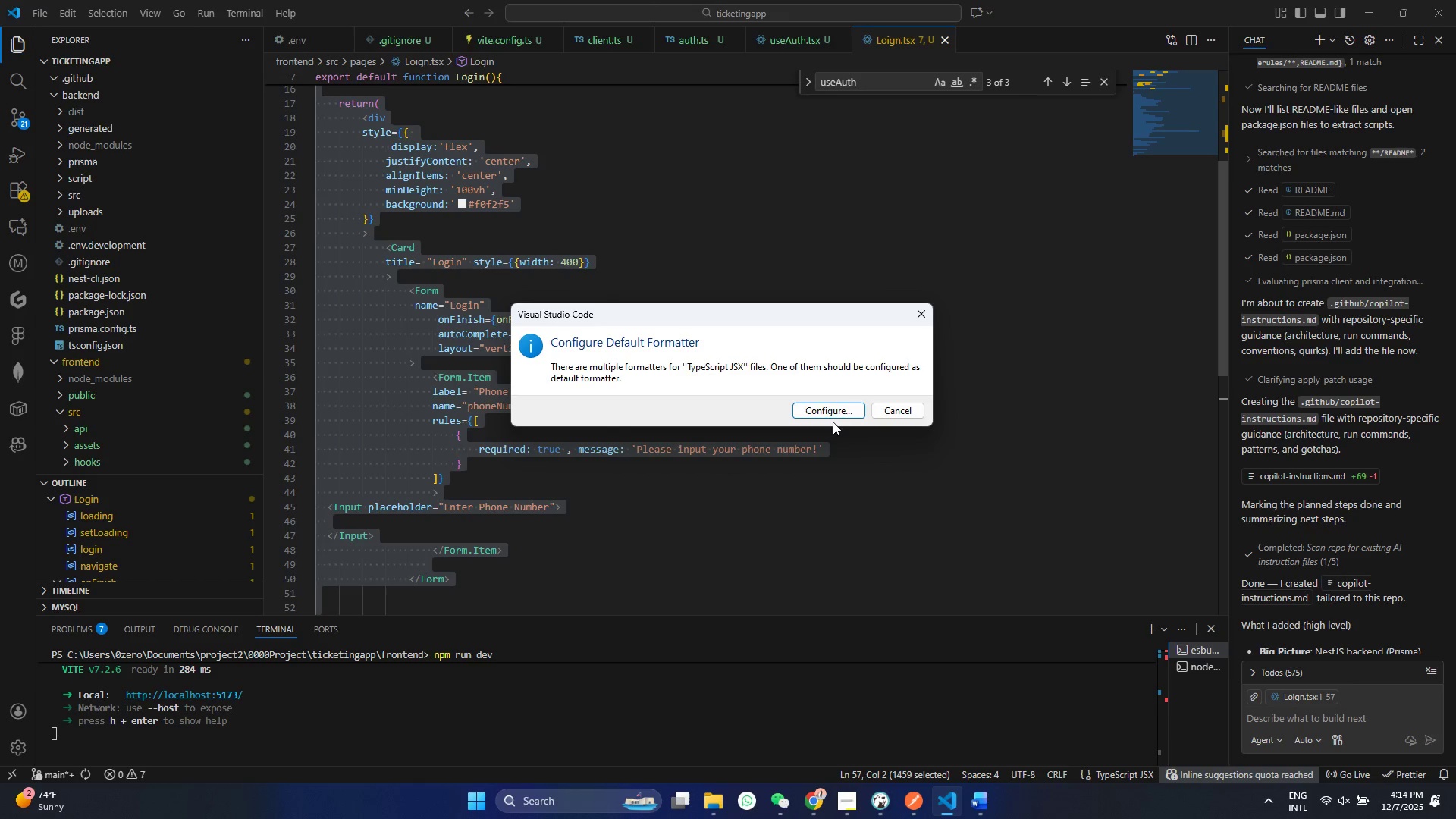 
wait(6.25)
 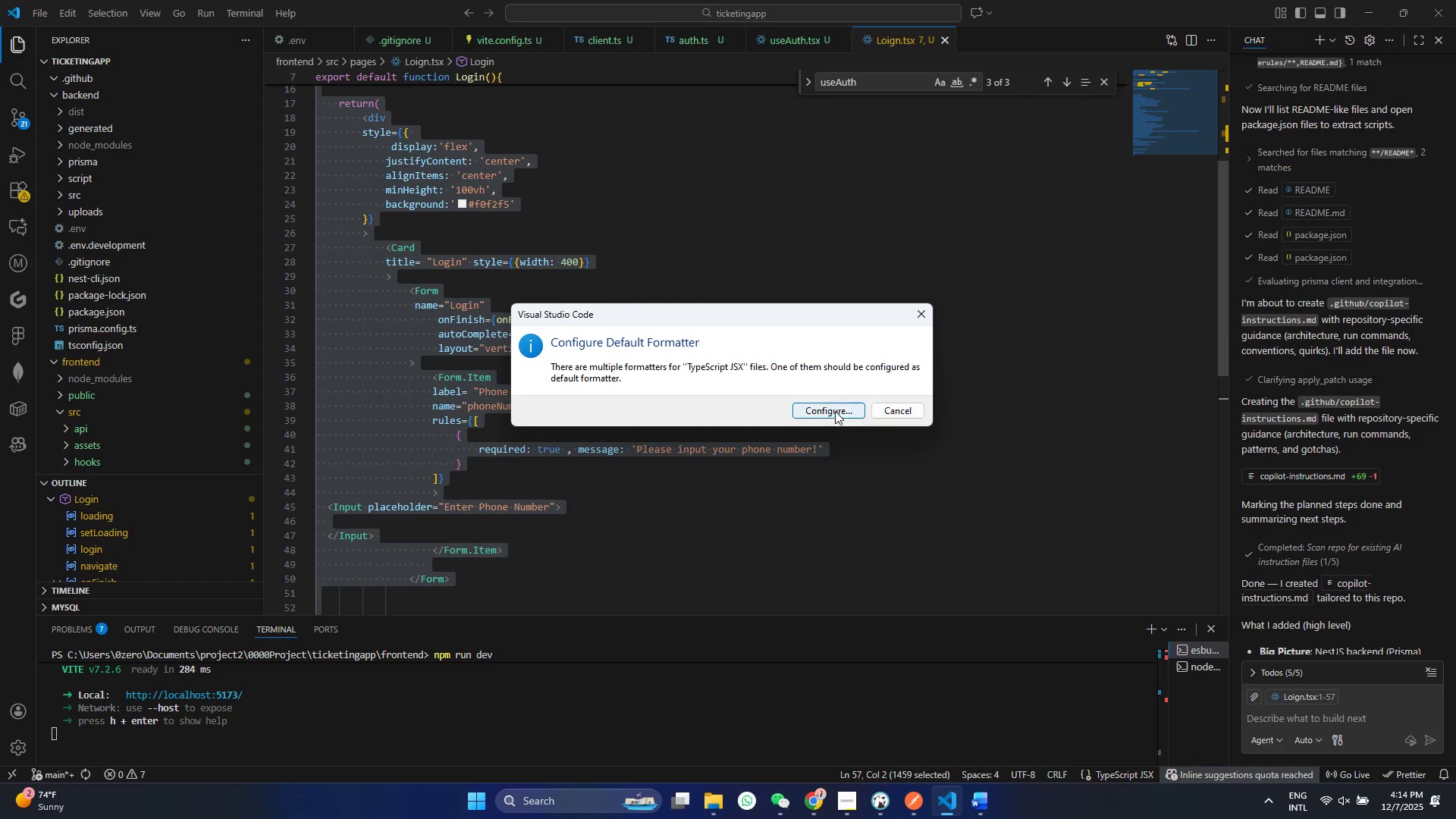 
left_click([831, 410])
 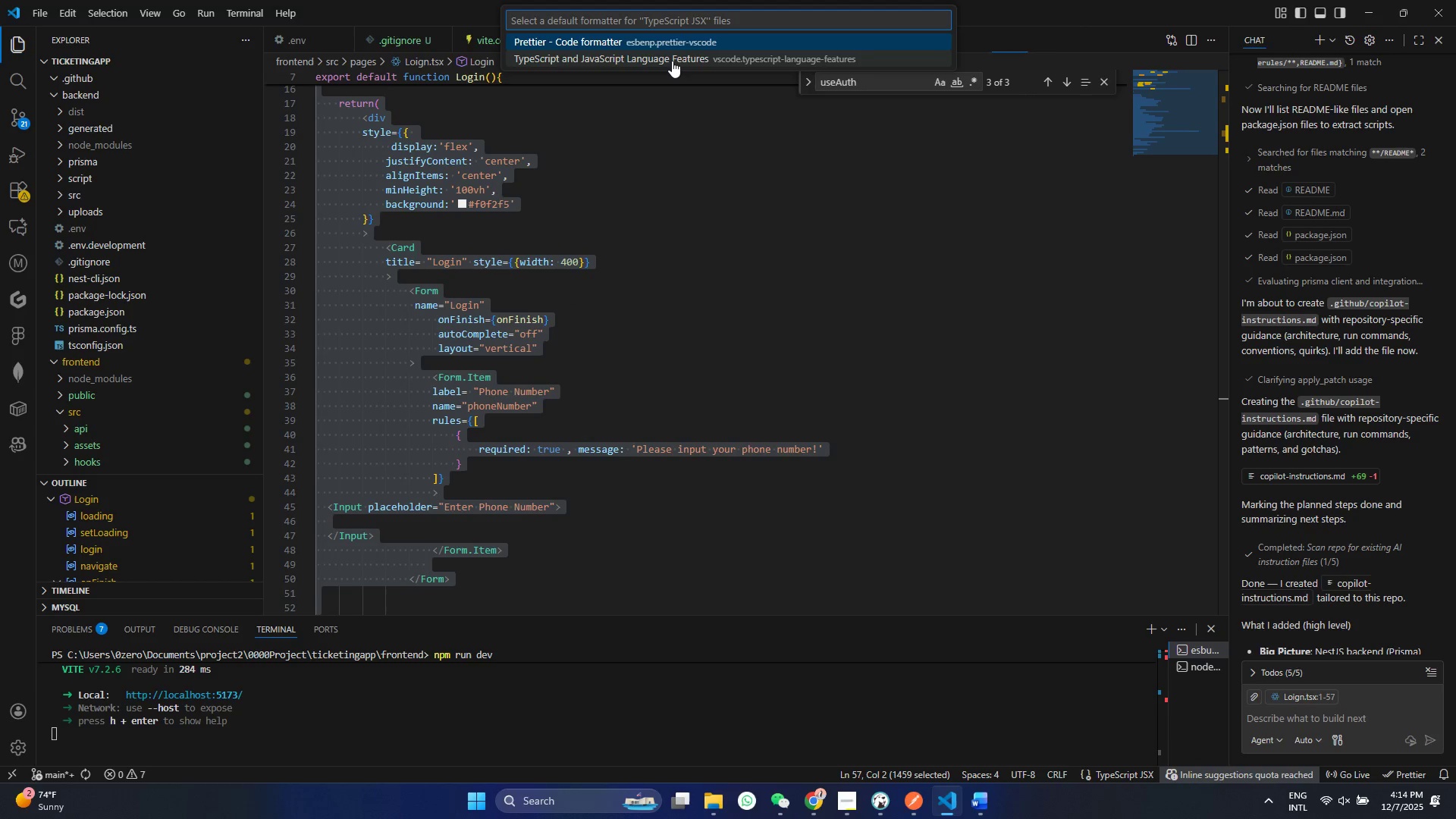 
left_click([672, 61])
 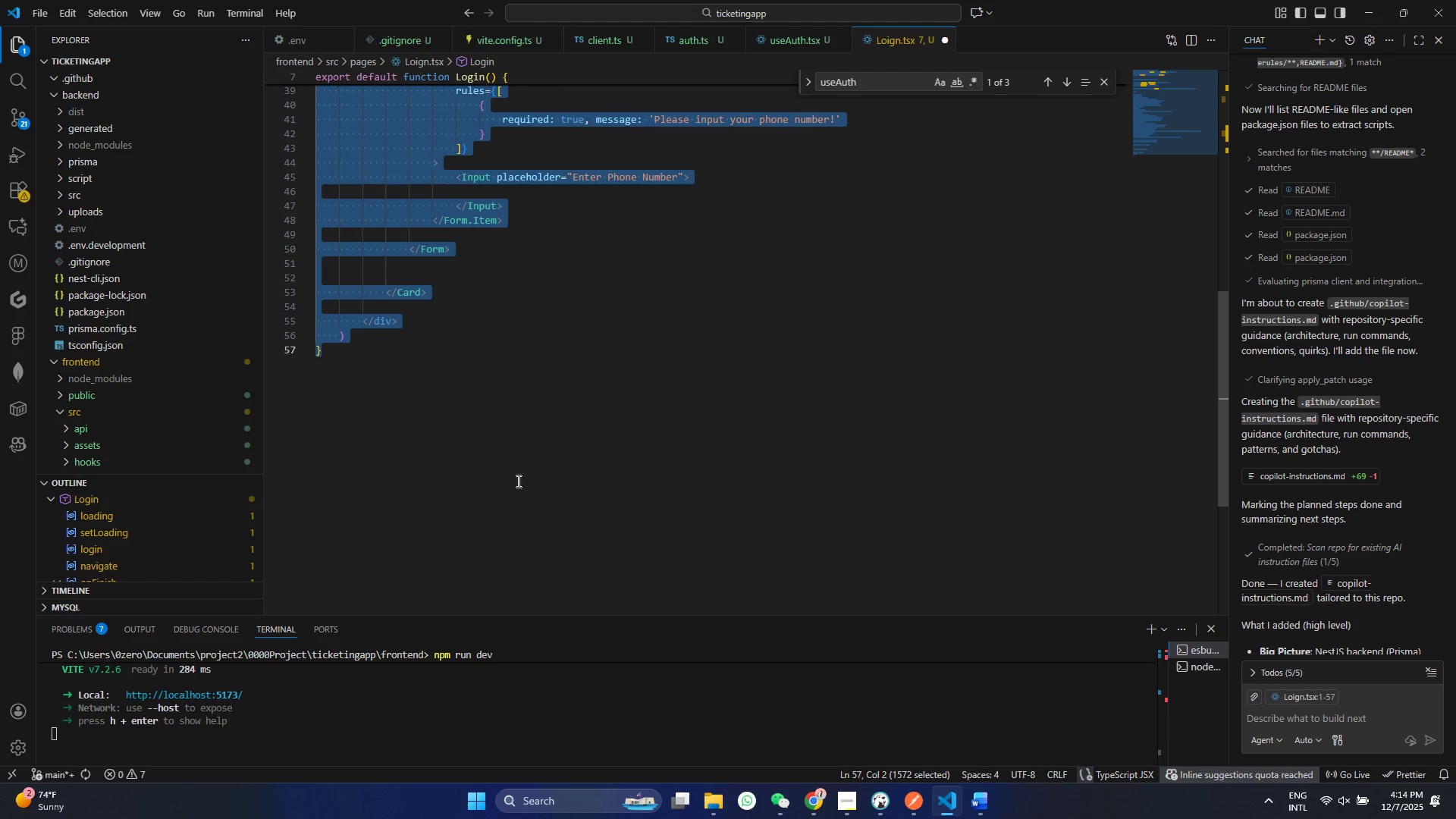 
scroll: coordinate [523, 492], scroll_direction: up, amount: 7.0
 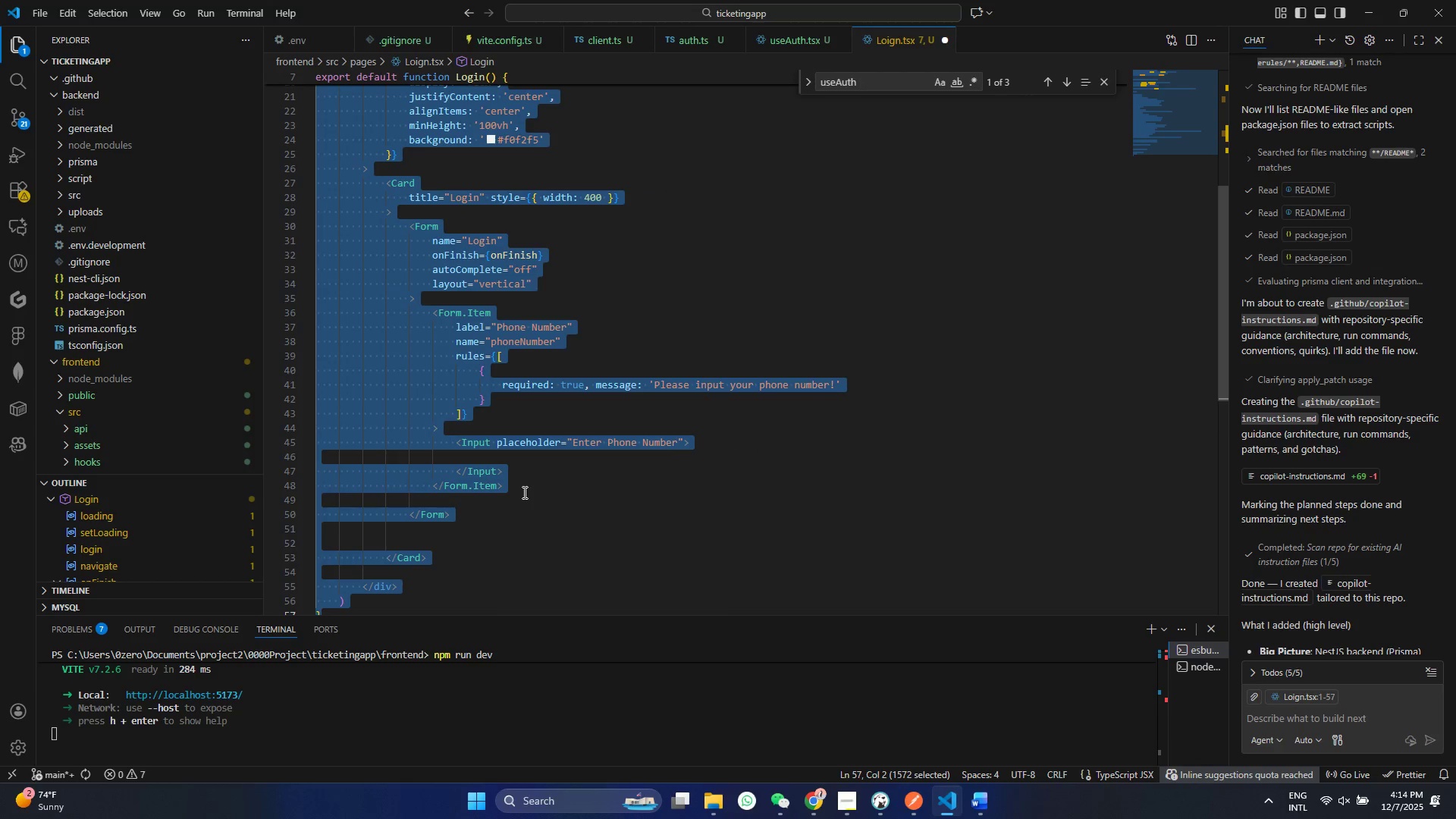 
left_click([523, 492])
 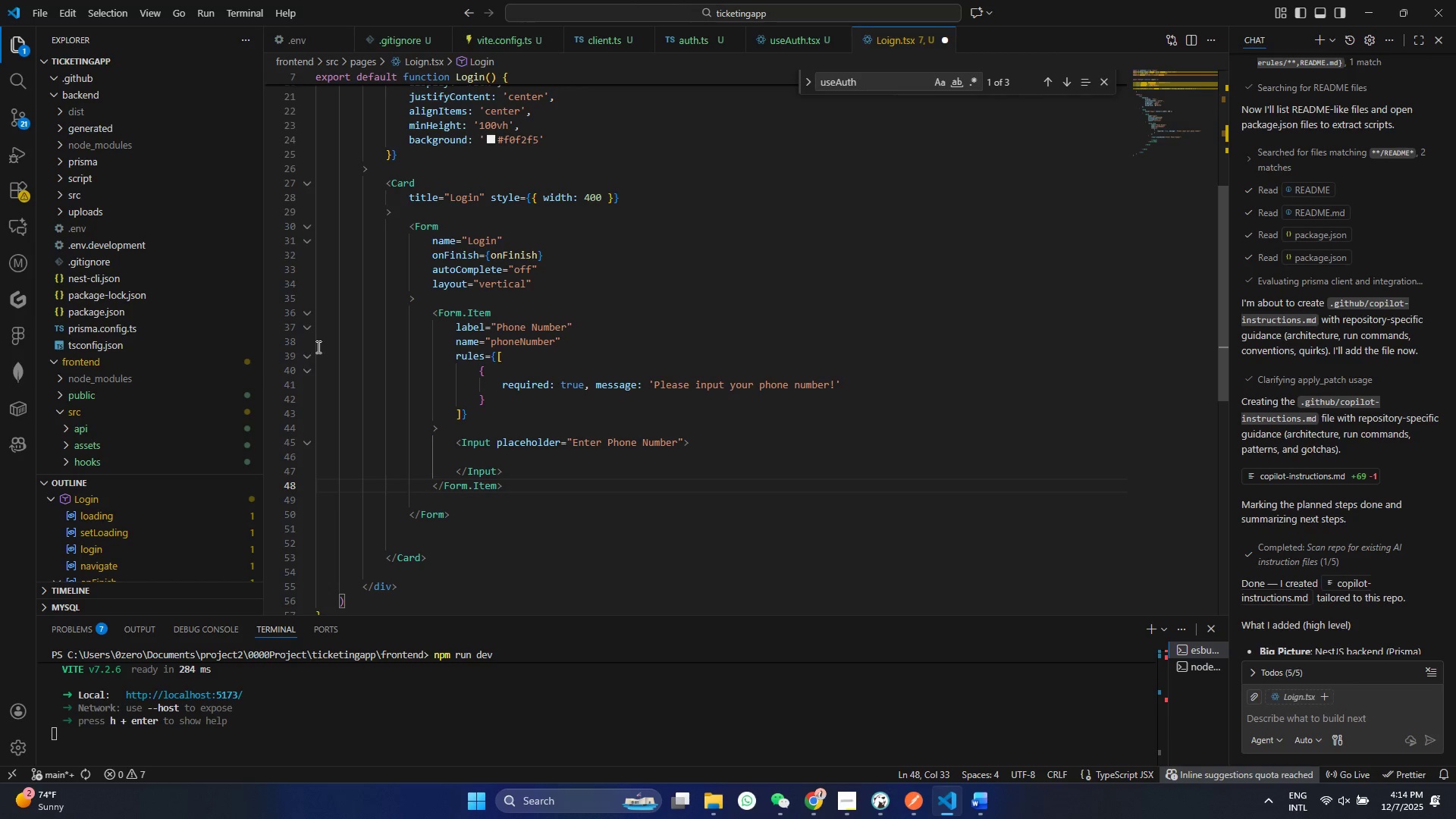 
key(Control+ControlLeft)
 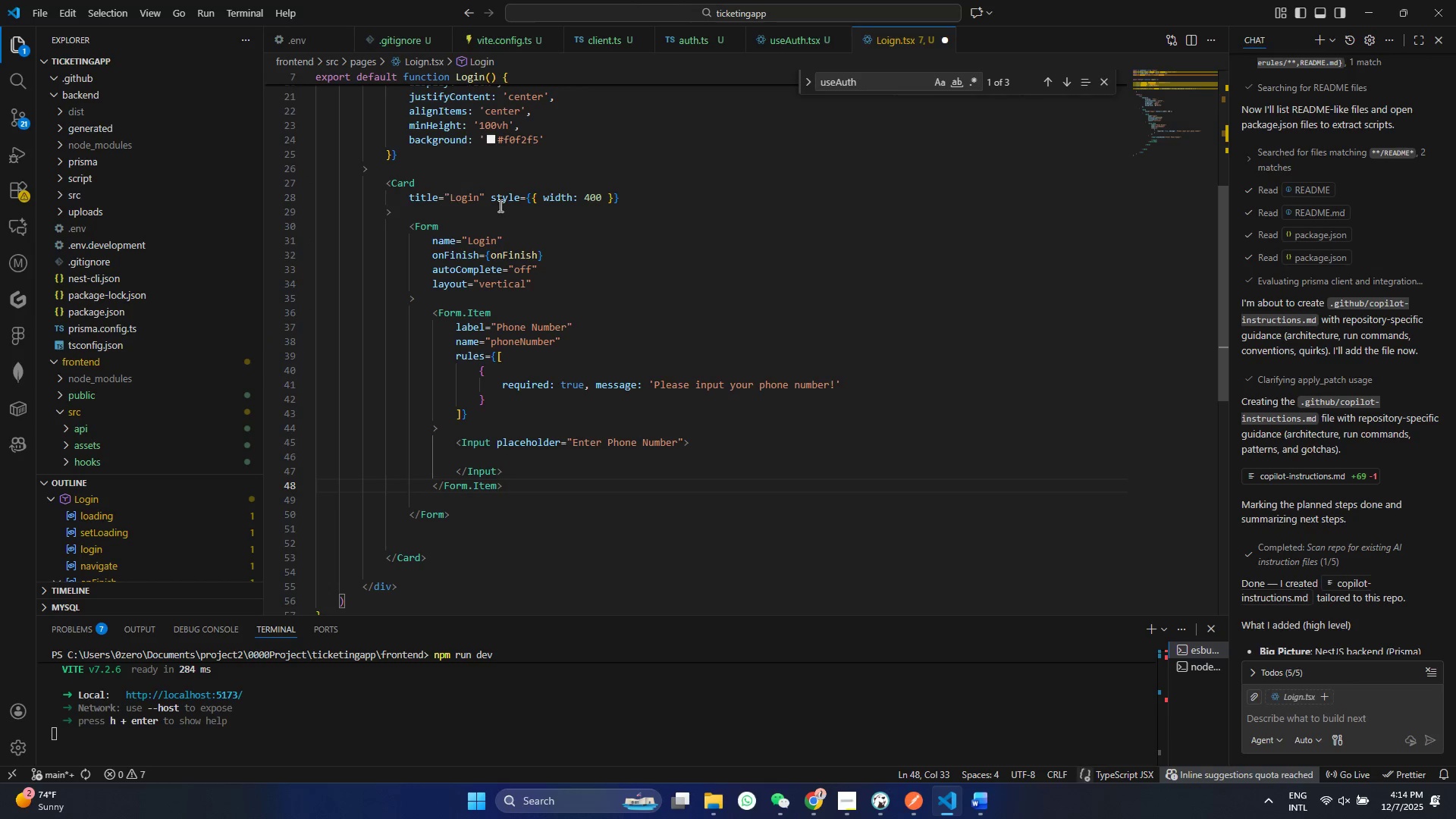 
key(Control+S)
 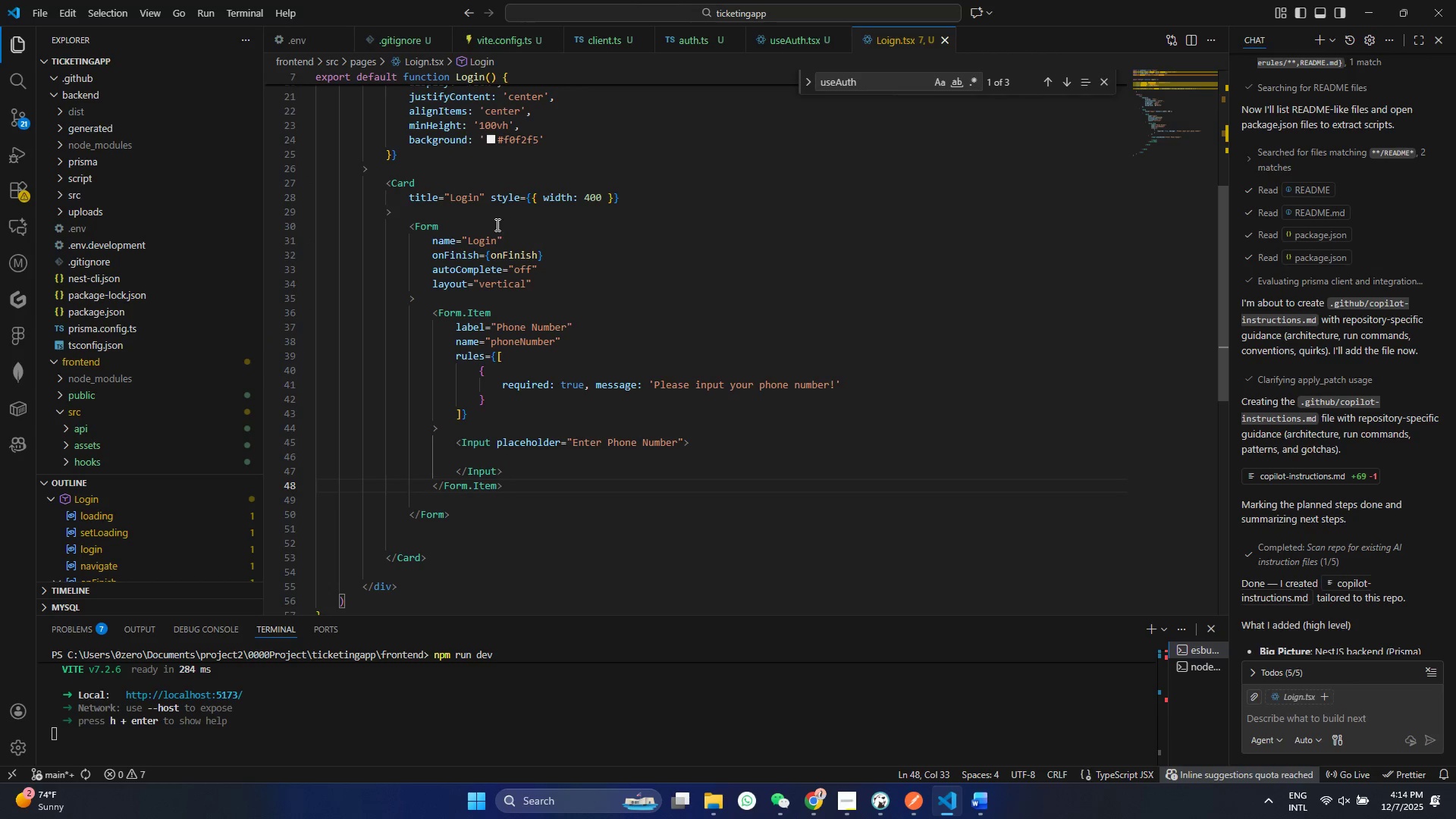 
left_click([494, 224])
 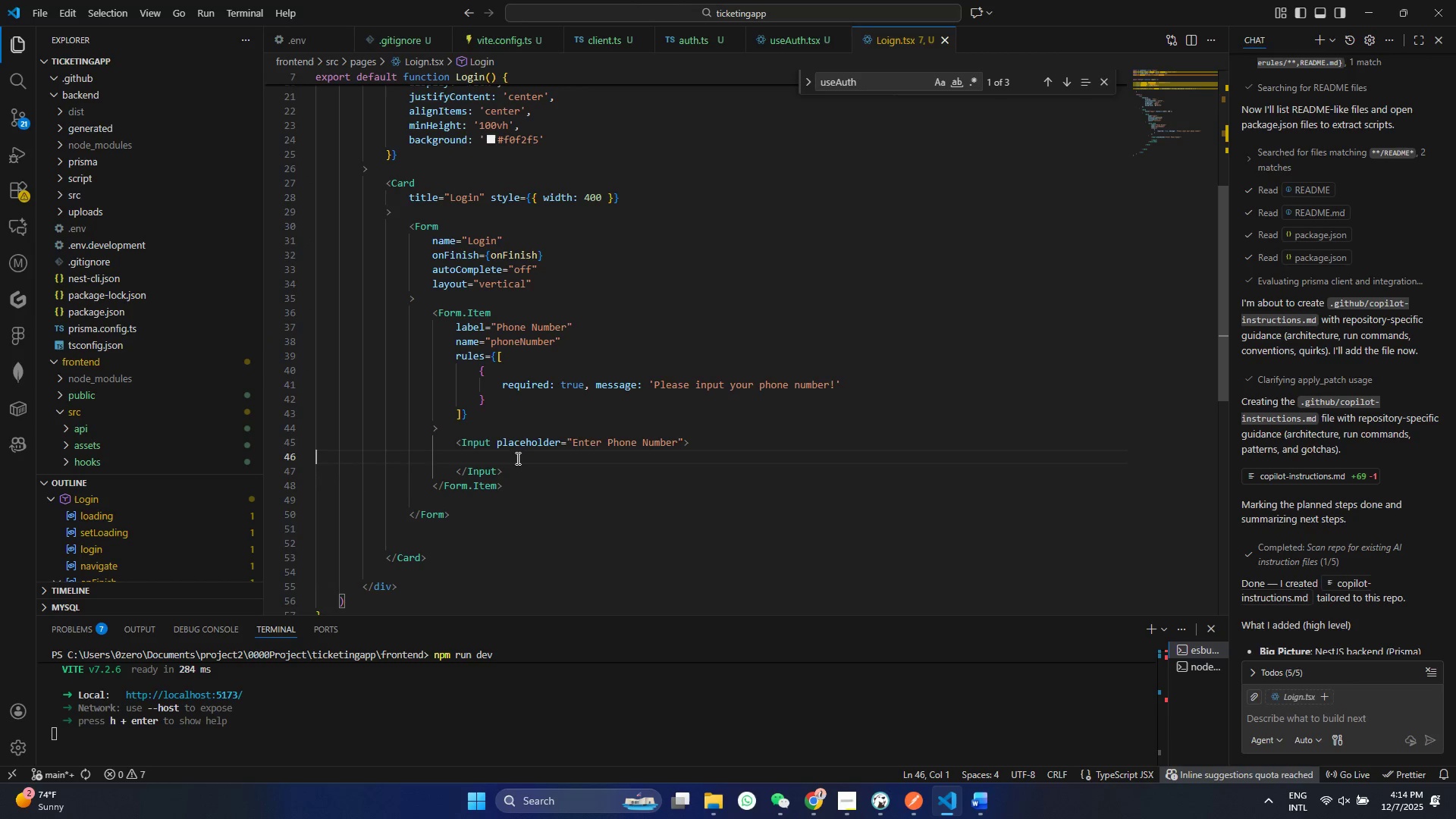 
double_click([506, 439])
 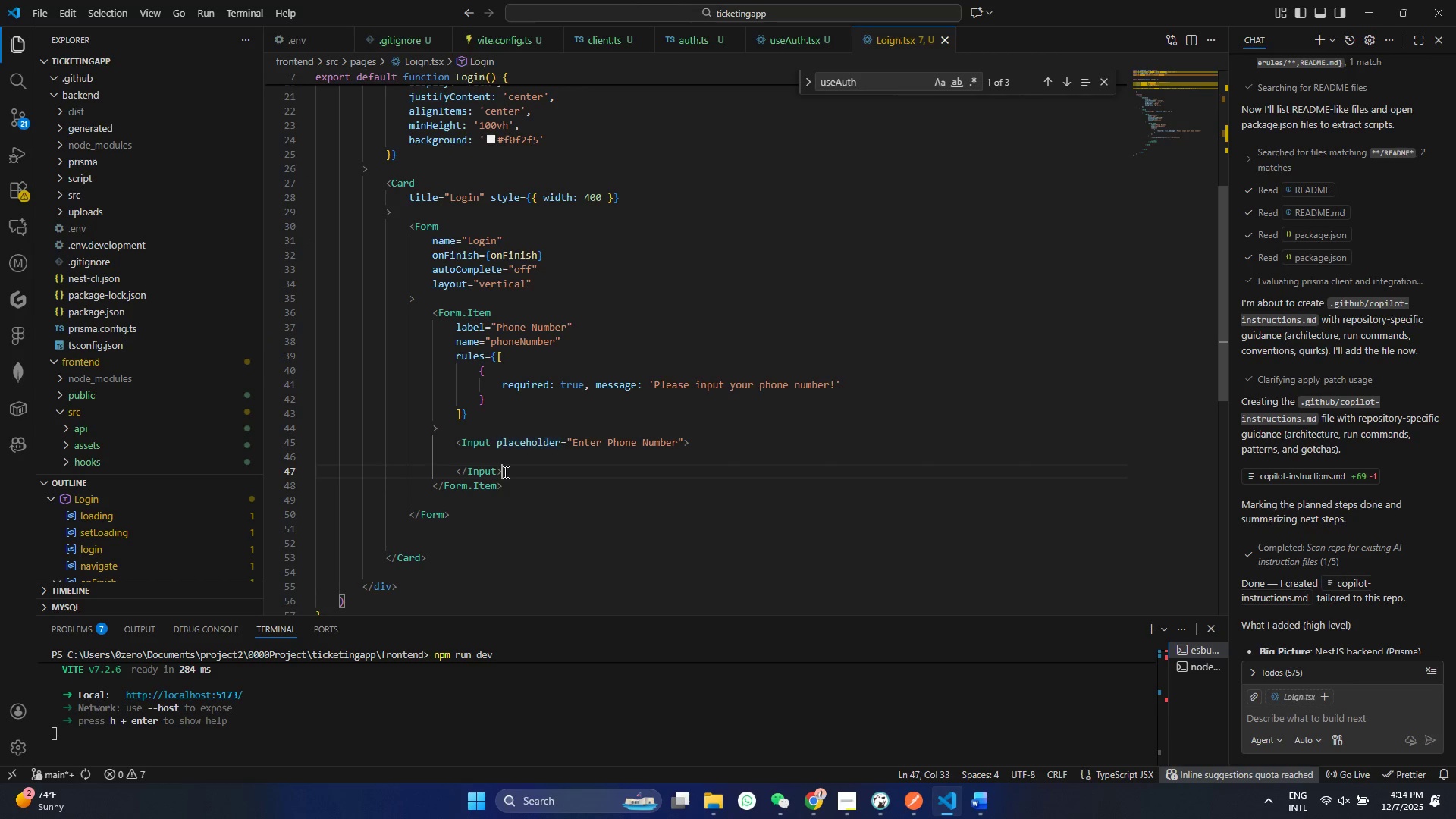 
triple_click([504, 472])
 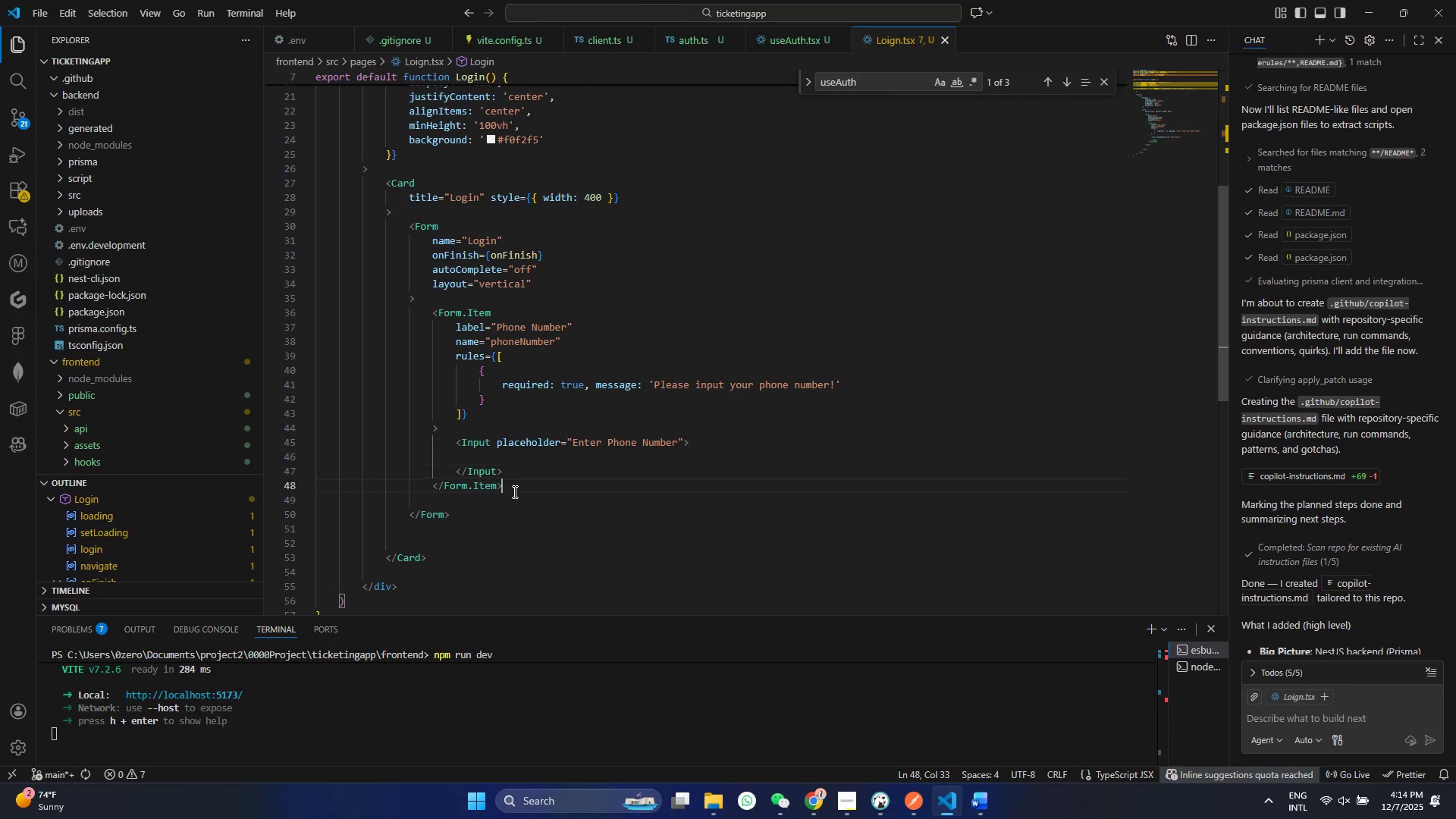 
left_click_drag(start_coordinate=[513, 491], to_coordinate=[421, 312])
 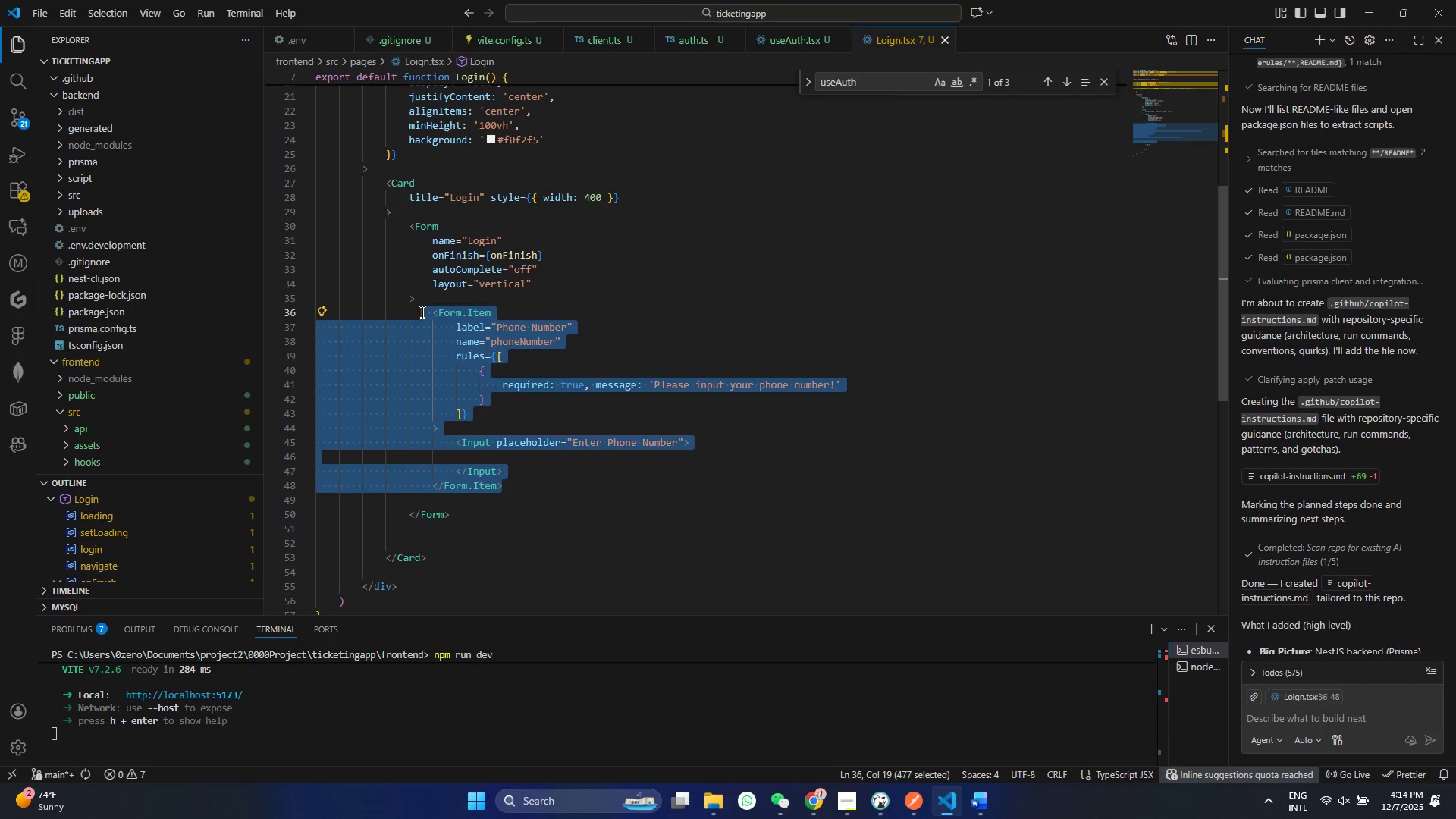 
key(Control+C)
 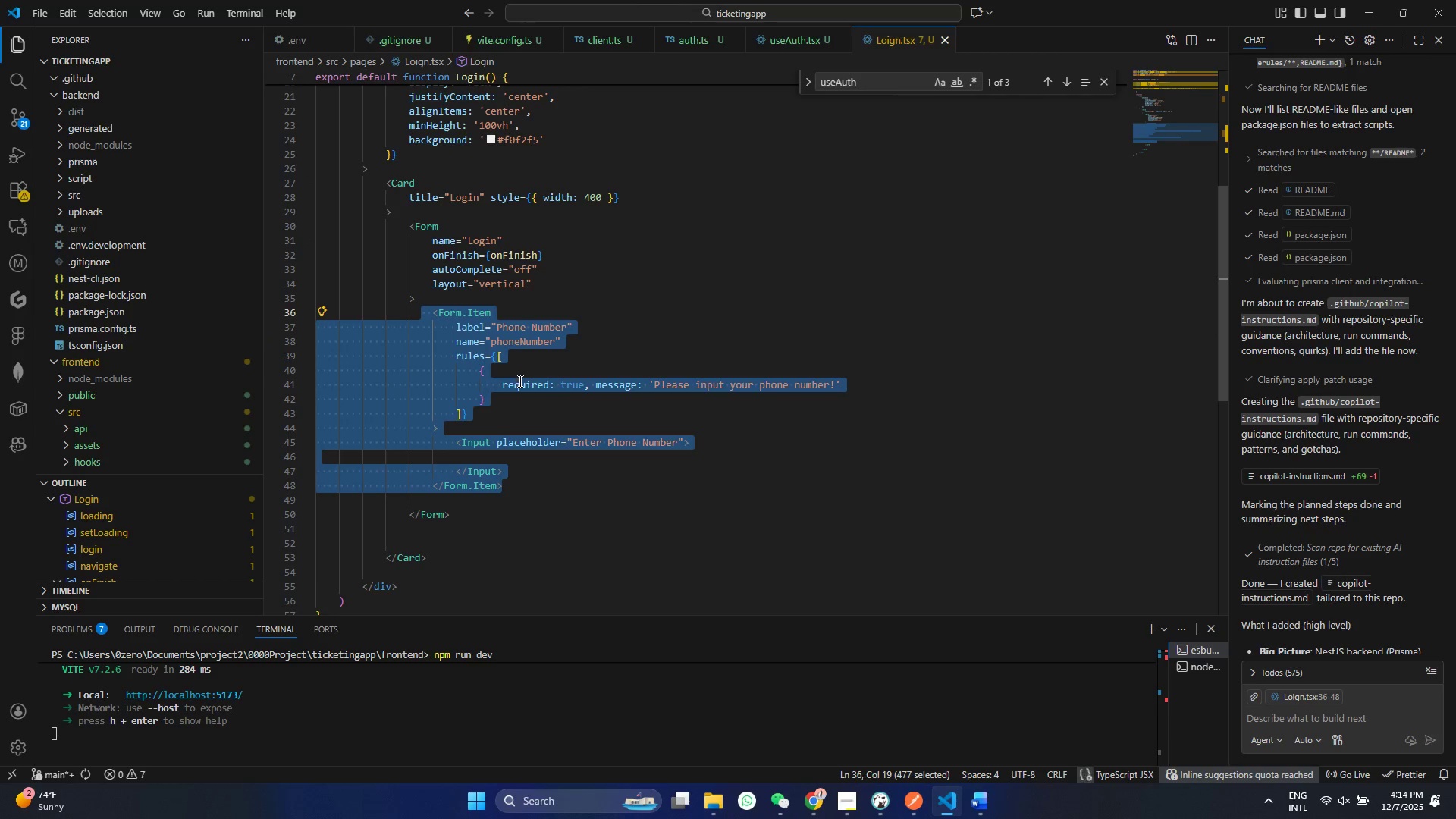 
key(Control+C)
 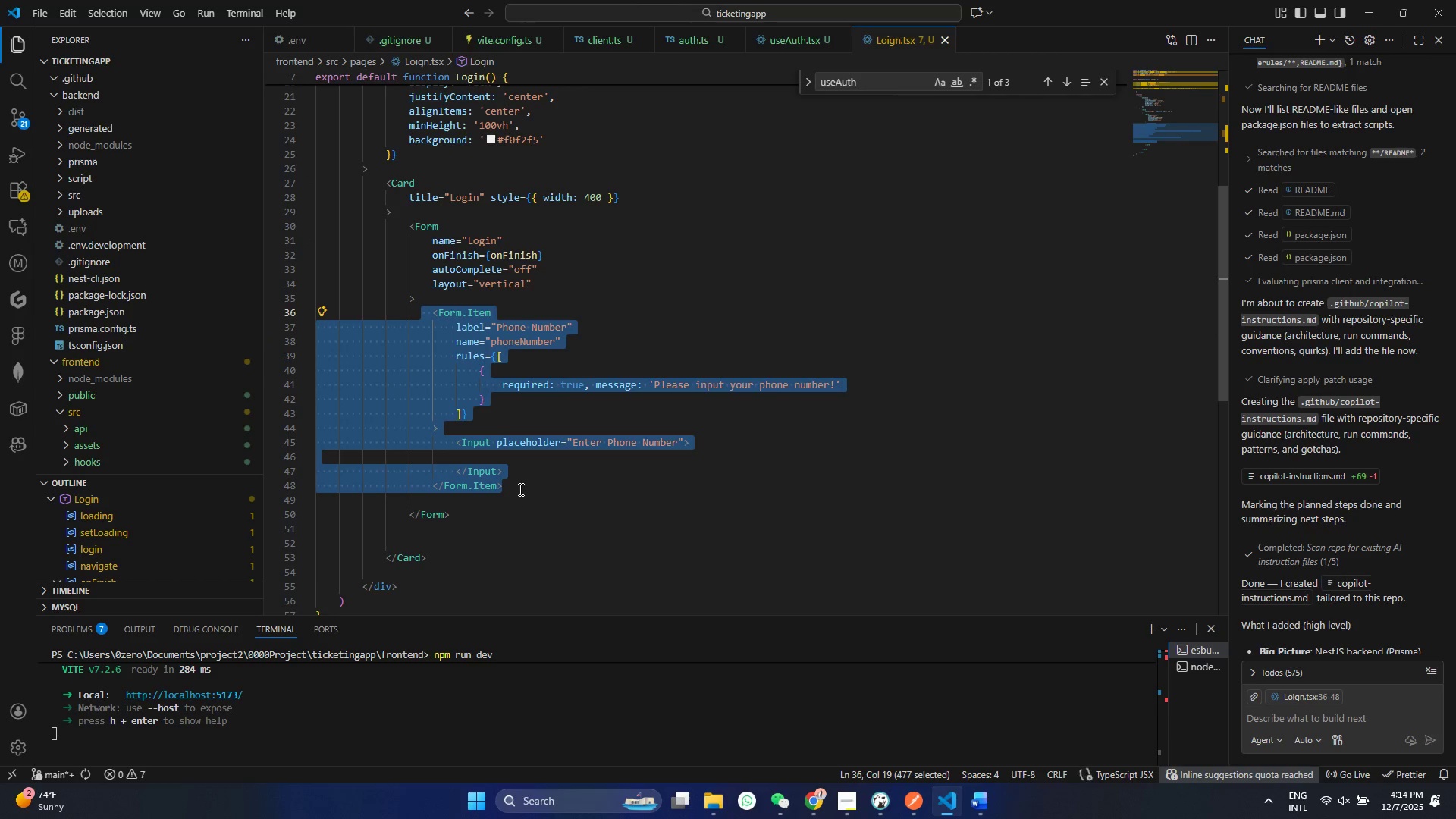 
left_click([519, 489])
 